 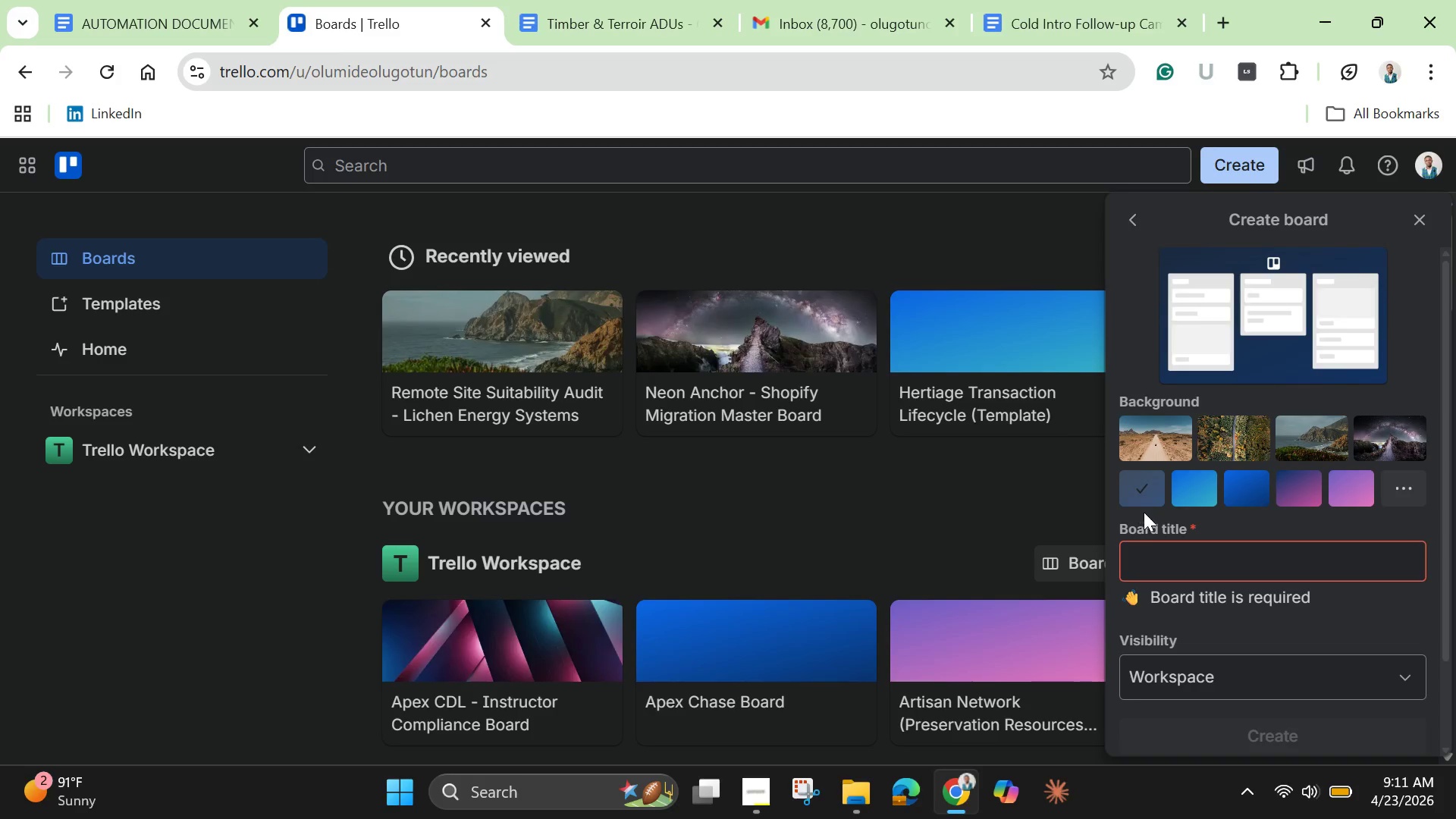 
left_click([1162, 566])
 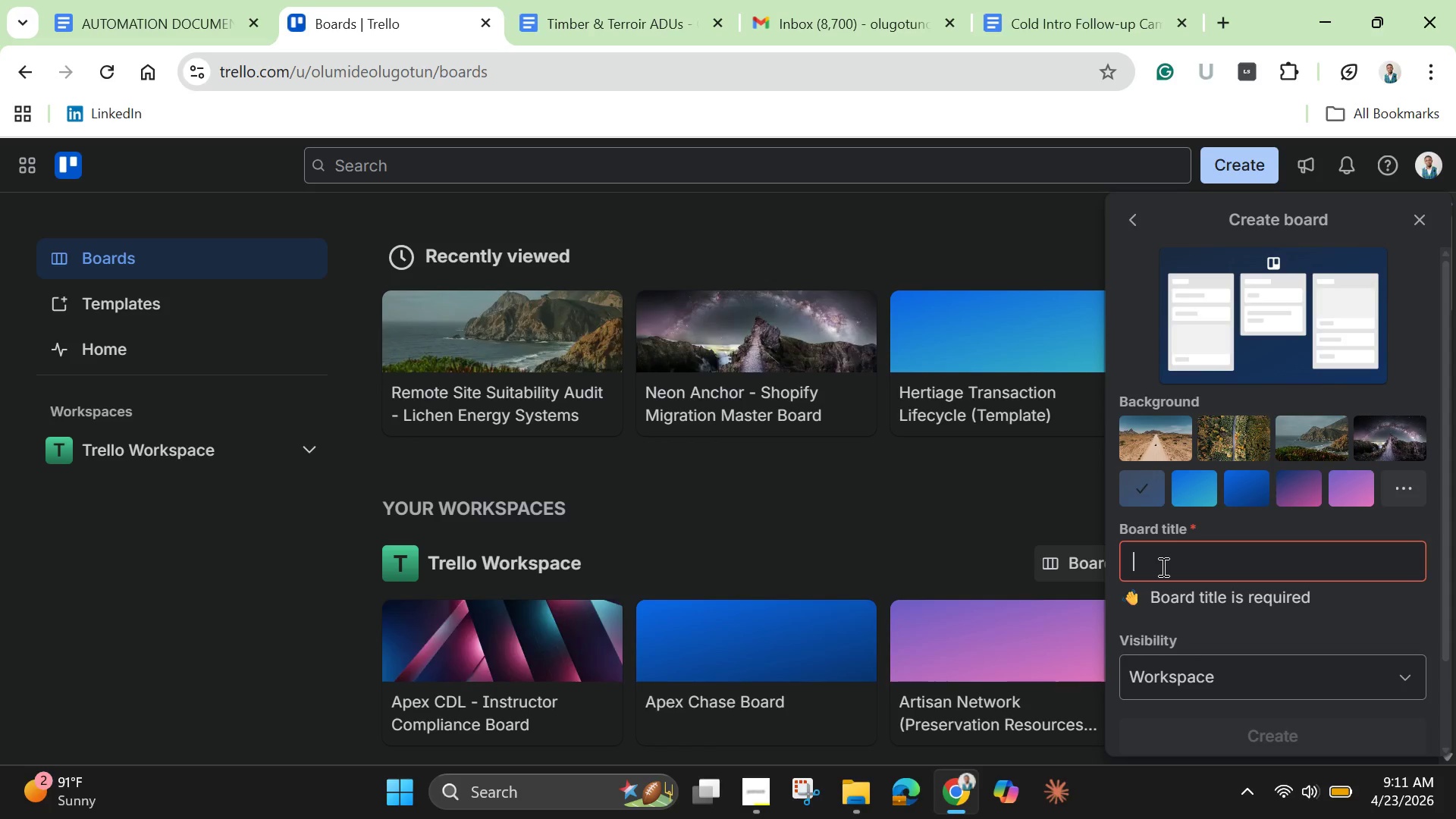 
type(VoIP Infrasture )
 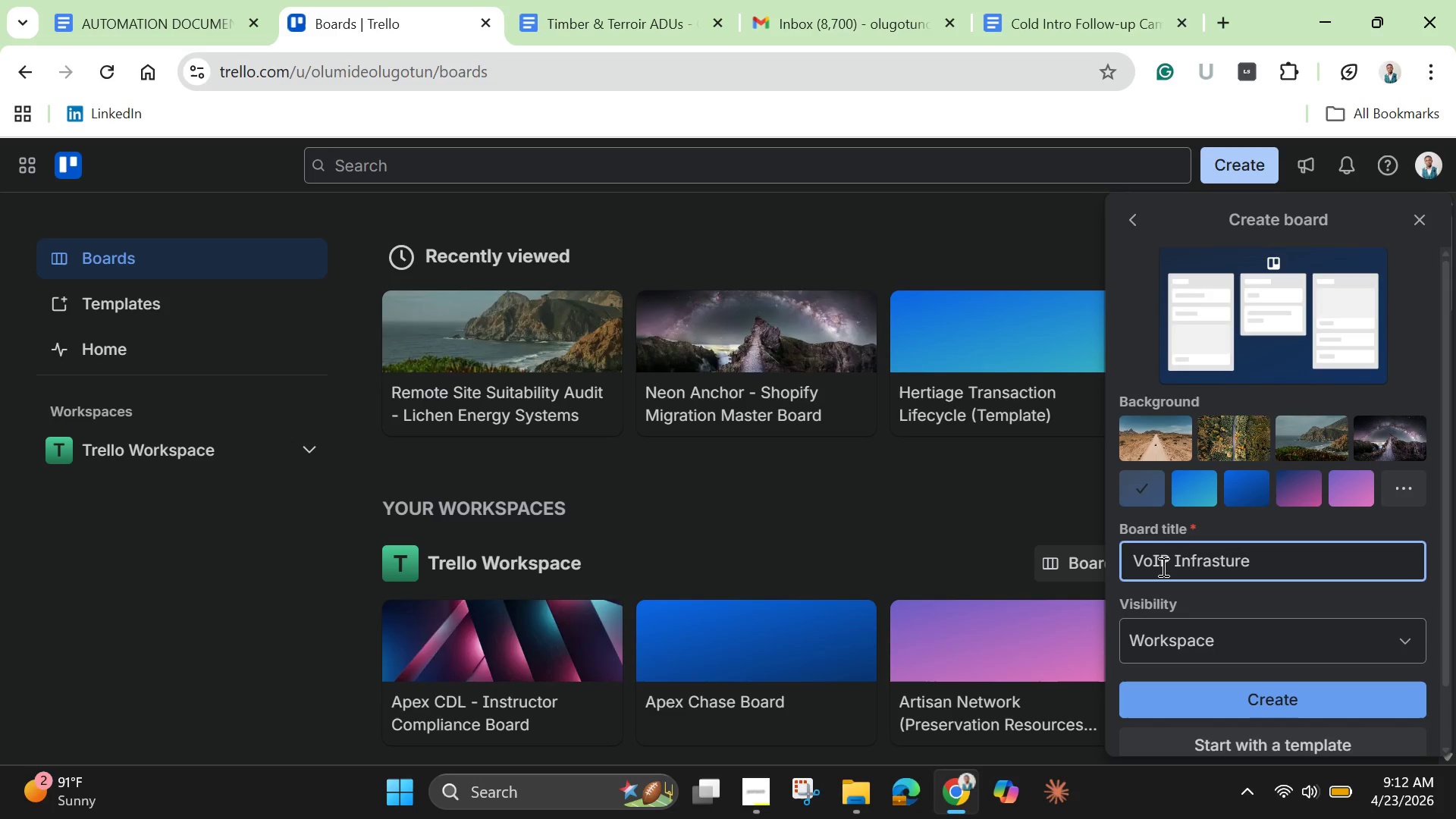 
key(Backspace)
 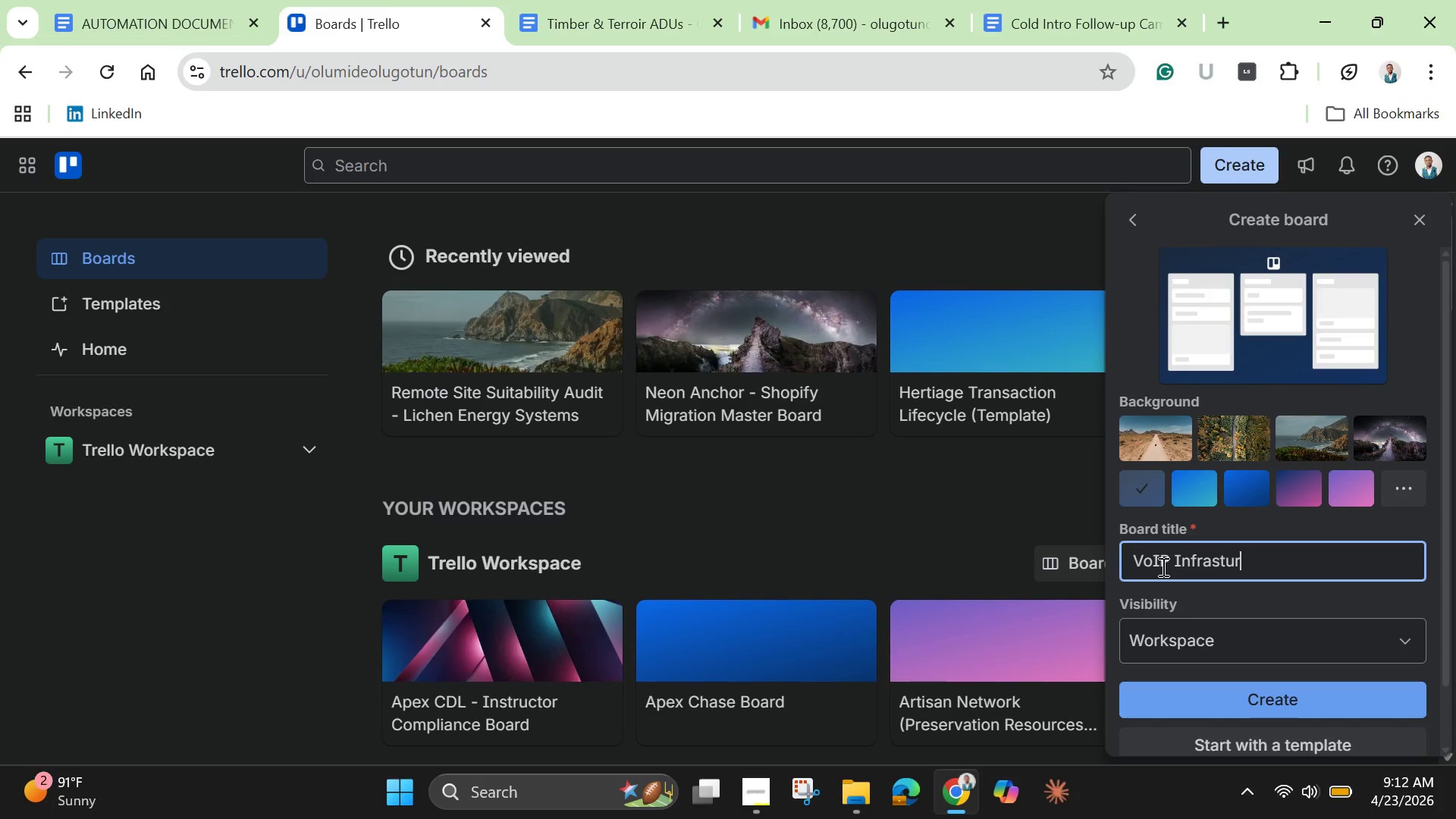 
key(Backspace)
 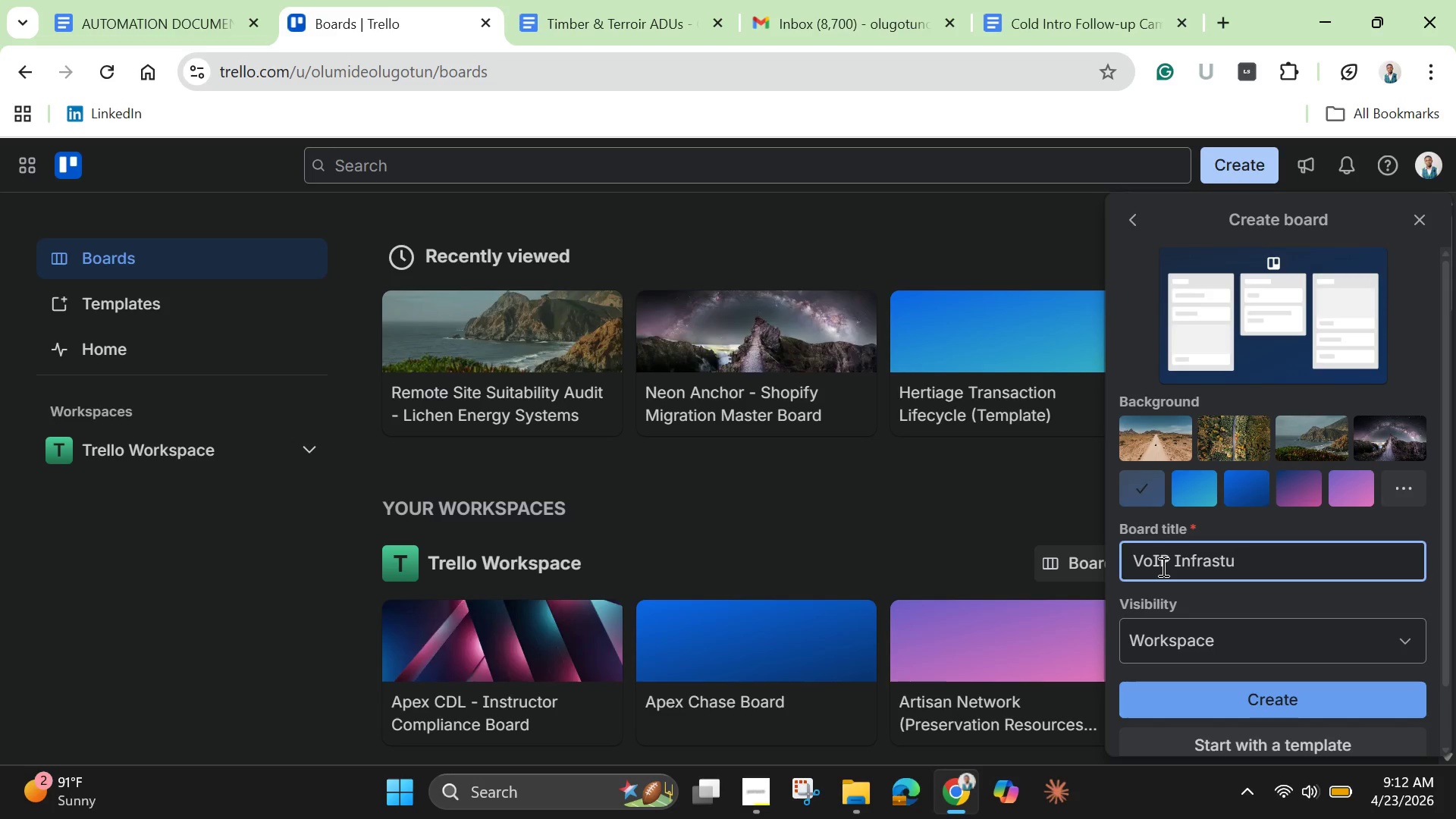 
key(Backspace)
 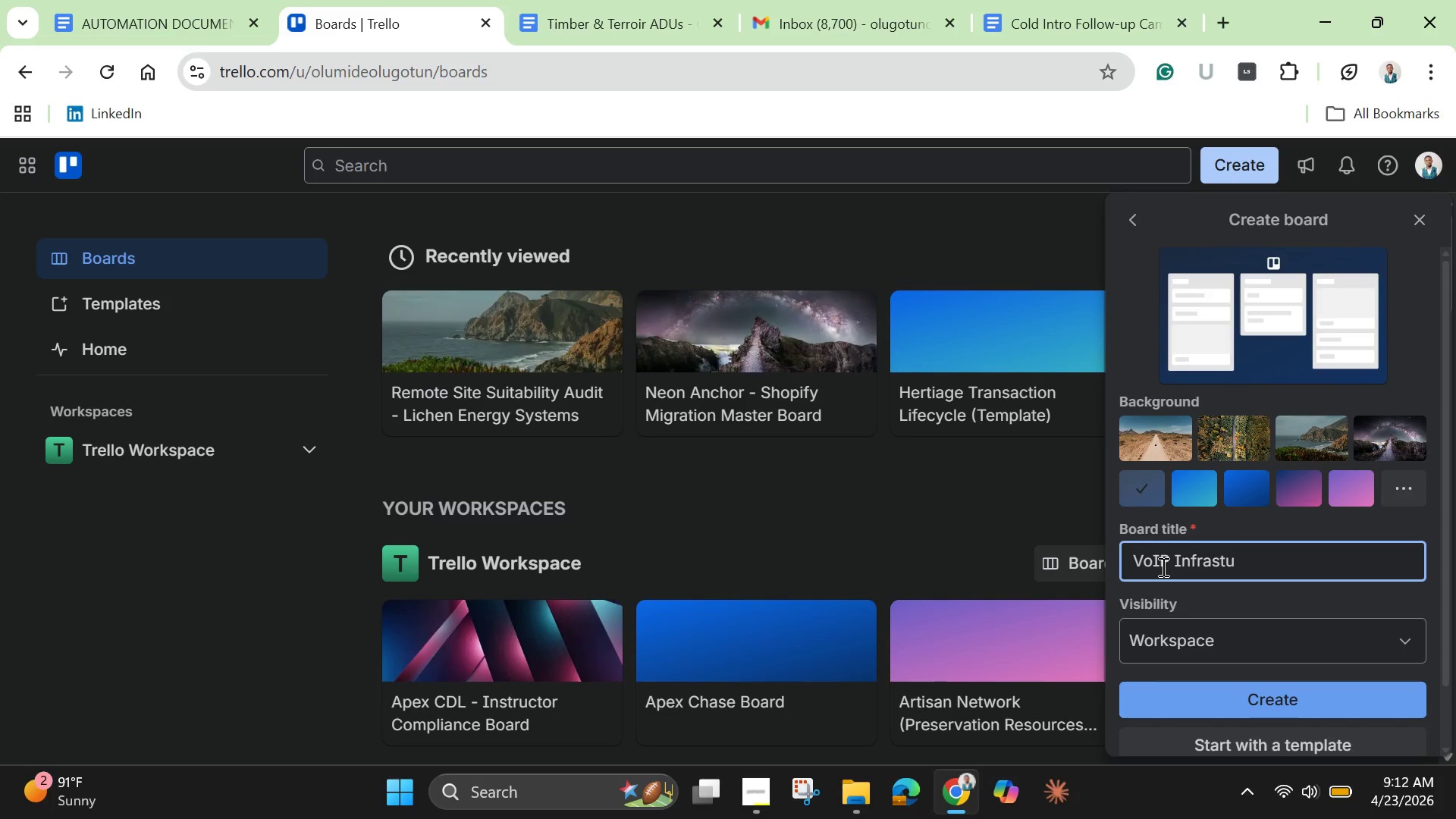 
key(Backspace)
type(ructure Rolloout)
key(Backspace)
key(Backspace)
key(Backspace)
type(ut )
 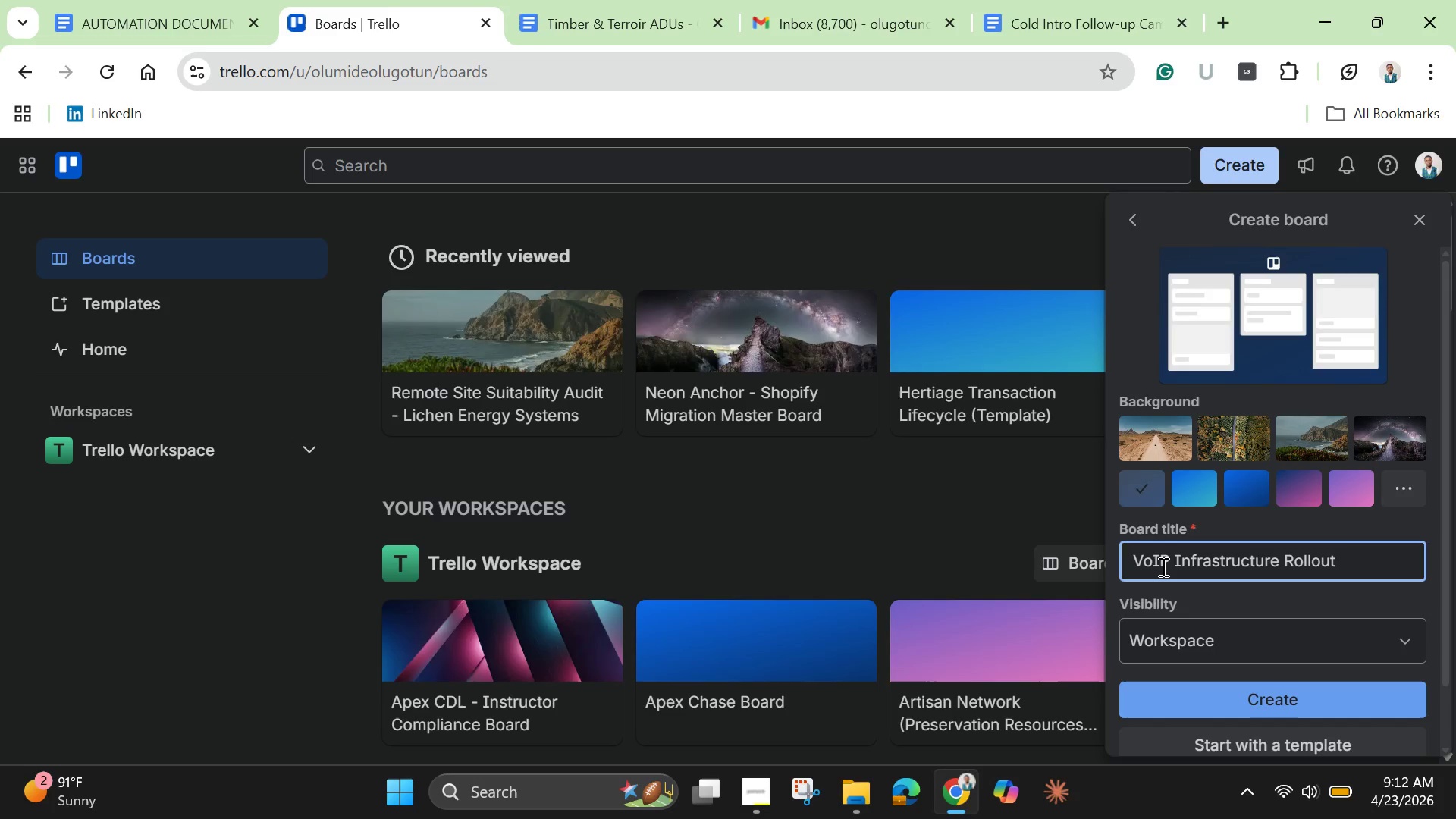 
type(& Hardware Lifecycle 0)
key(Backspace)
type(- The Gilead Page & Parlor)
 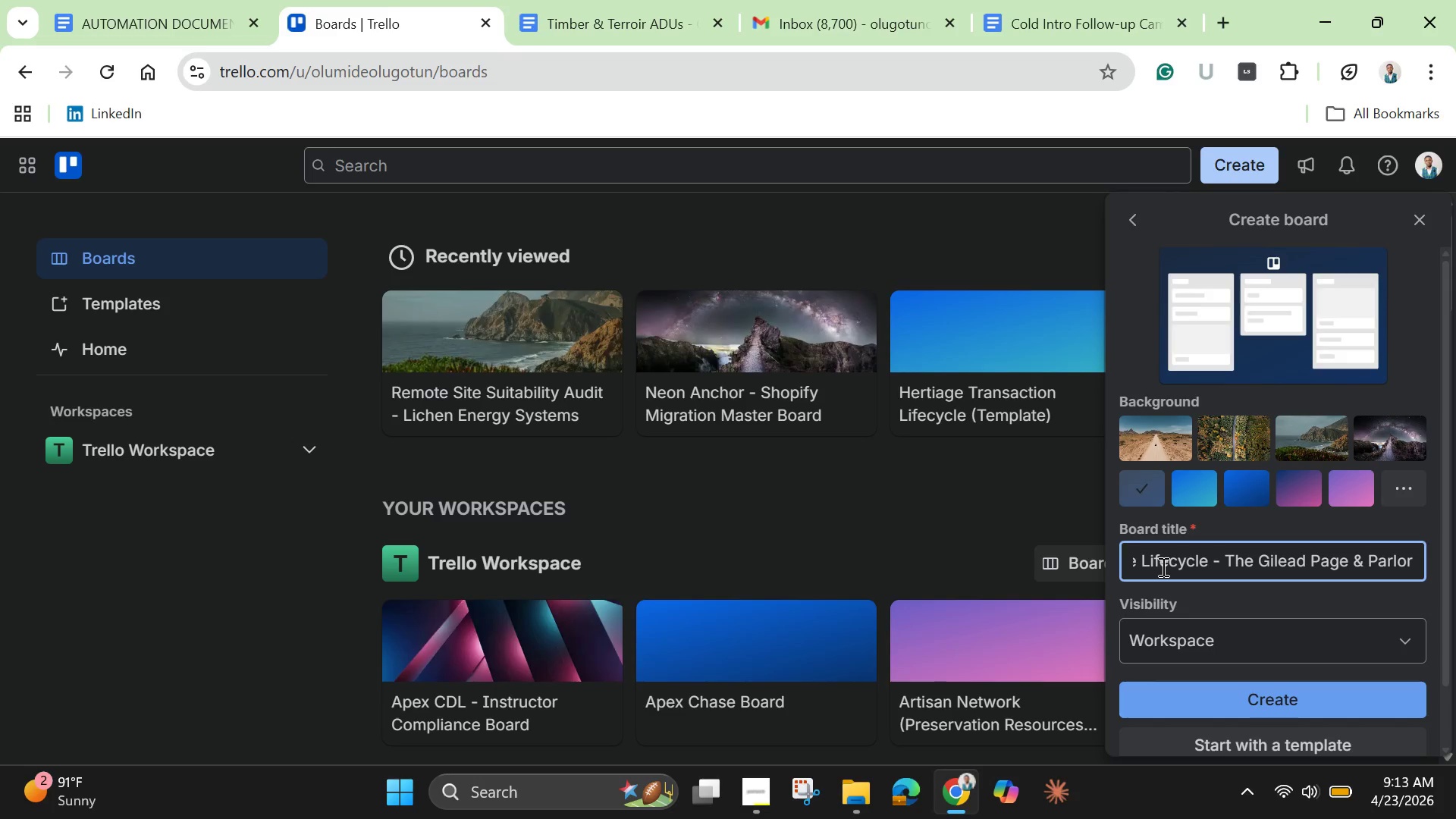 
left_click([1342, 637])
 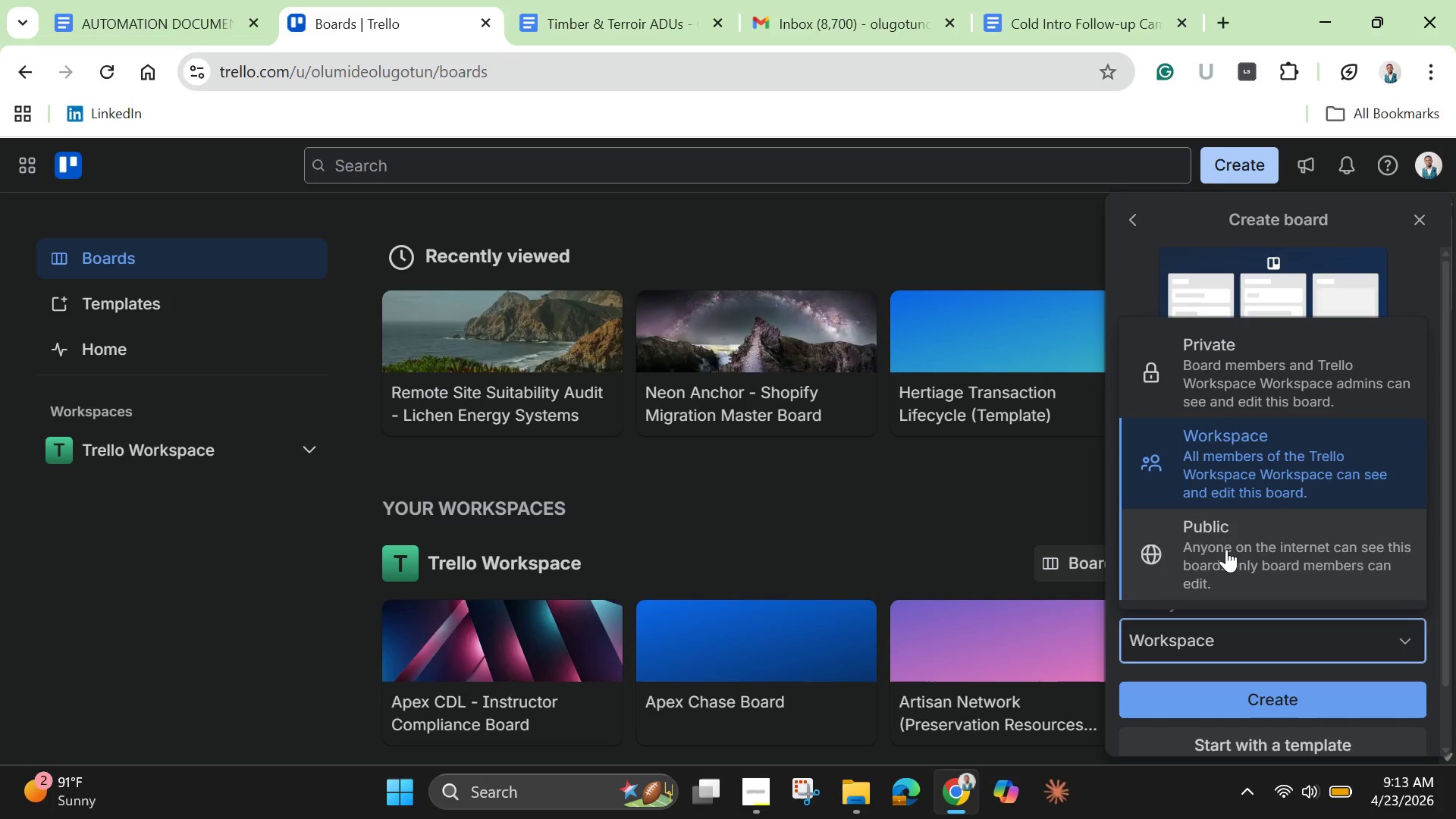 
left_click([1226, 549])
 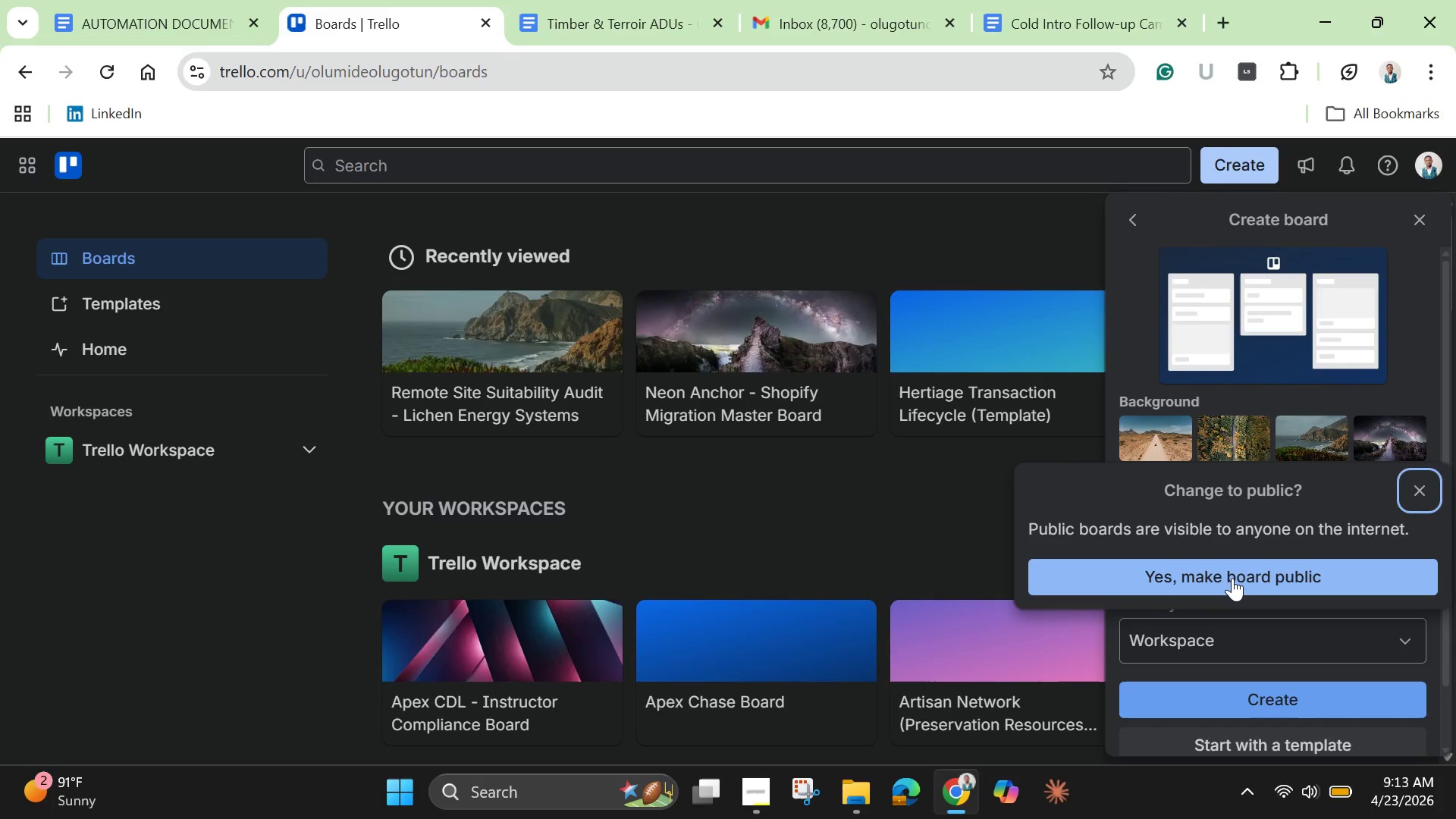 
left_click([1232, 578])
 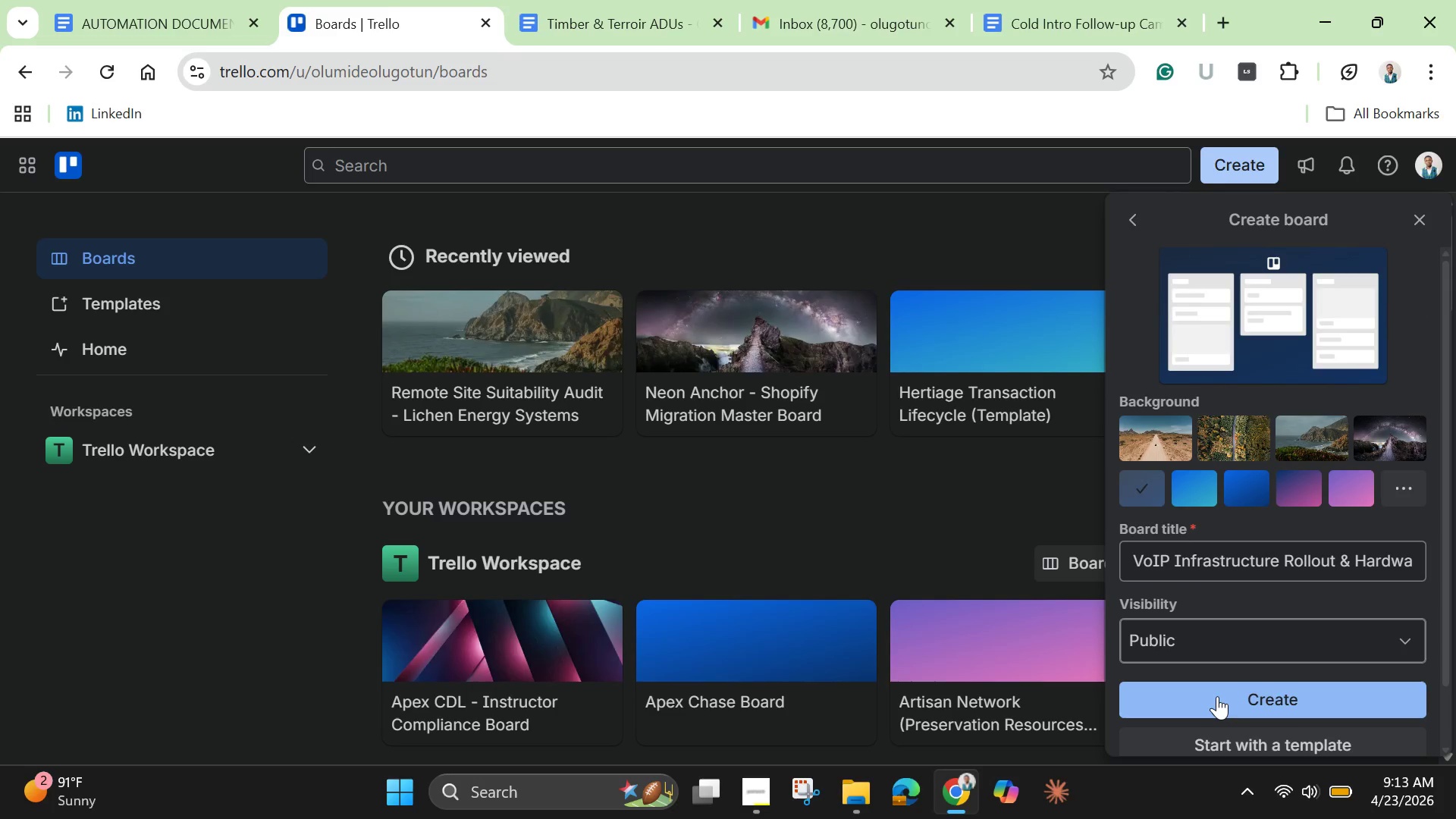 
left_click([1217, 696])
 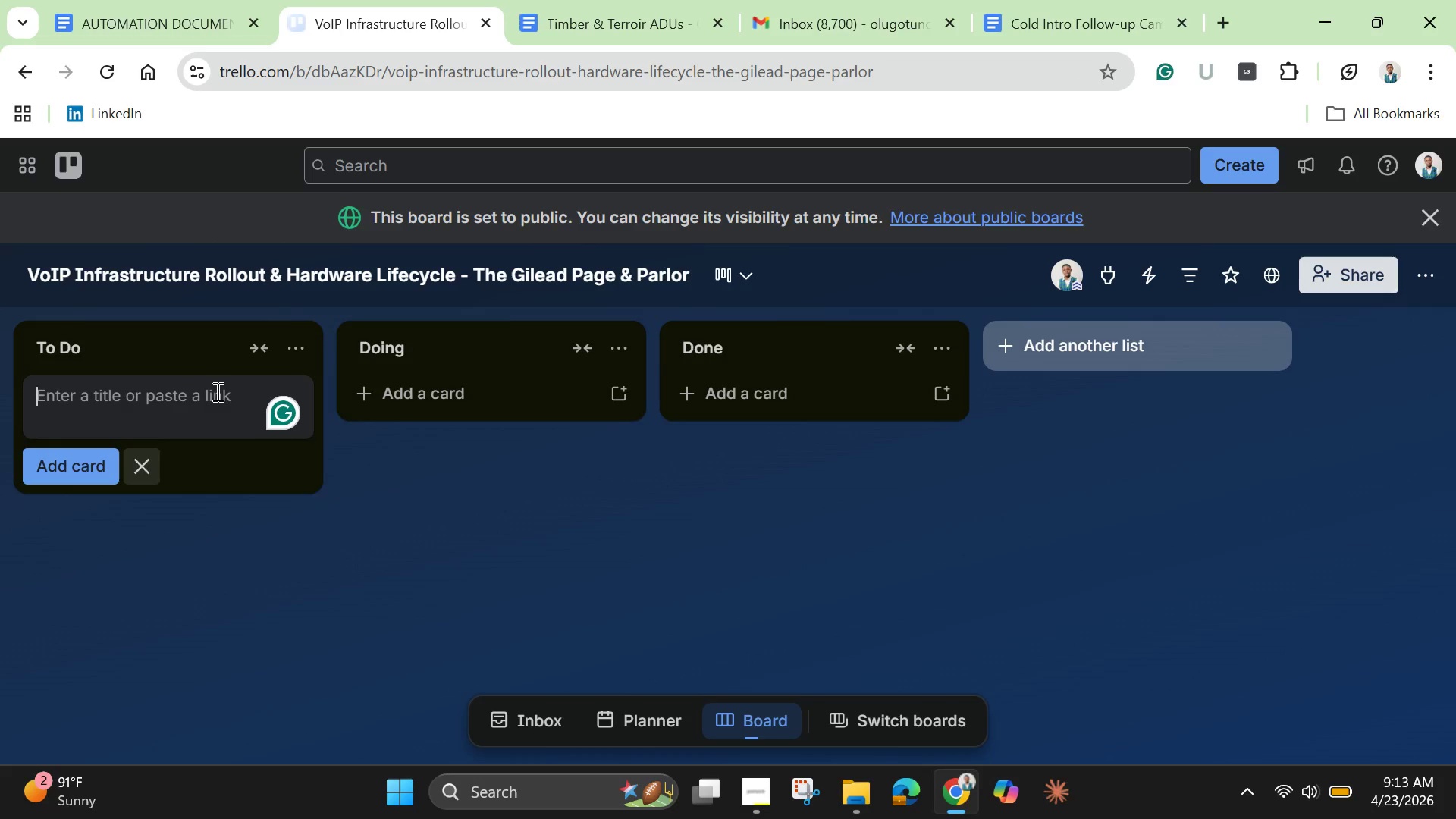 
wait(5.52)
 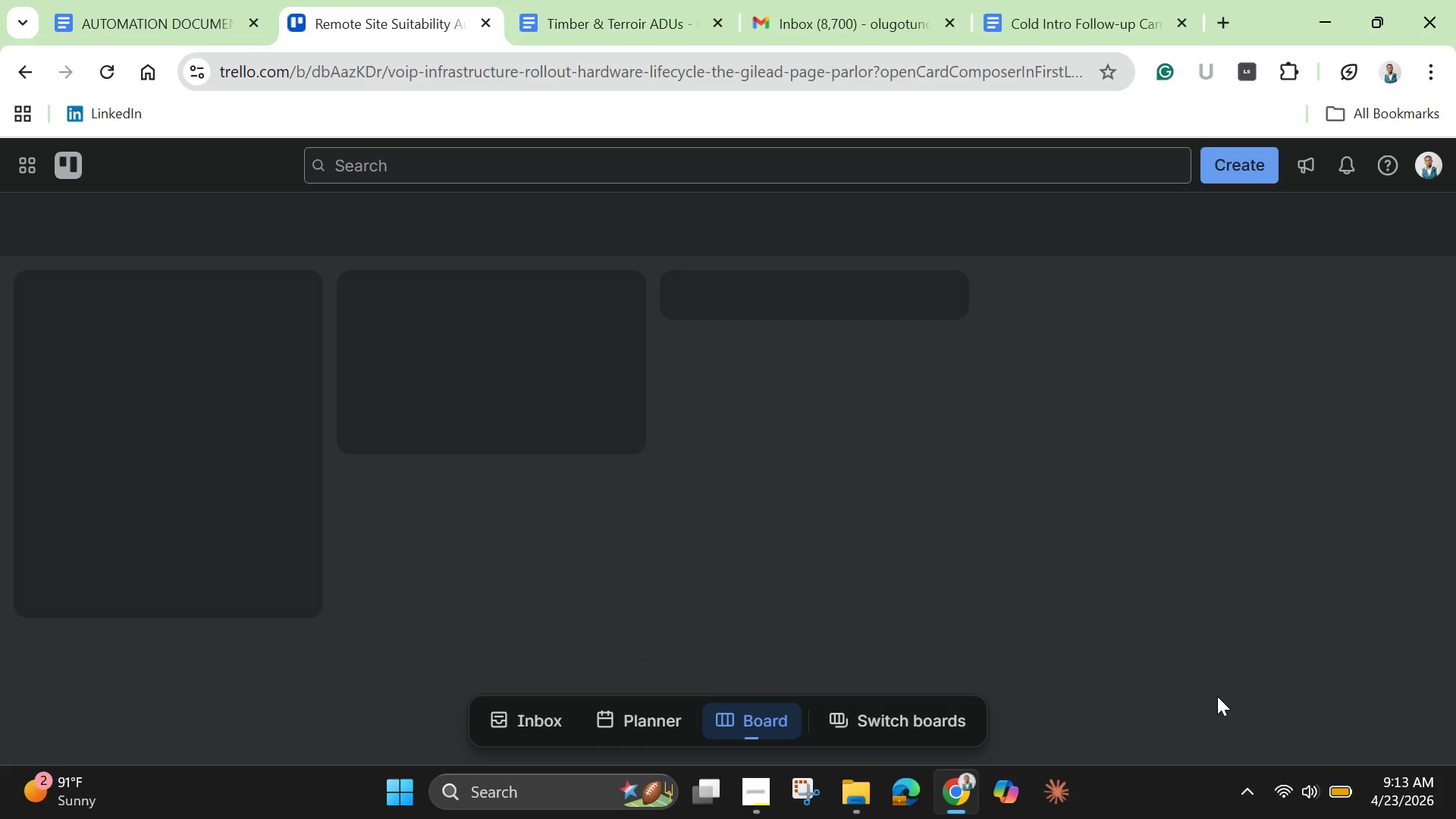 
left_click([1423, 213])
 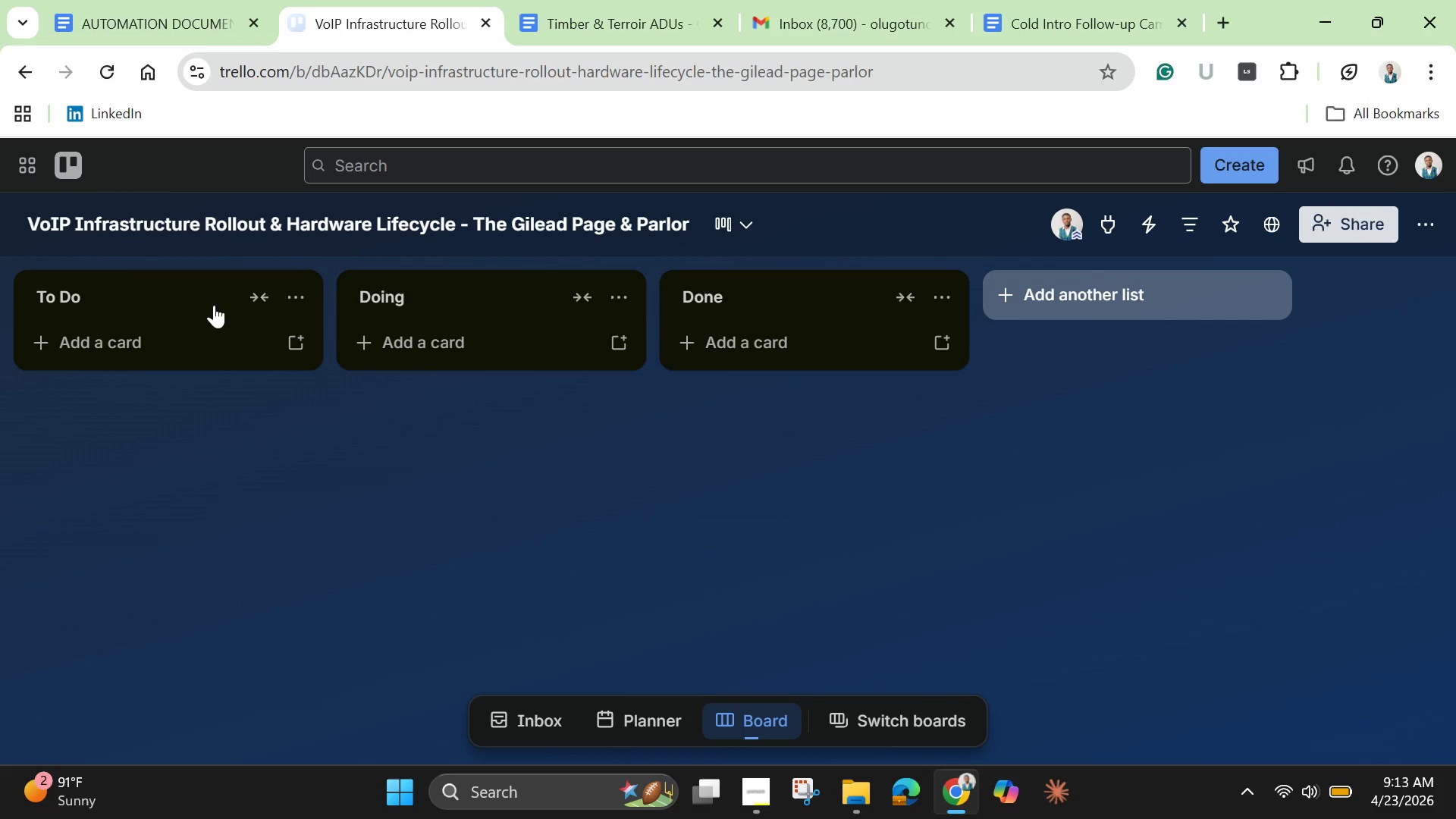 
left_click([173, 303])
 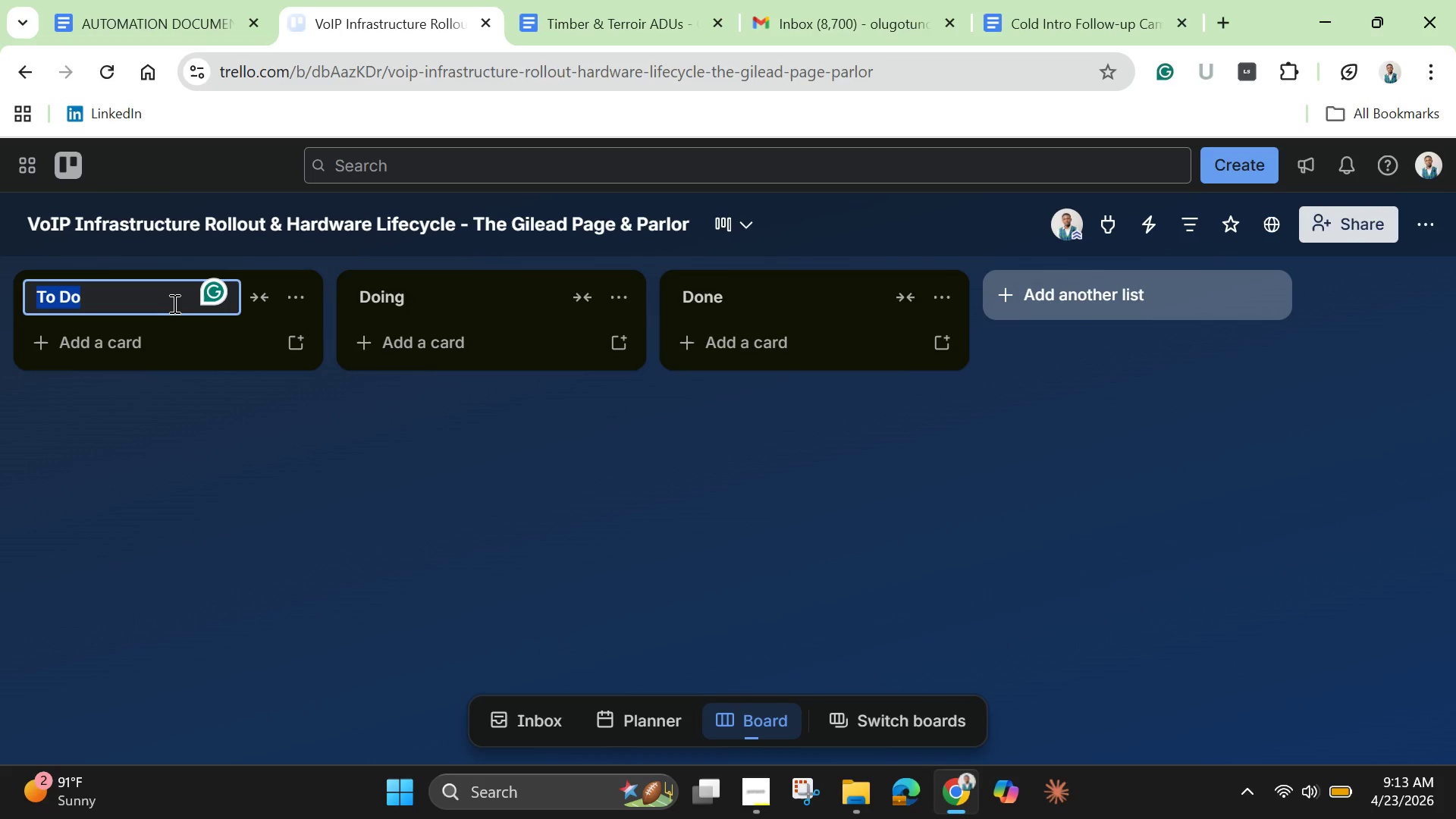 
key(Backspace)
 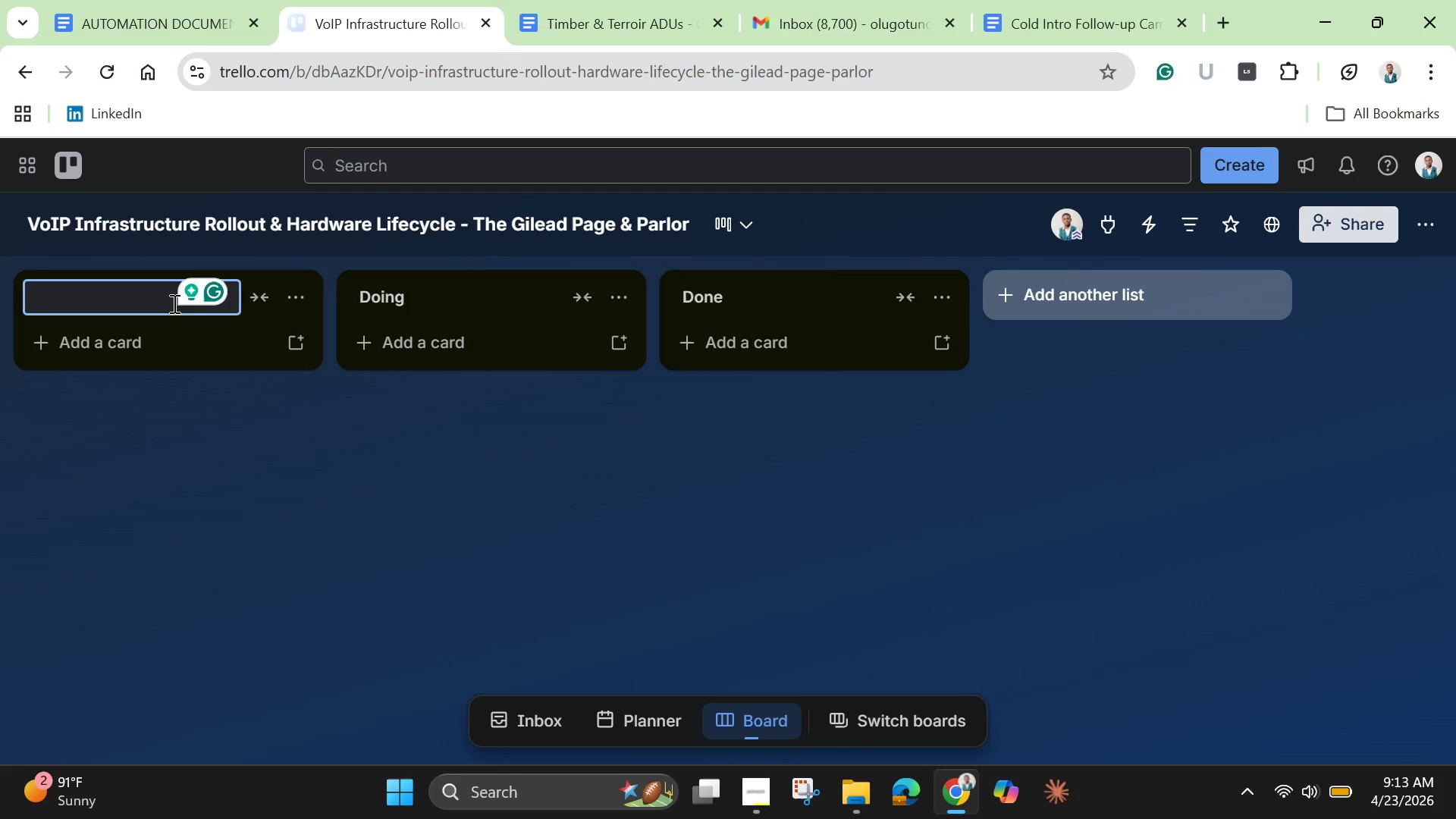 
wait(14.62)
 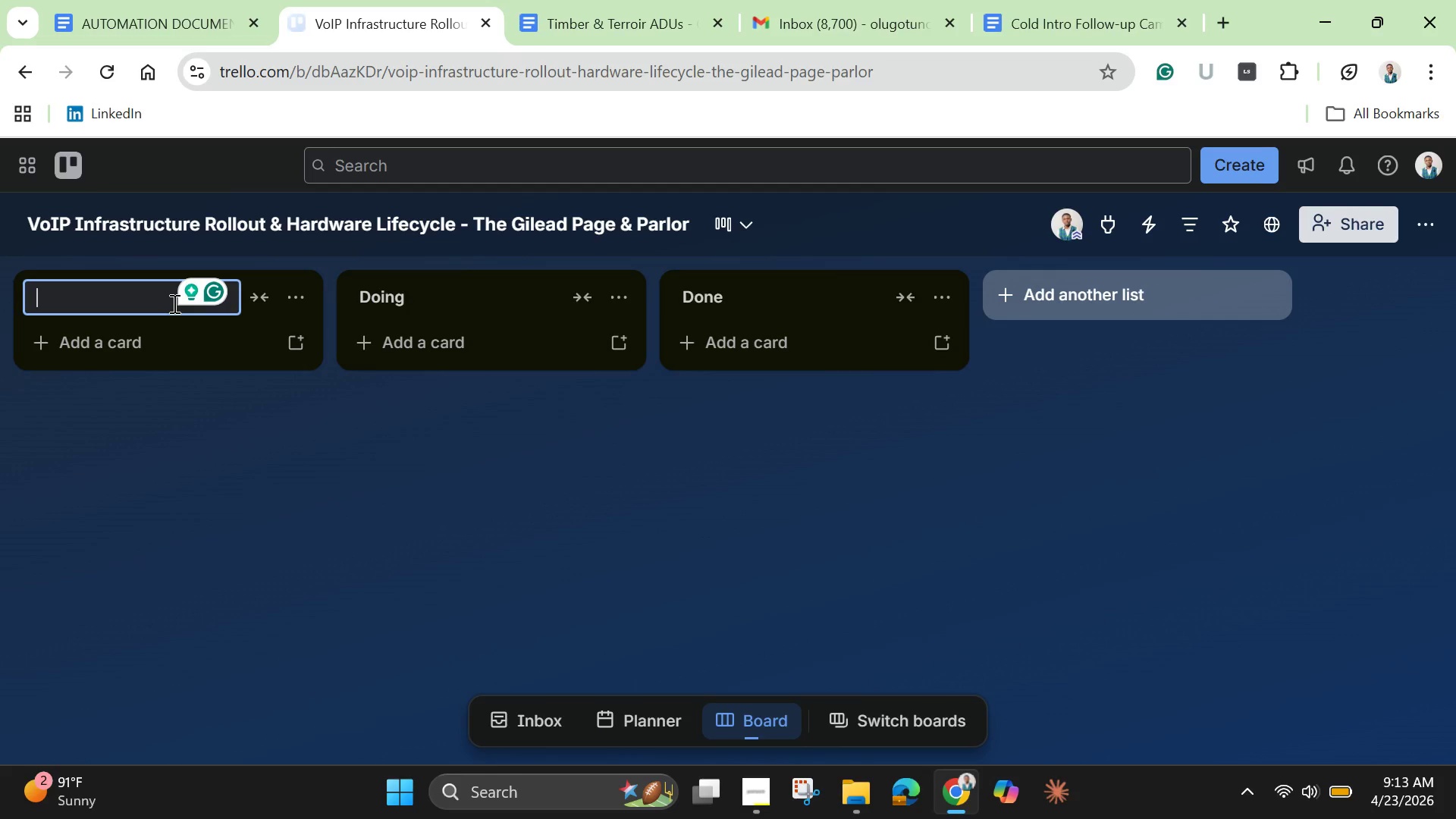 
type(Phae)
key(Backspace)
type(se1)
key(Backspace)
type( 1: )
 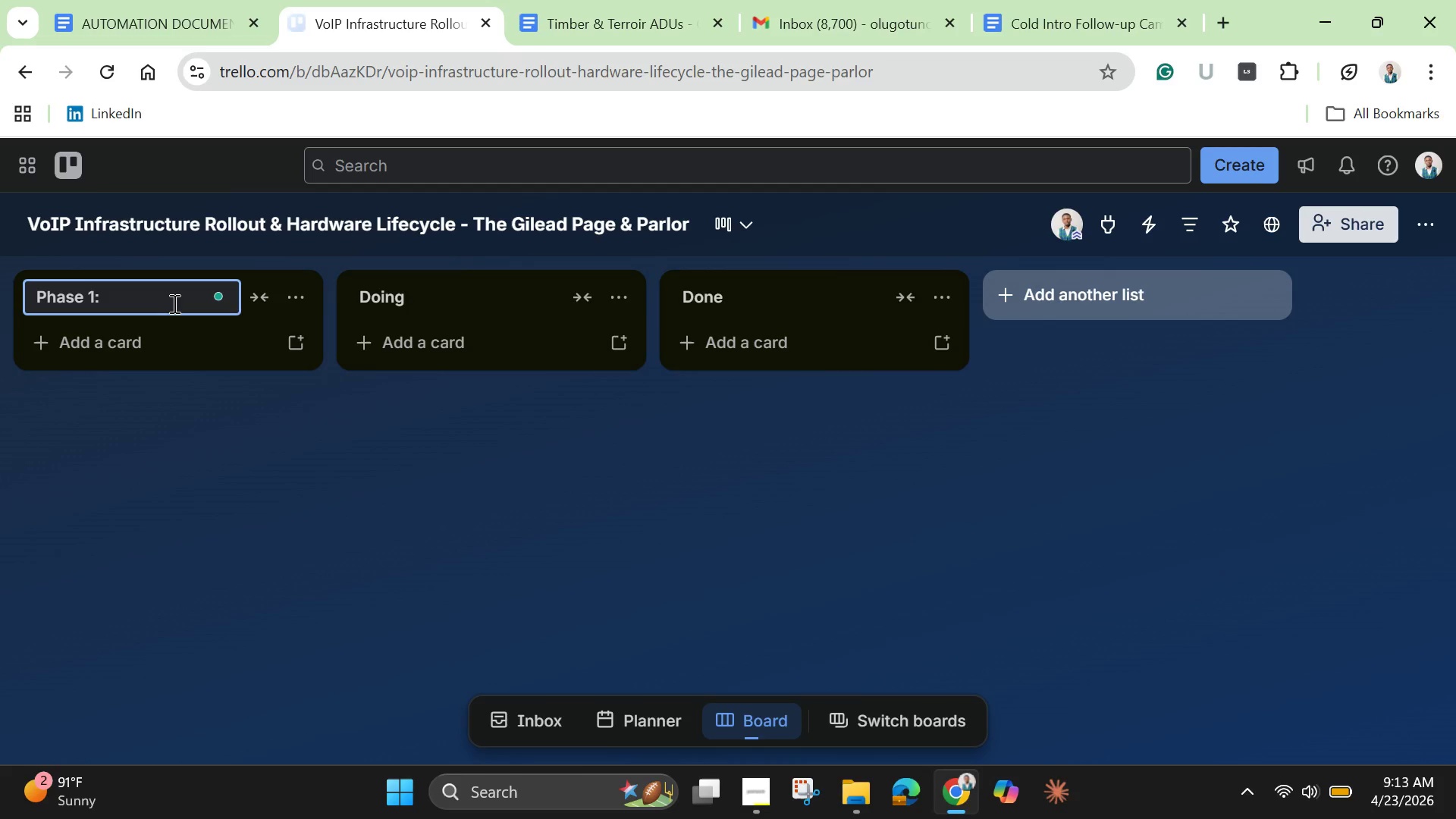 
key(Control+A)
 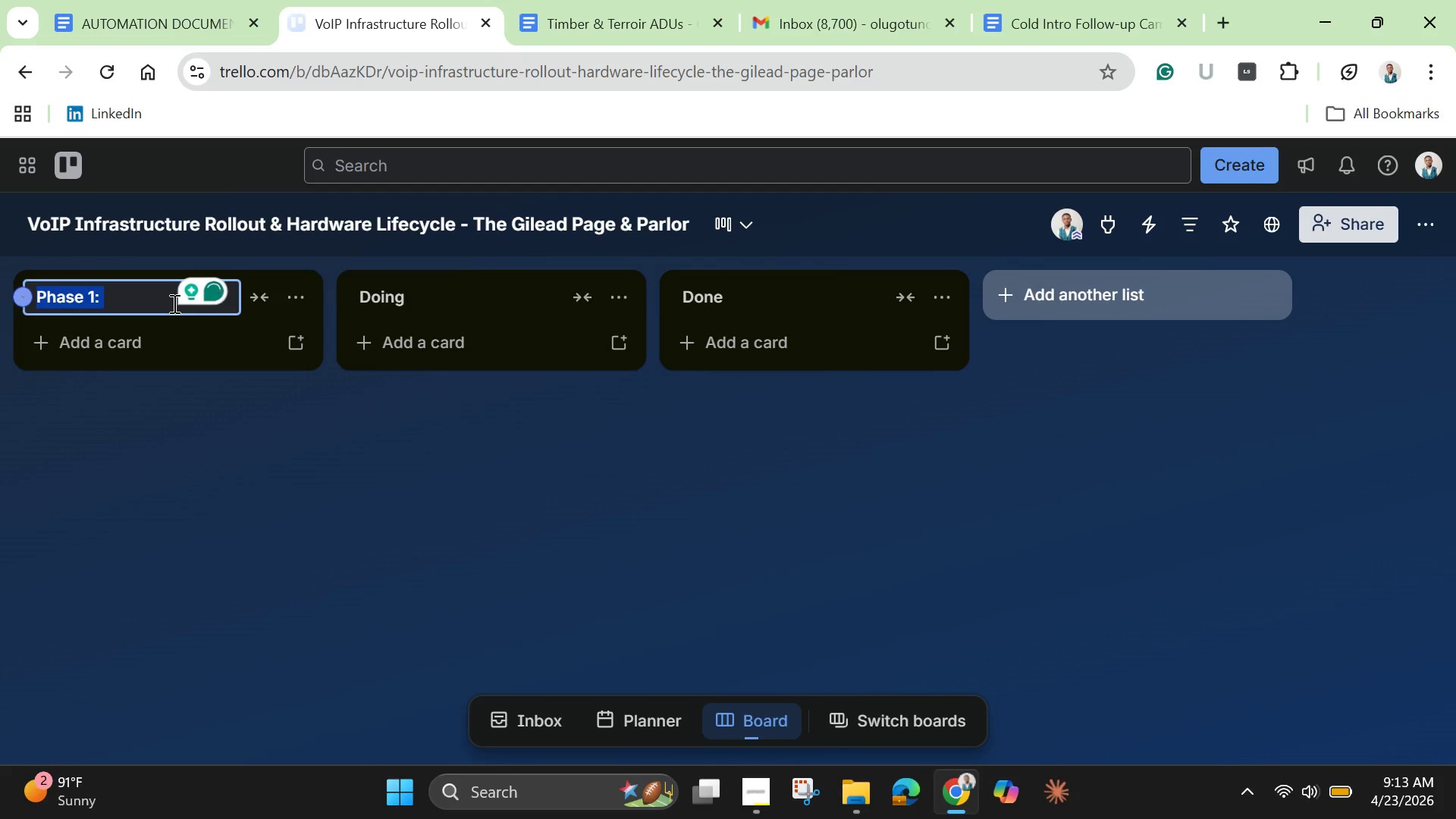 
key(Control+C)
 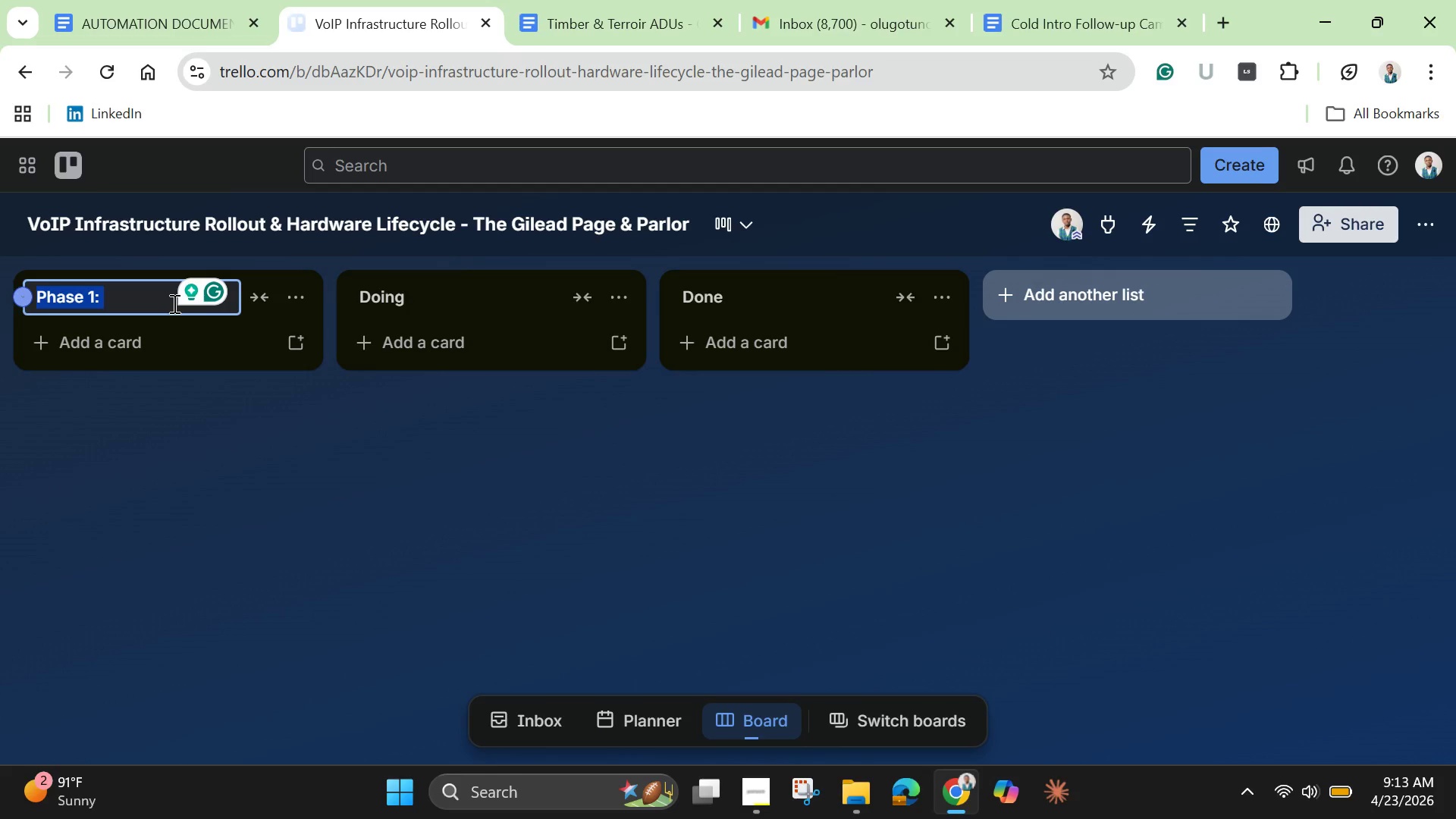 
key(ArrowRight)
 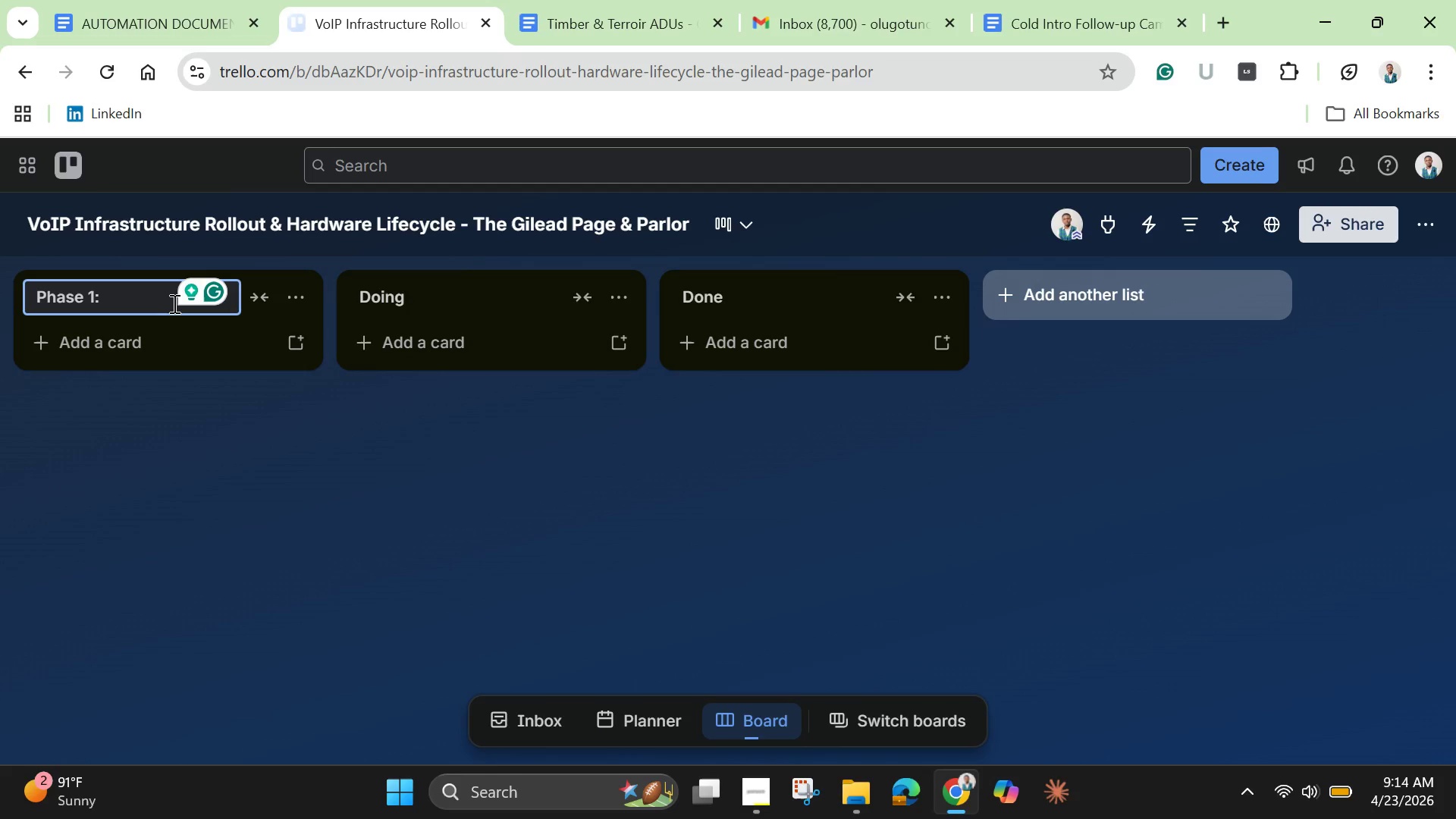 
type(Requirements Gathering)
 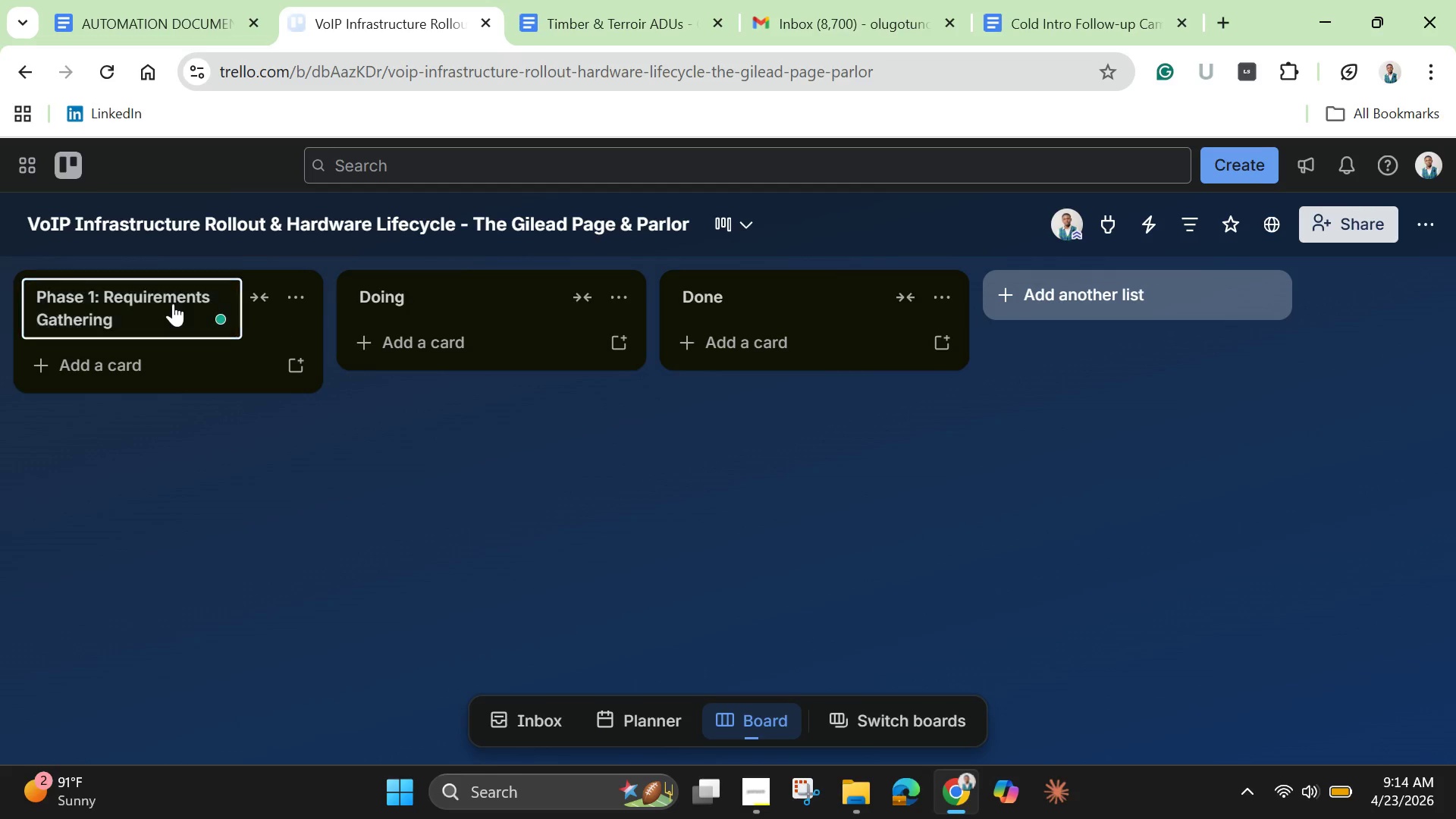 
key(Enter)
 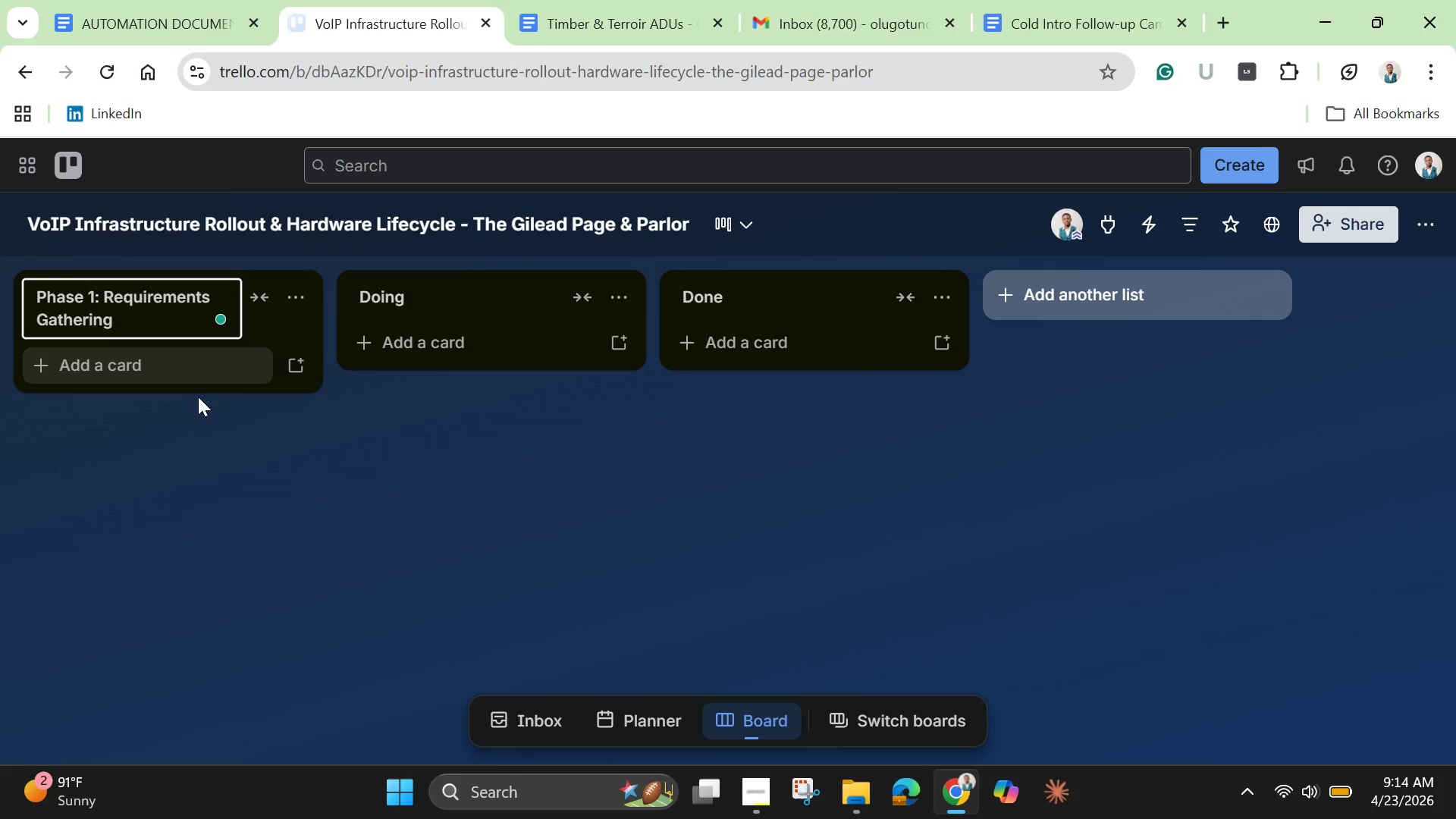 
left_click([329, 473])
 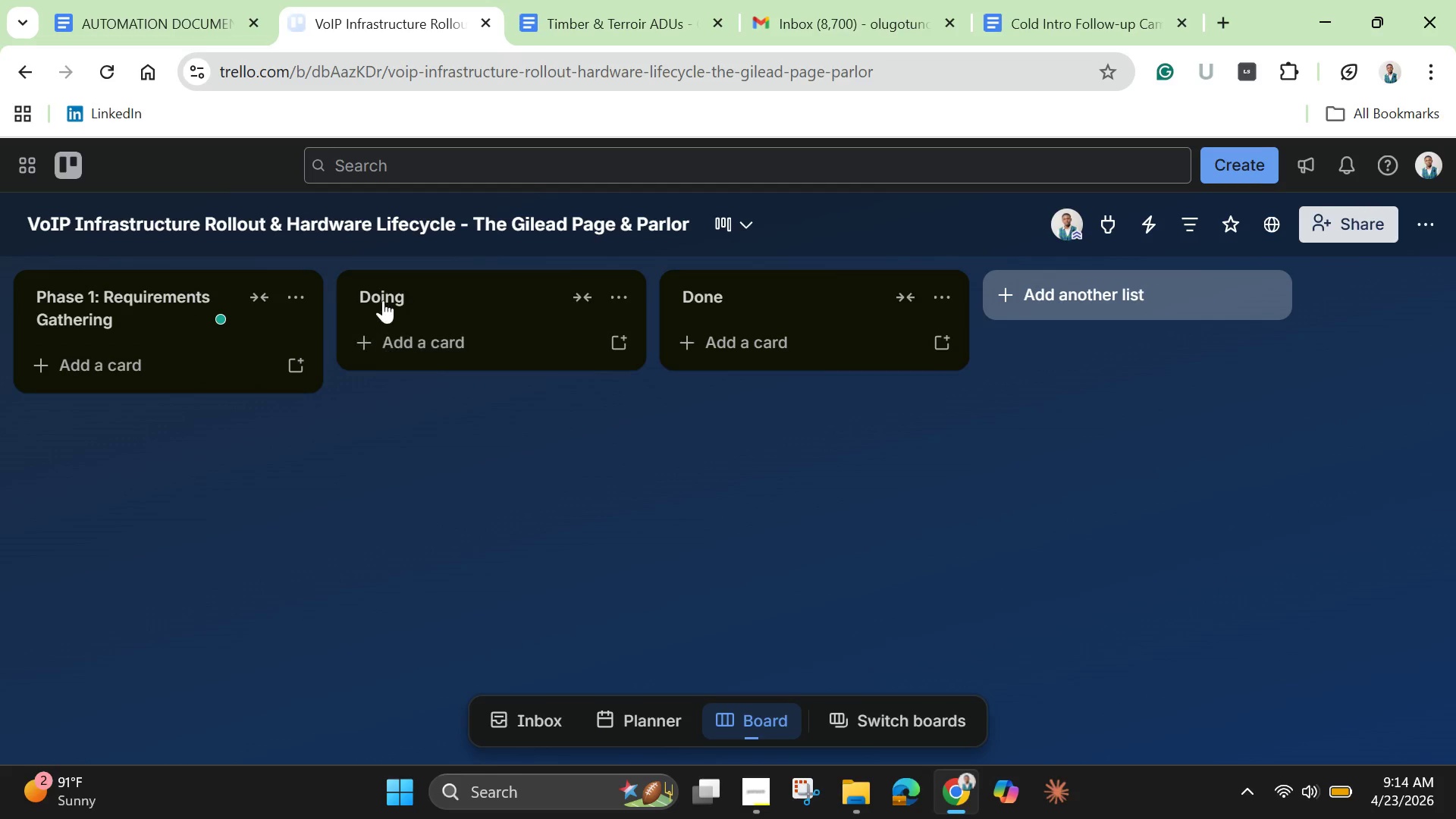 
left_click([383, 300])
 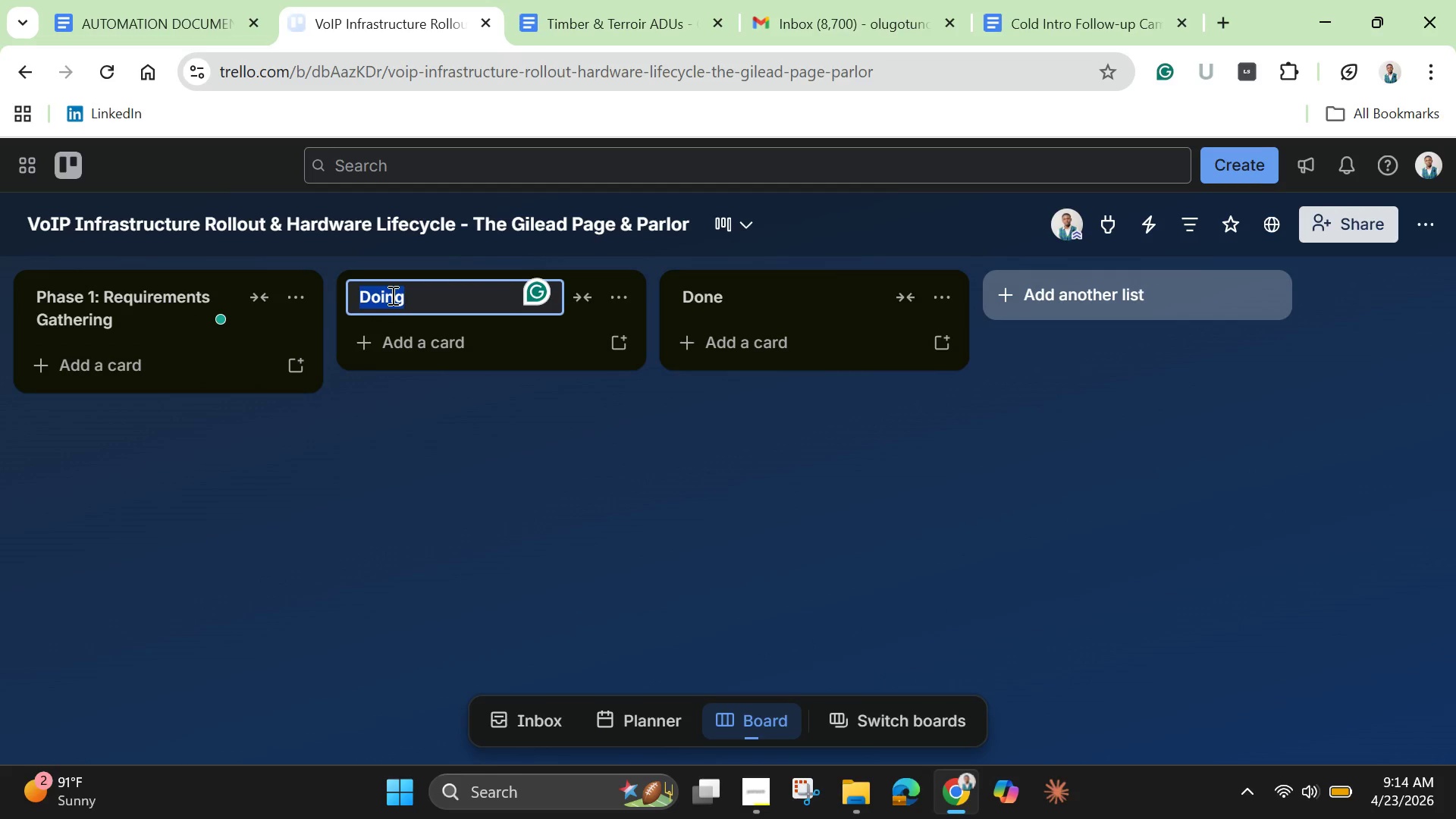 
key(Backspace)
 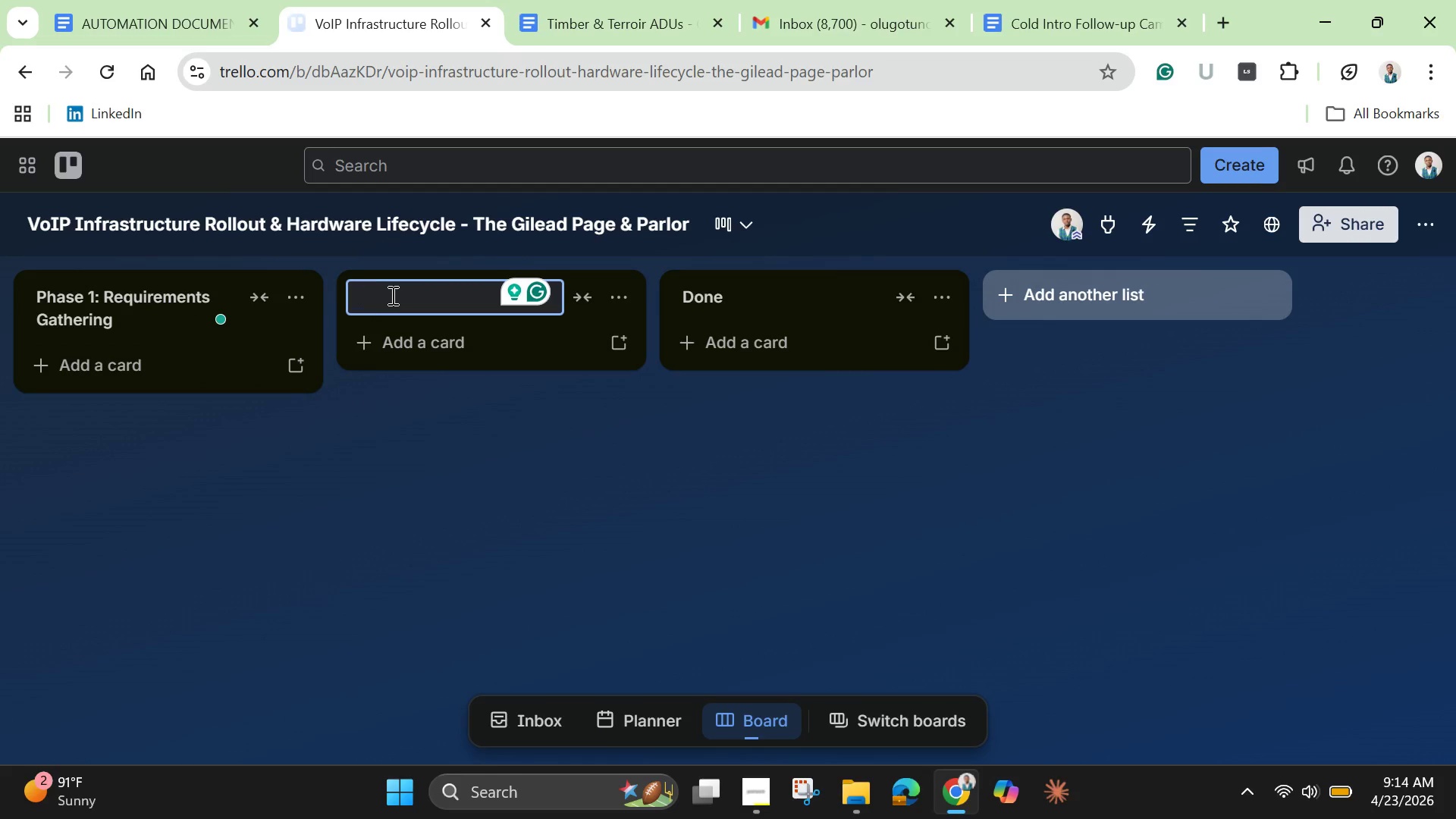 
key(Control+V)
 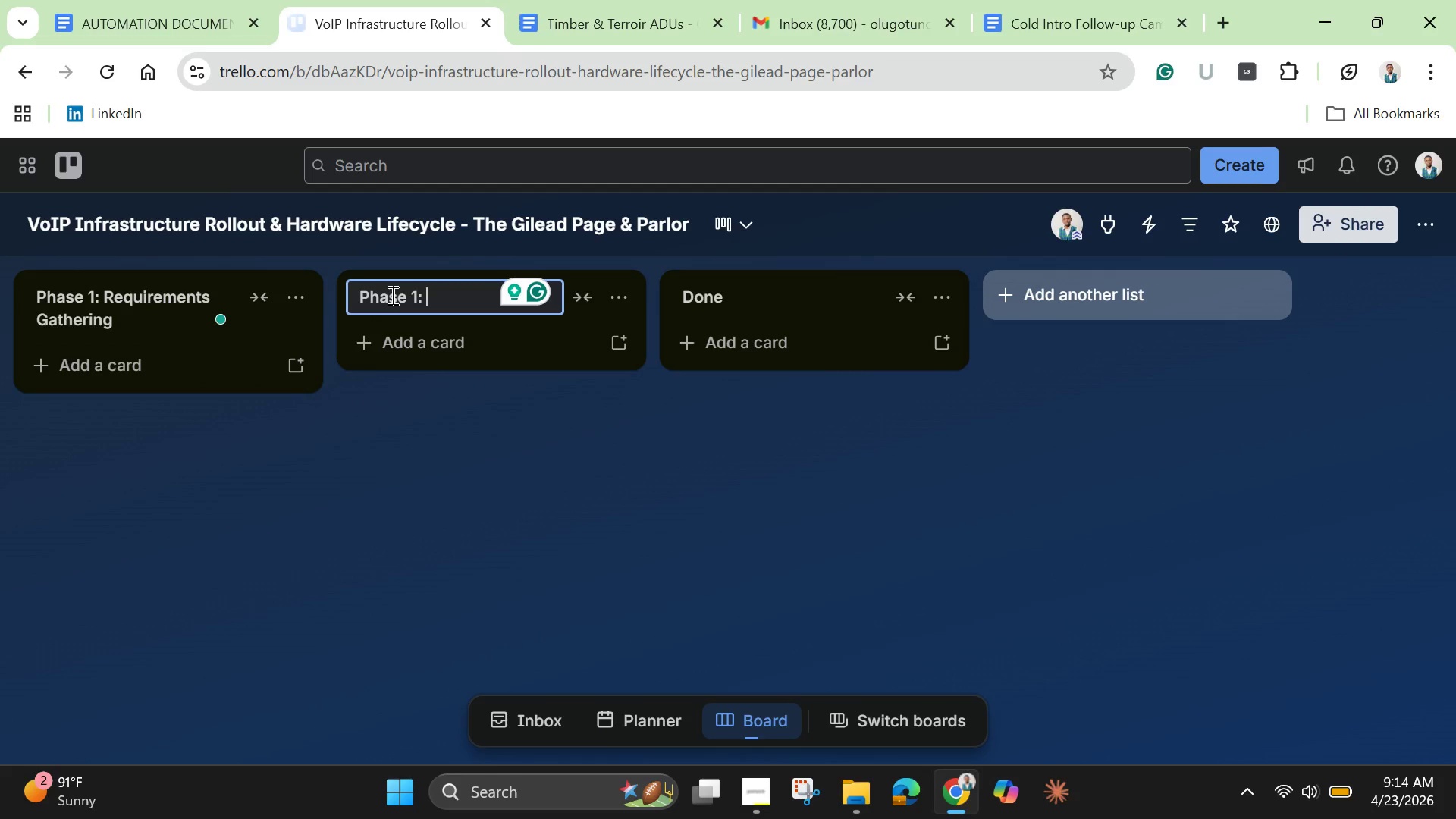 
key(ArrowLeft)
 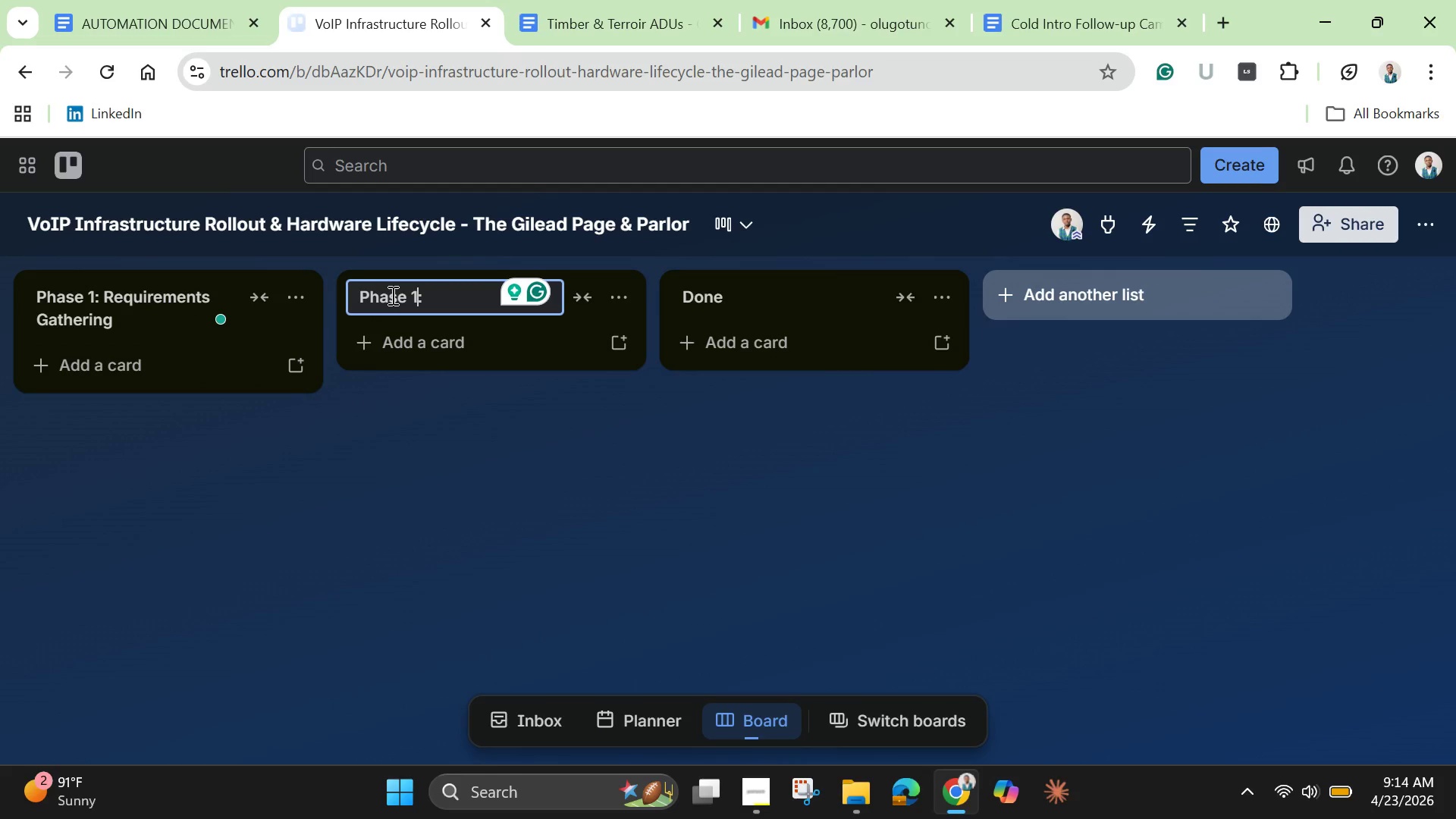 
key(ArrowLeft)
 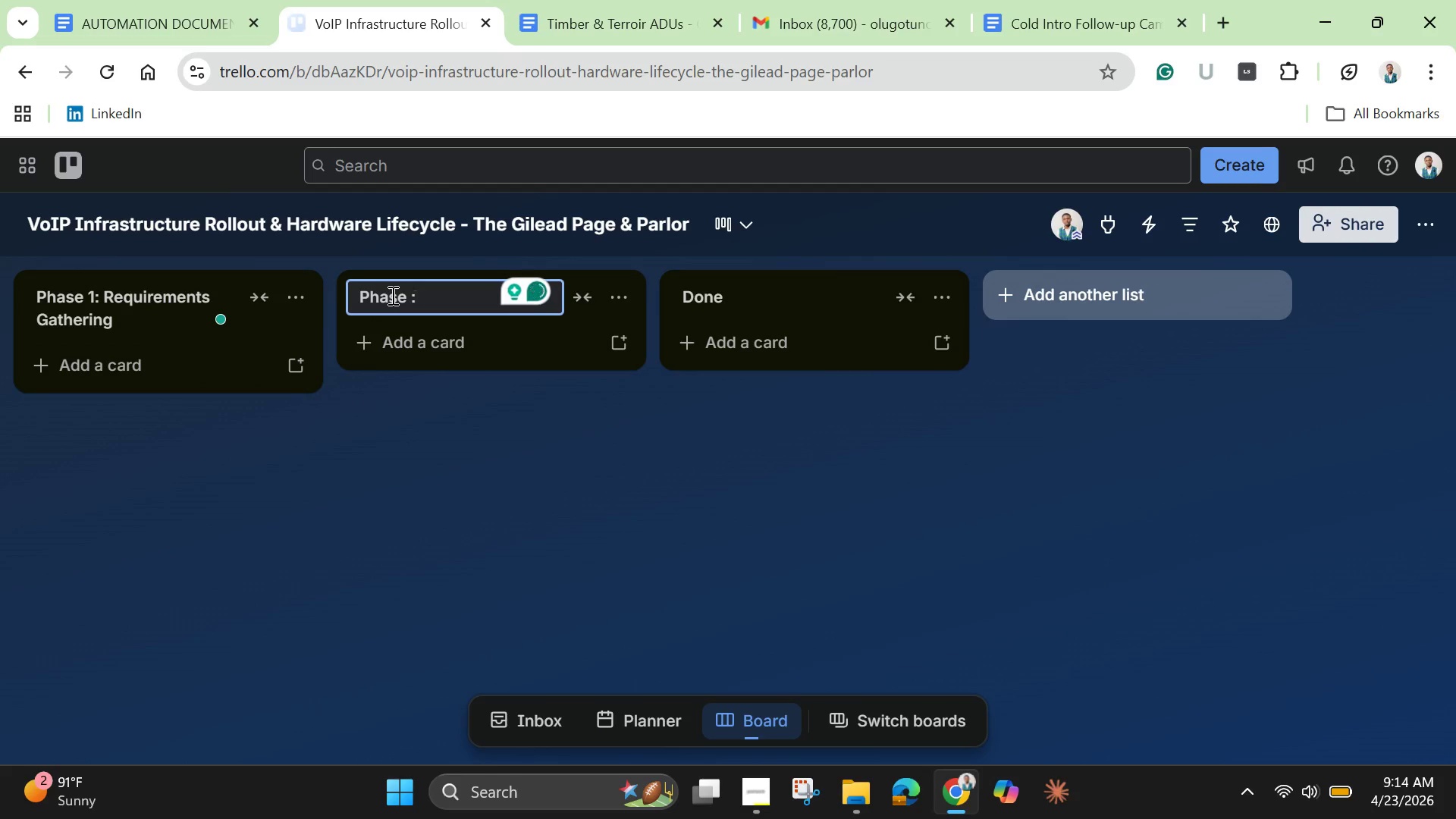 
key(Backspace)
 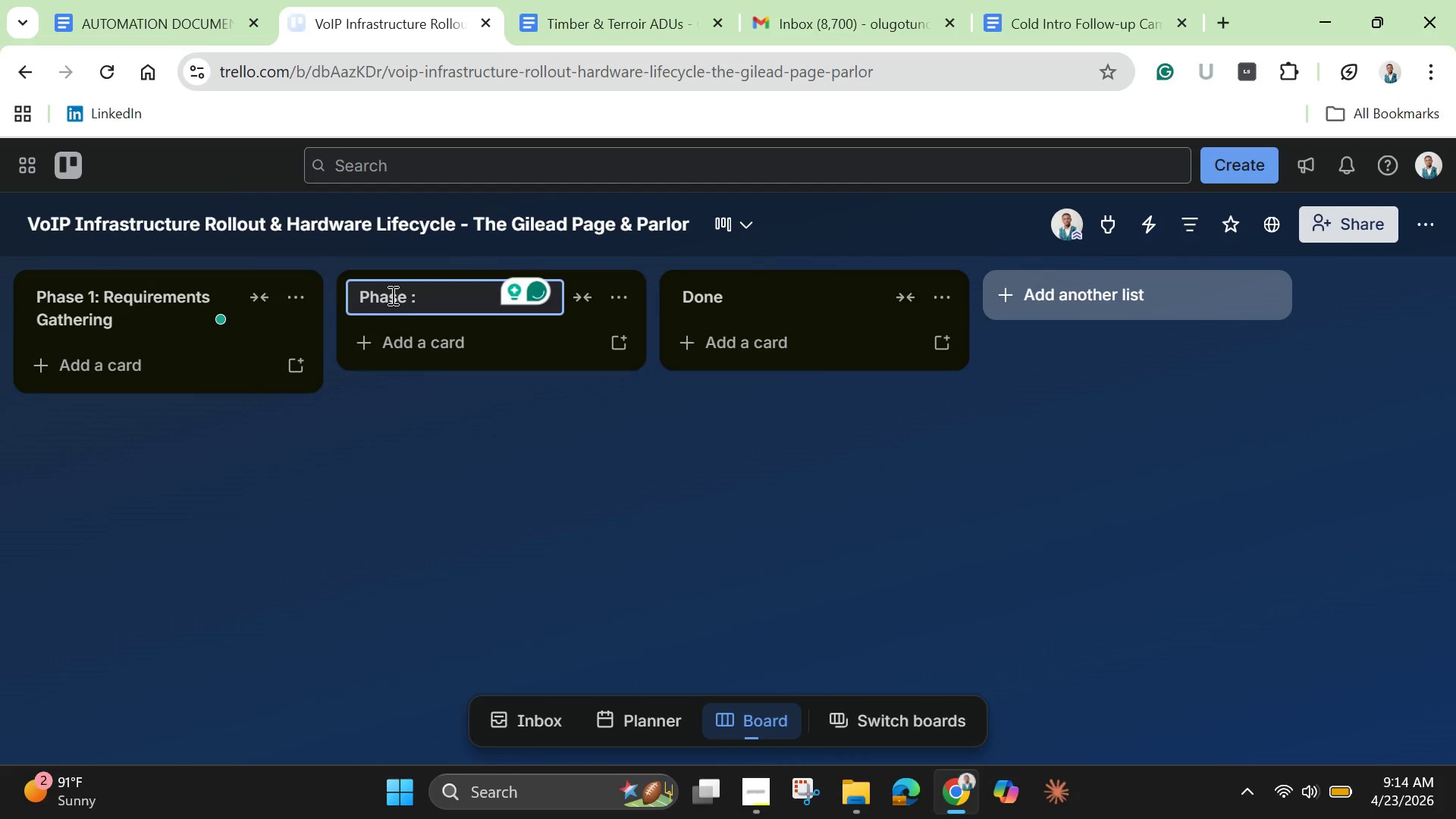 
key(2)
 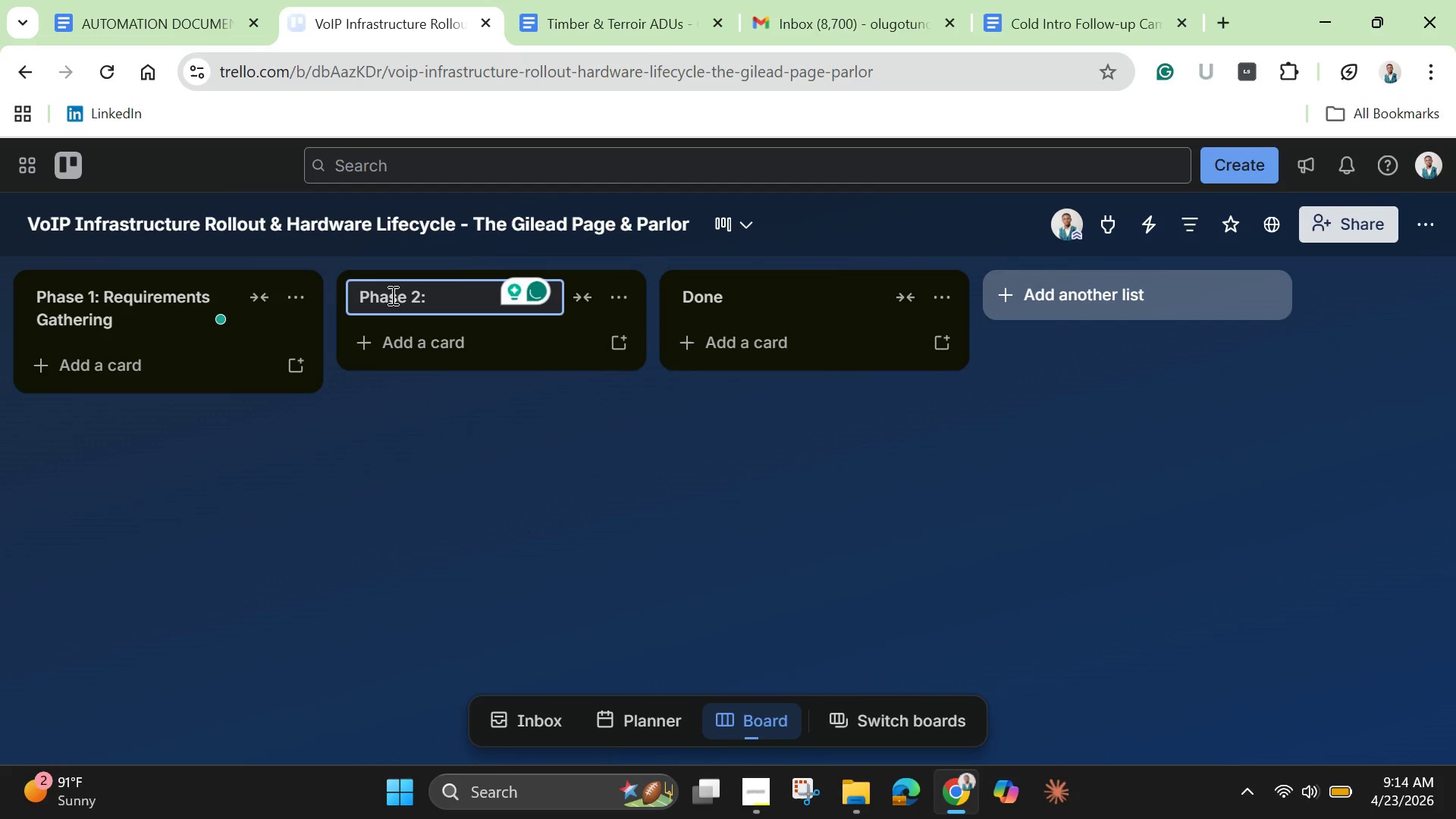 
key(ArrowRight)
 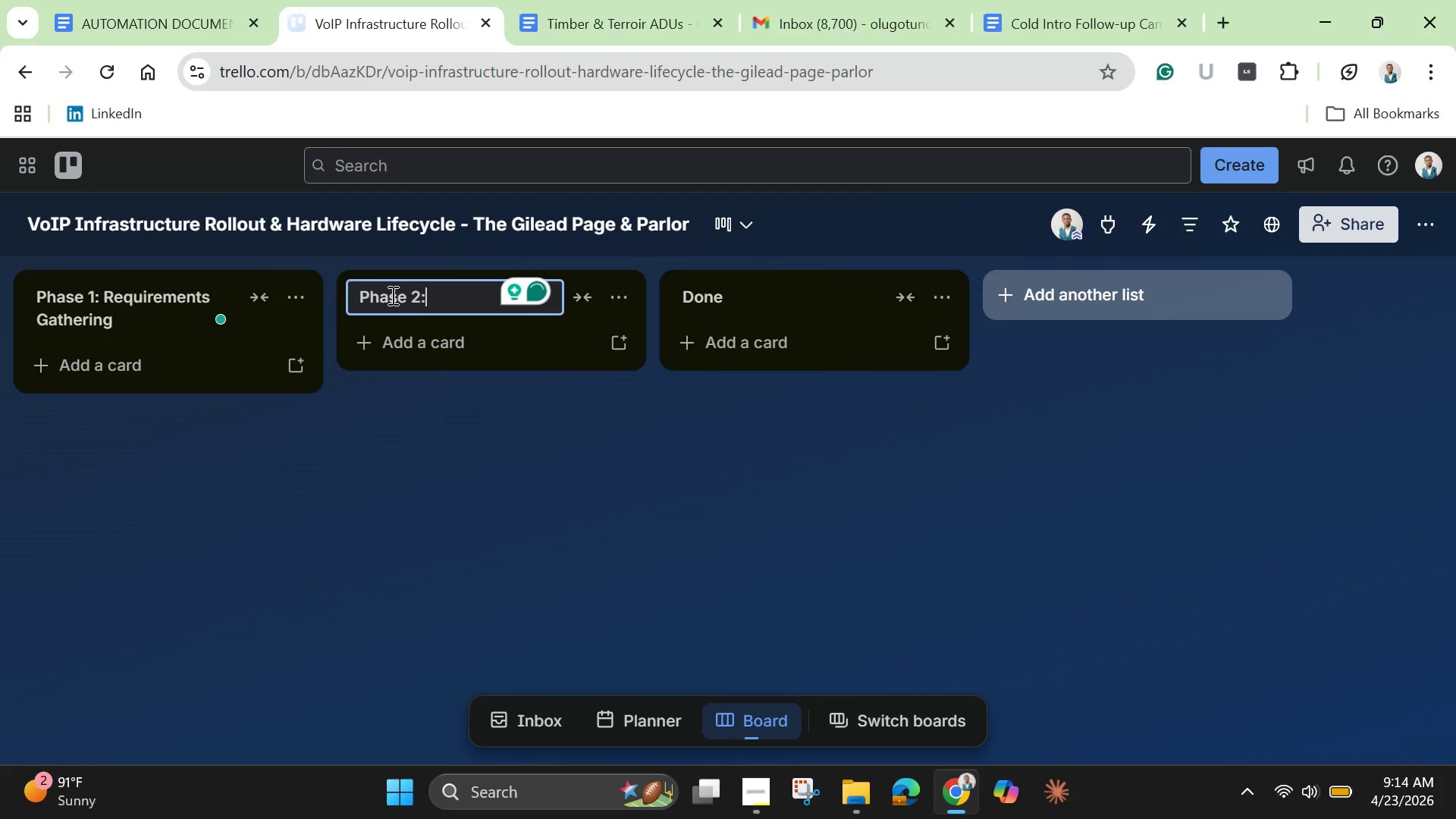 
key(Space)
 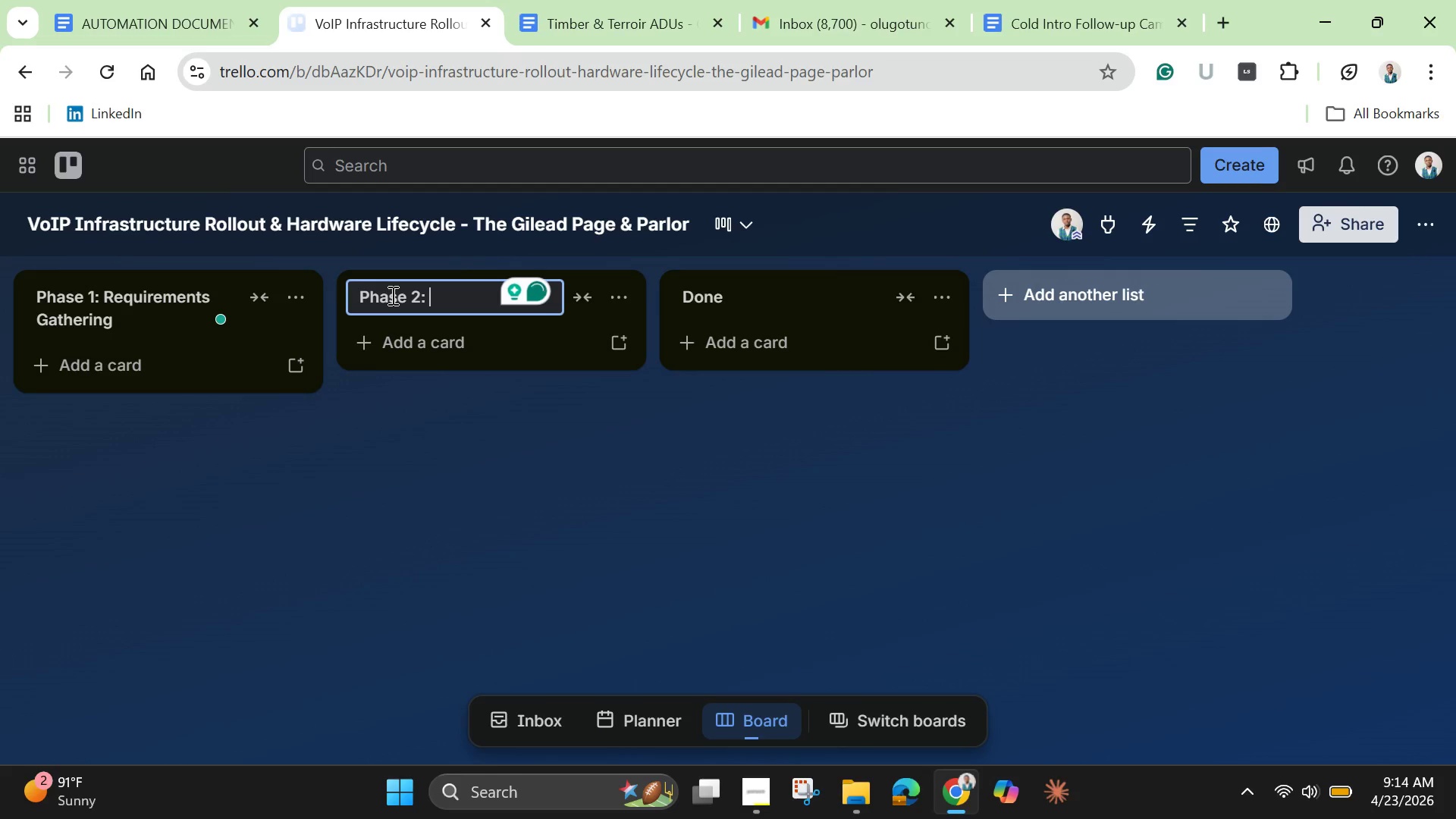 
type(Vendor Comparative Analysis)
 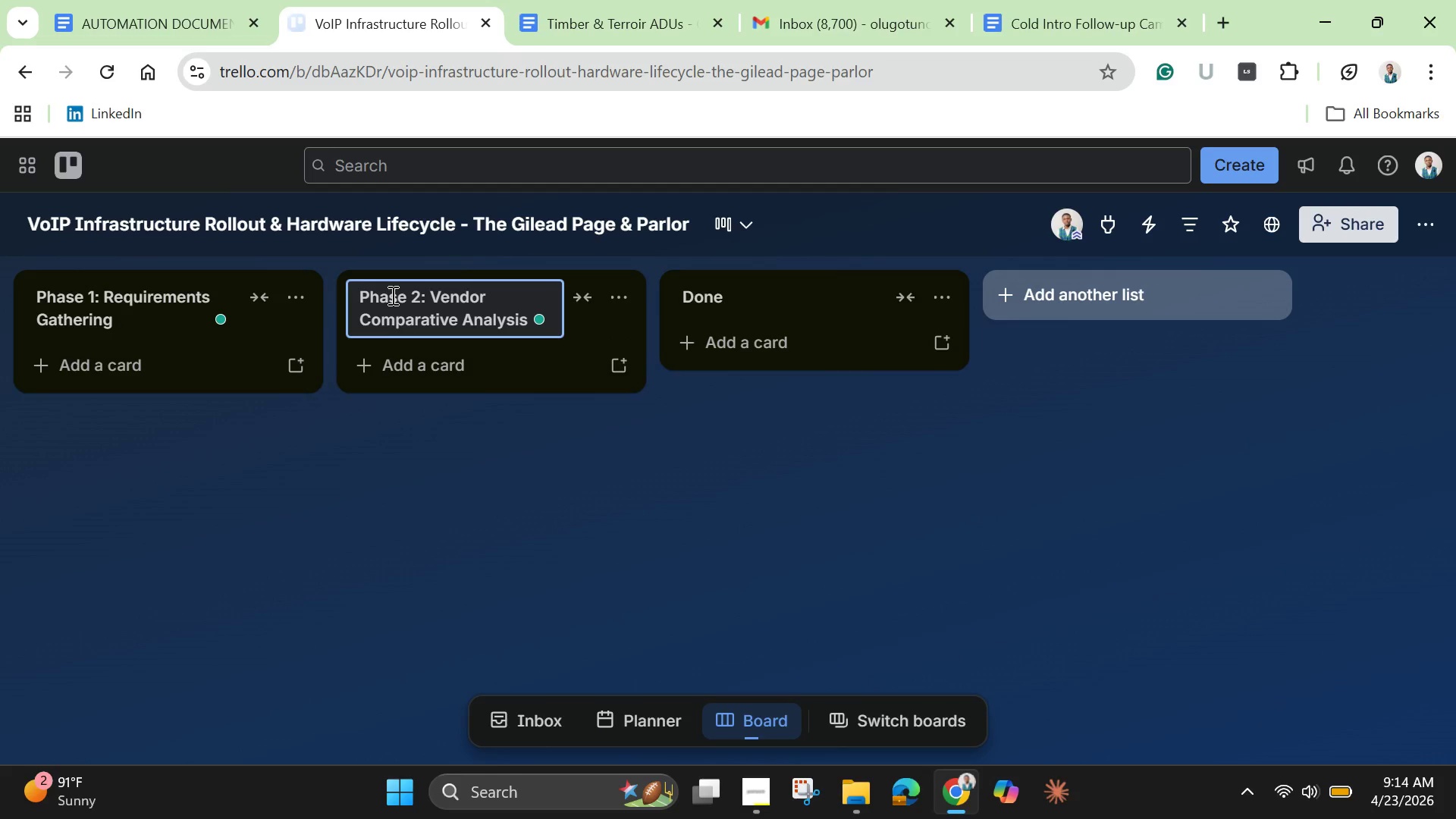 
key(Enter)
 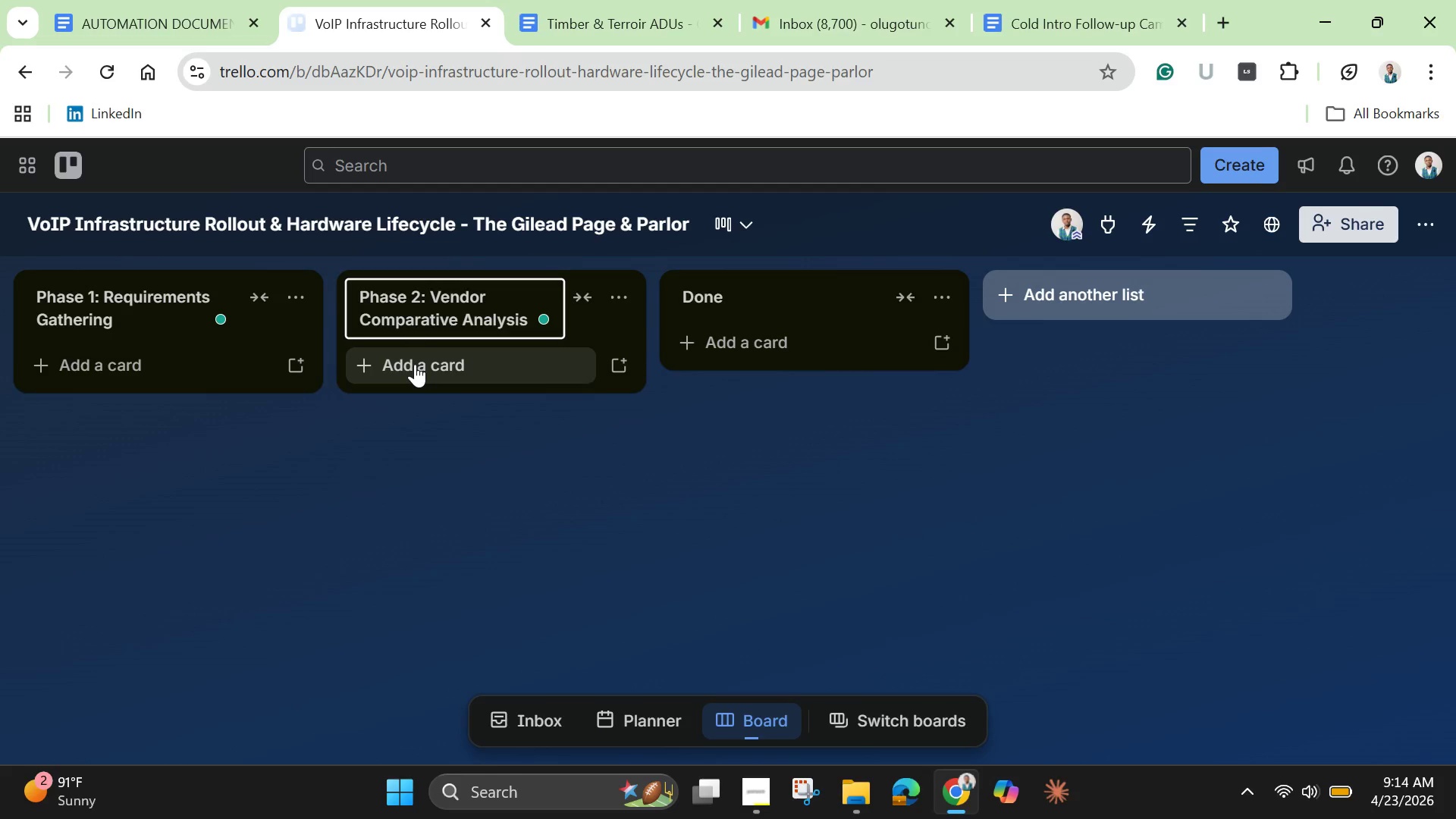 
wait(5.47)
 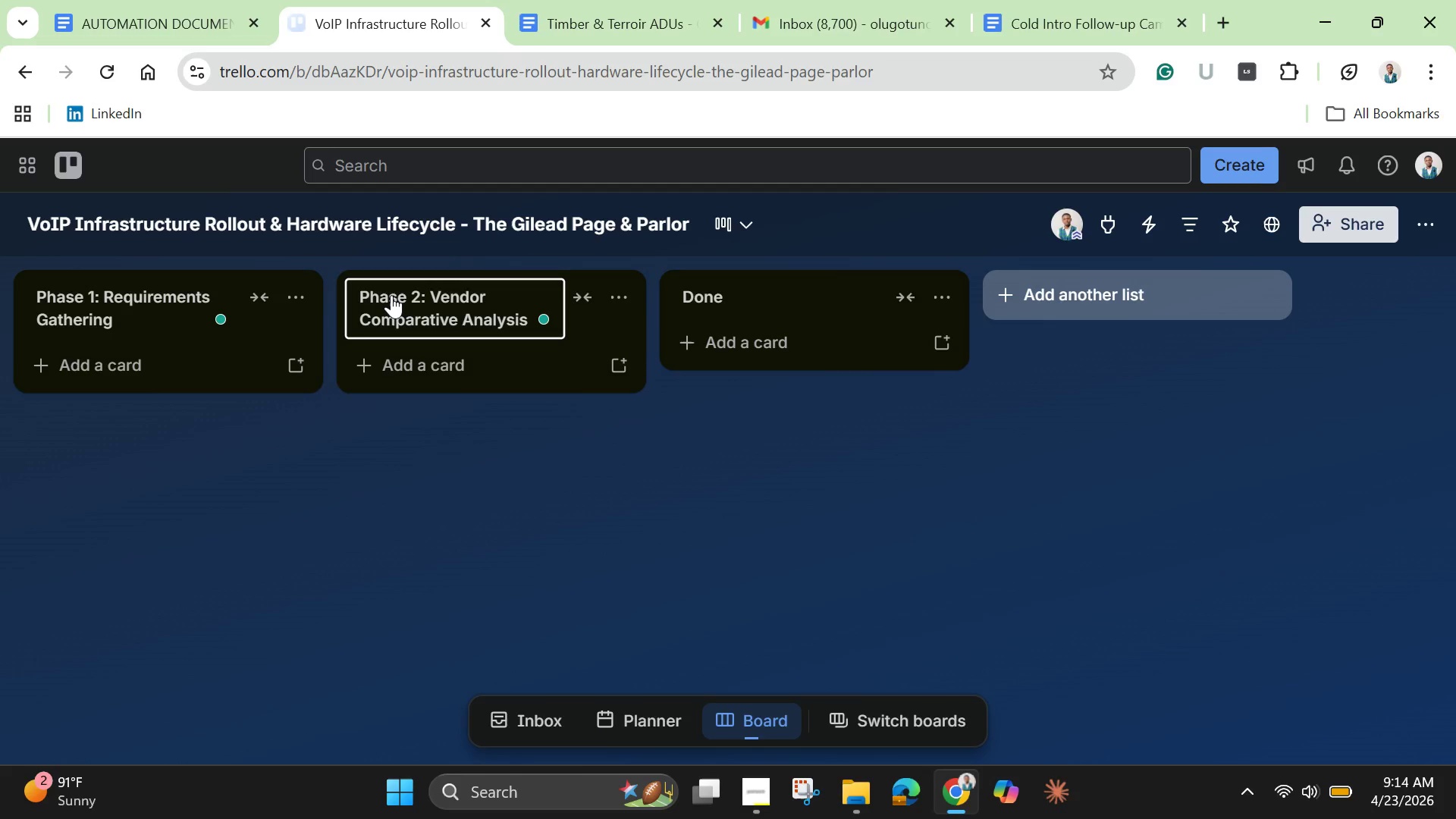 
left_click([709, 300])
 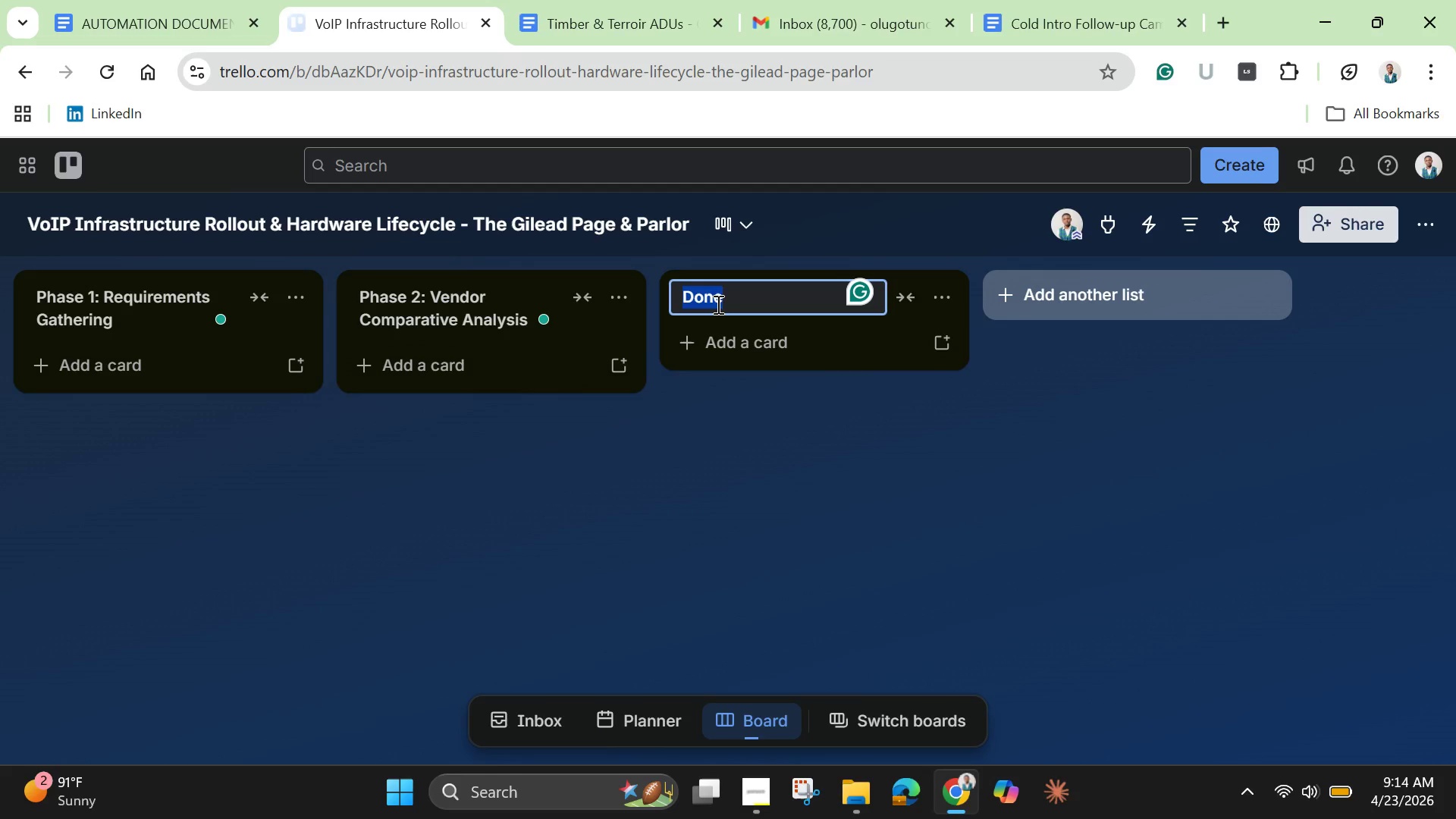 
key(Backspace)
 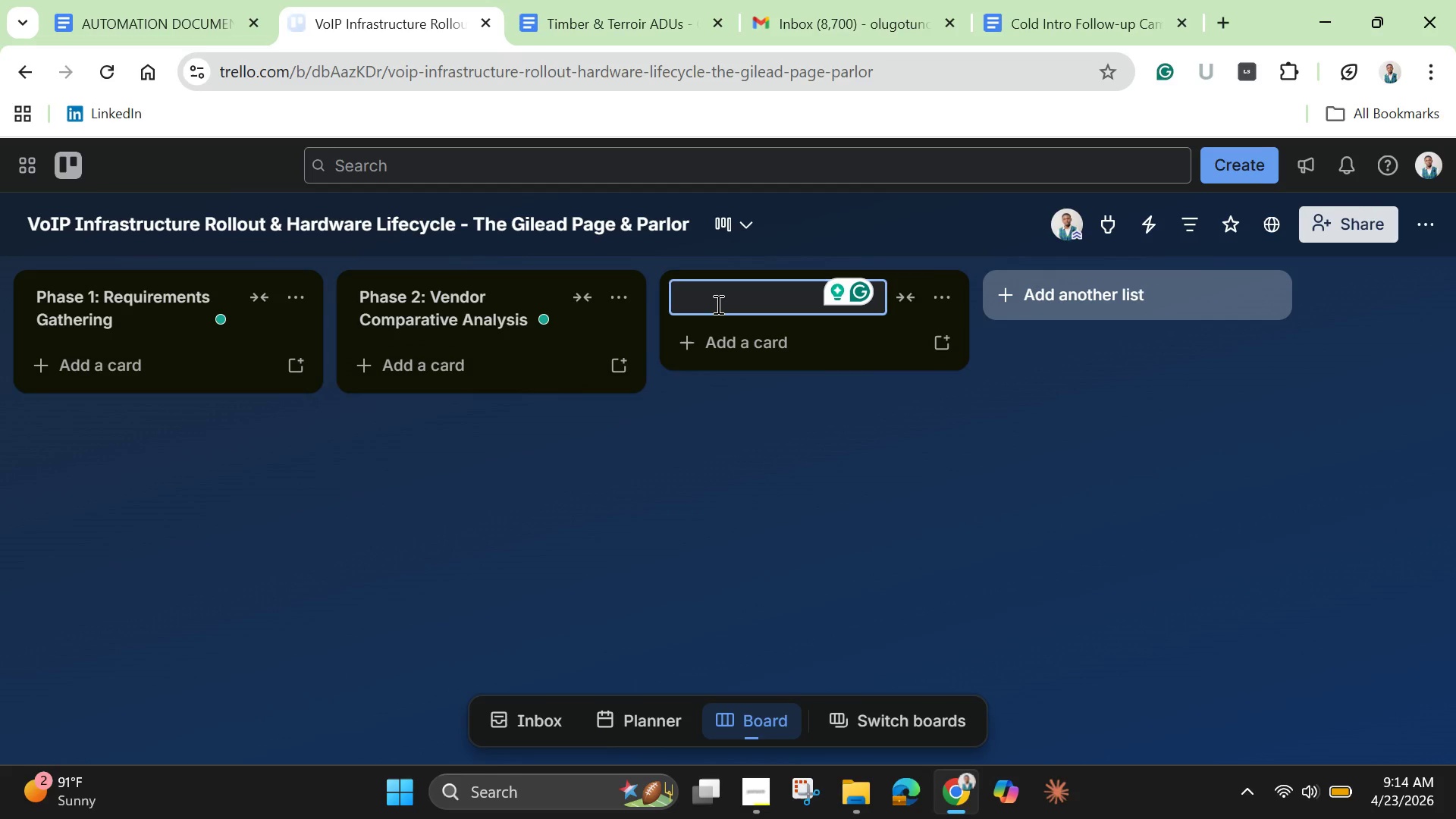 
key(Control+V)
 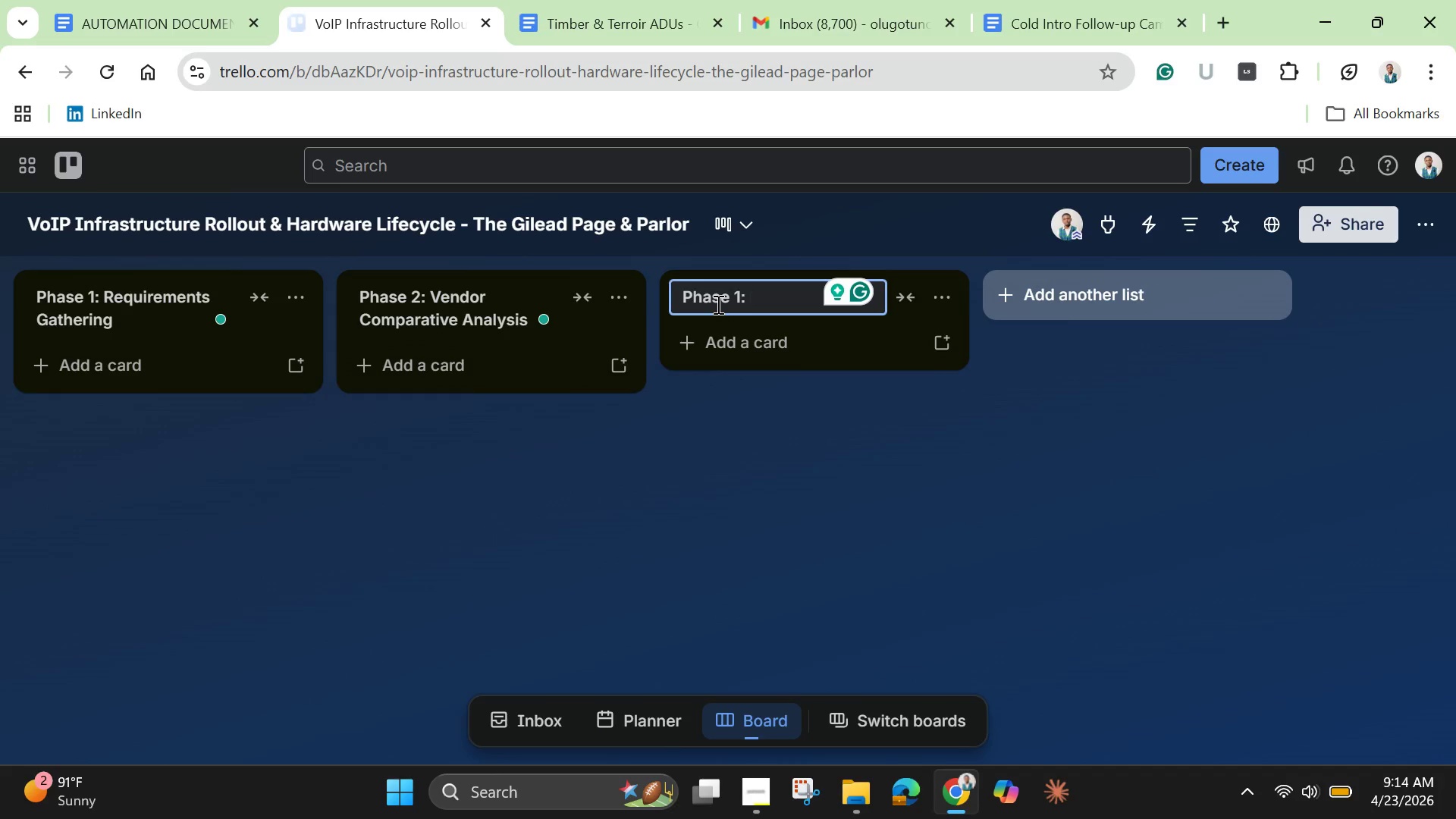 
key(ArrowLeft)
 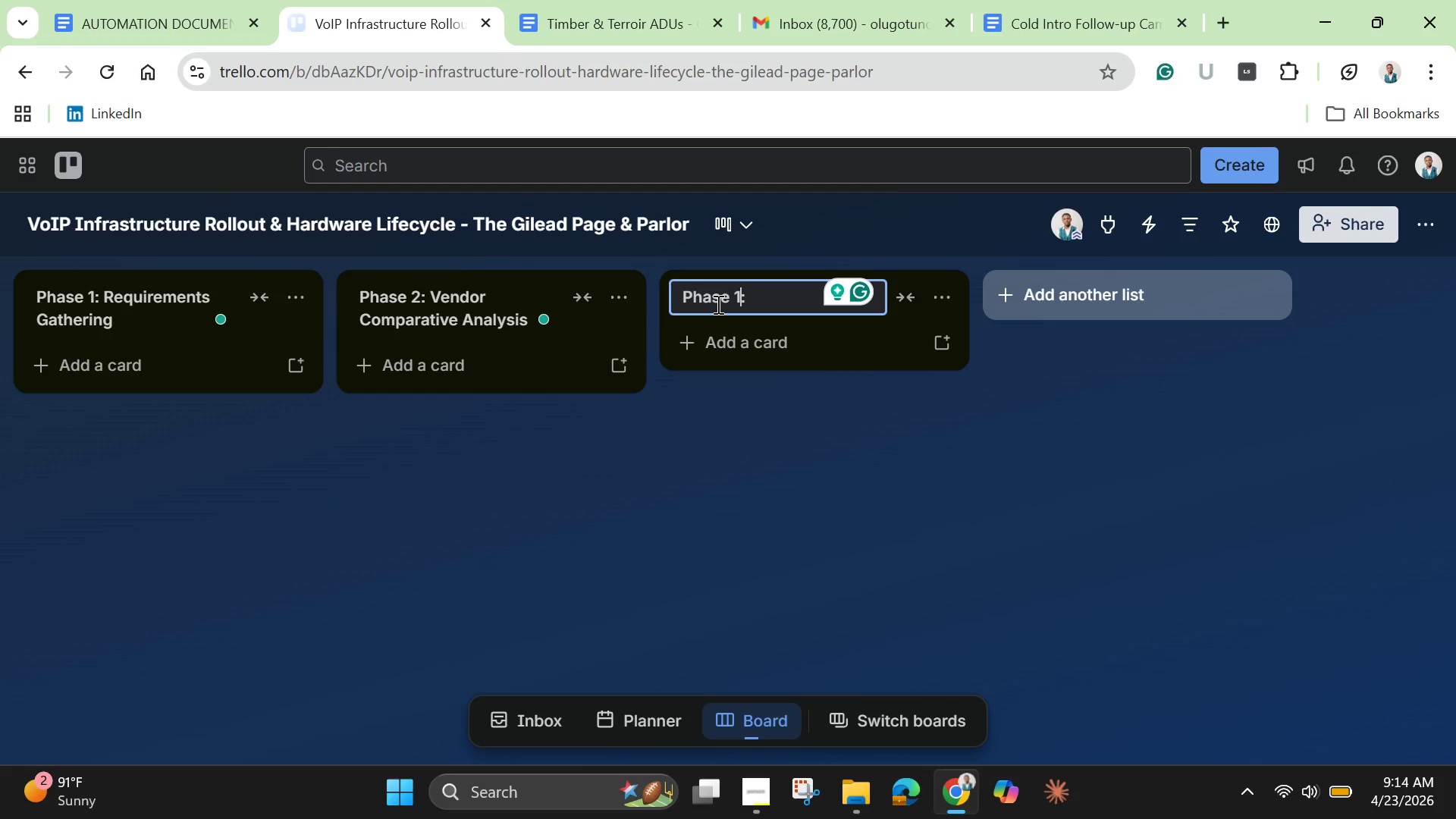 
key(ArrowLeft)
 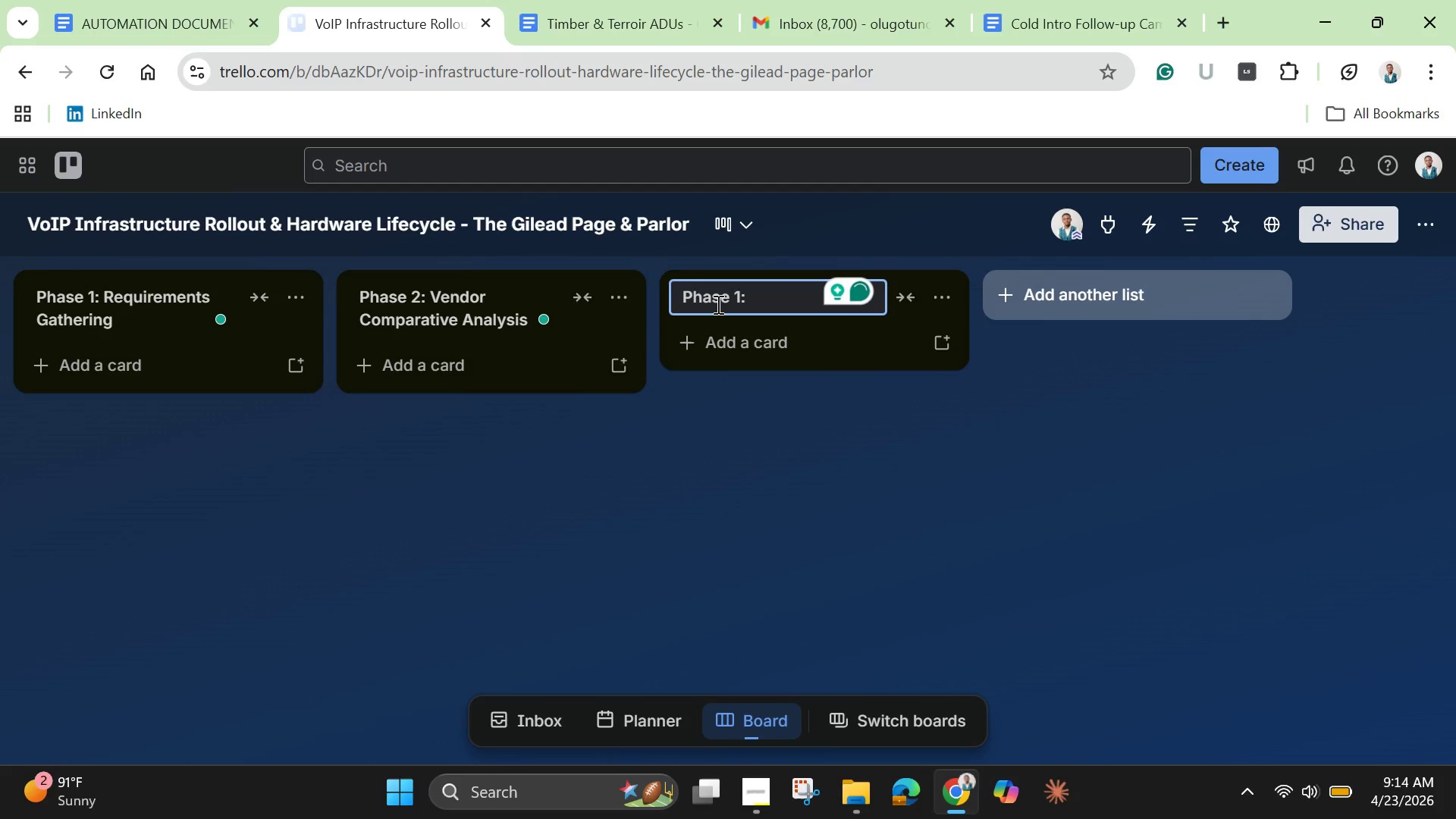 
key(Backspace)
 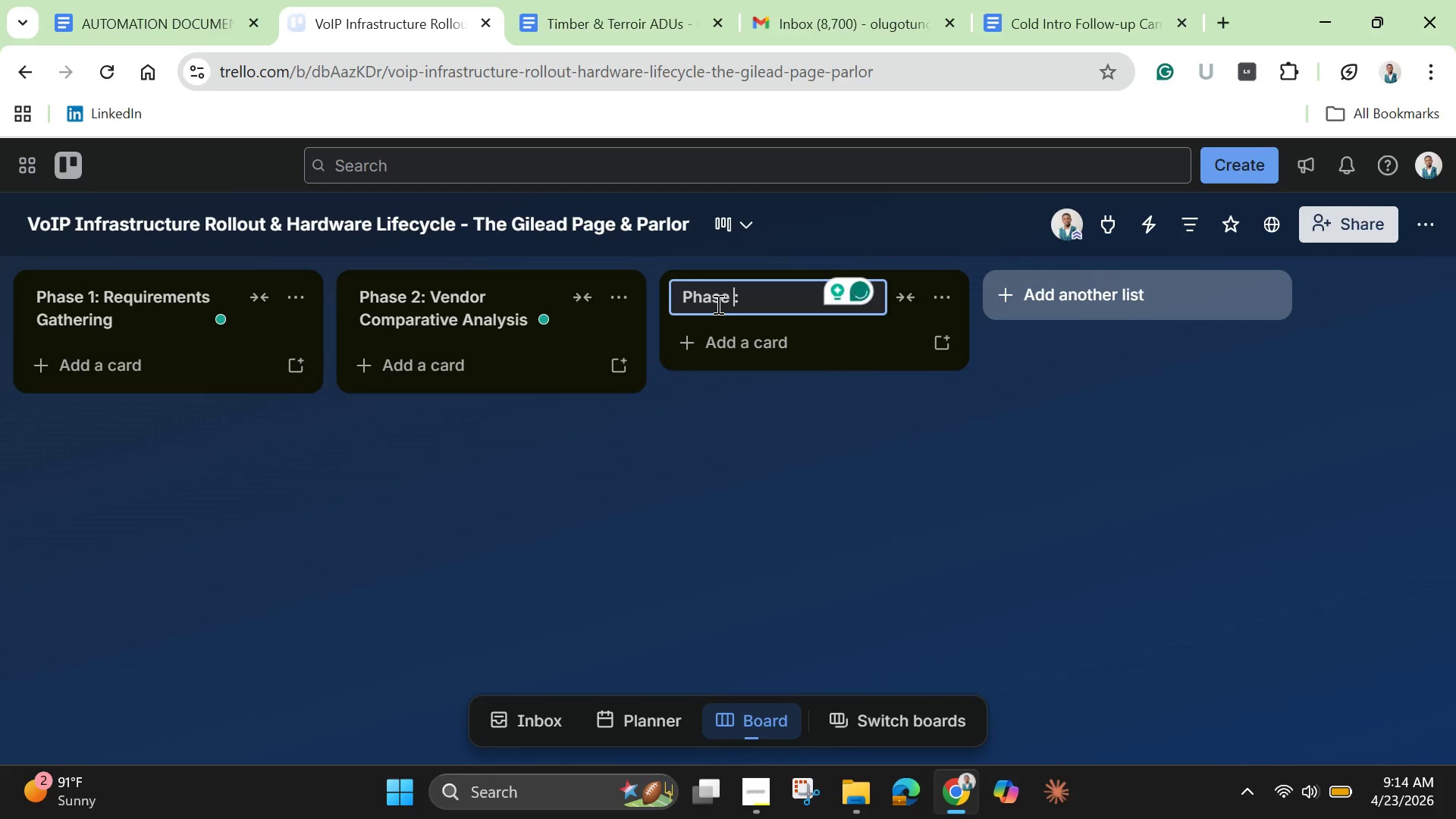 
key(3)
 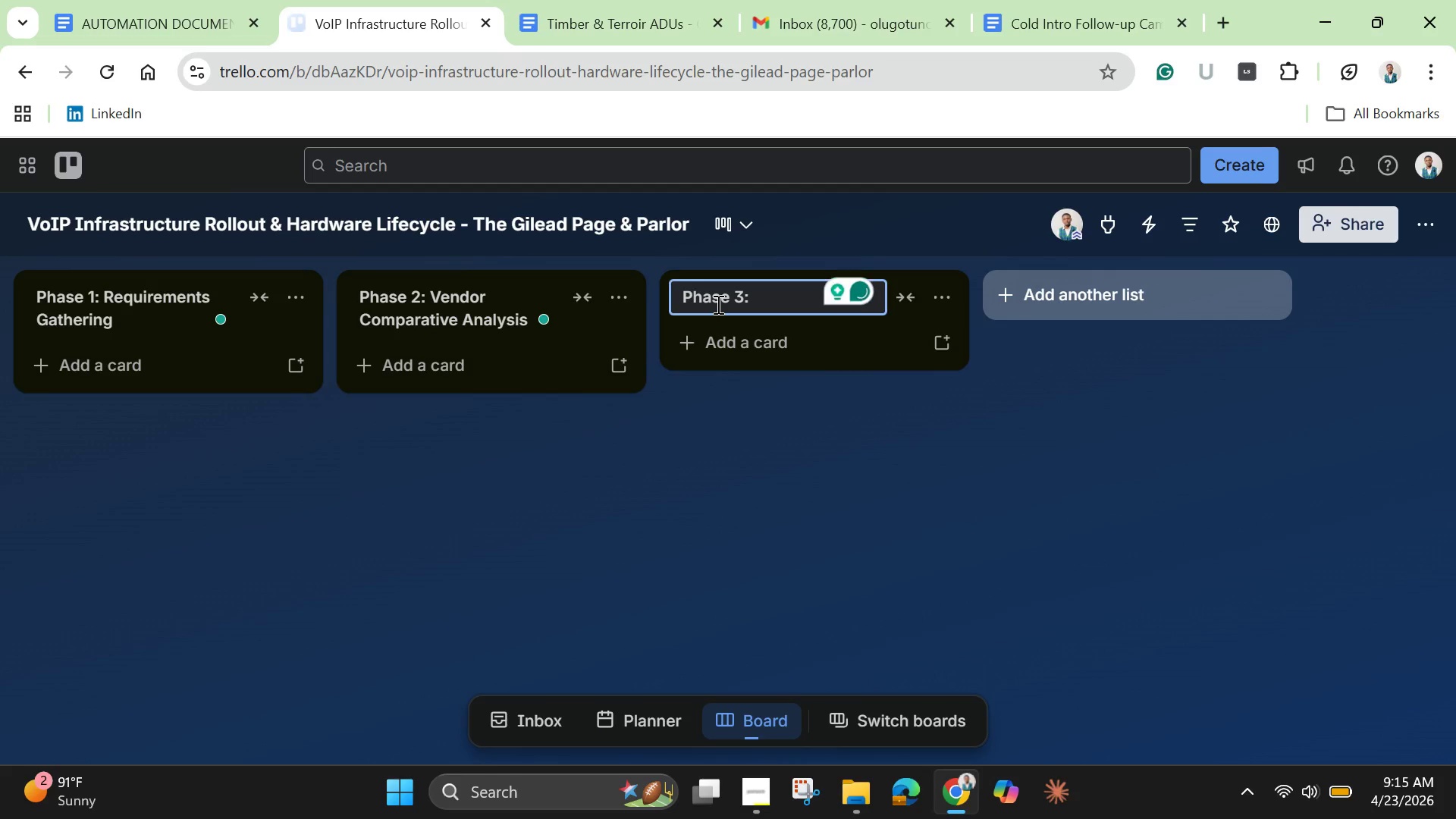 
key(ArrowRight)
 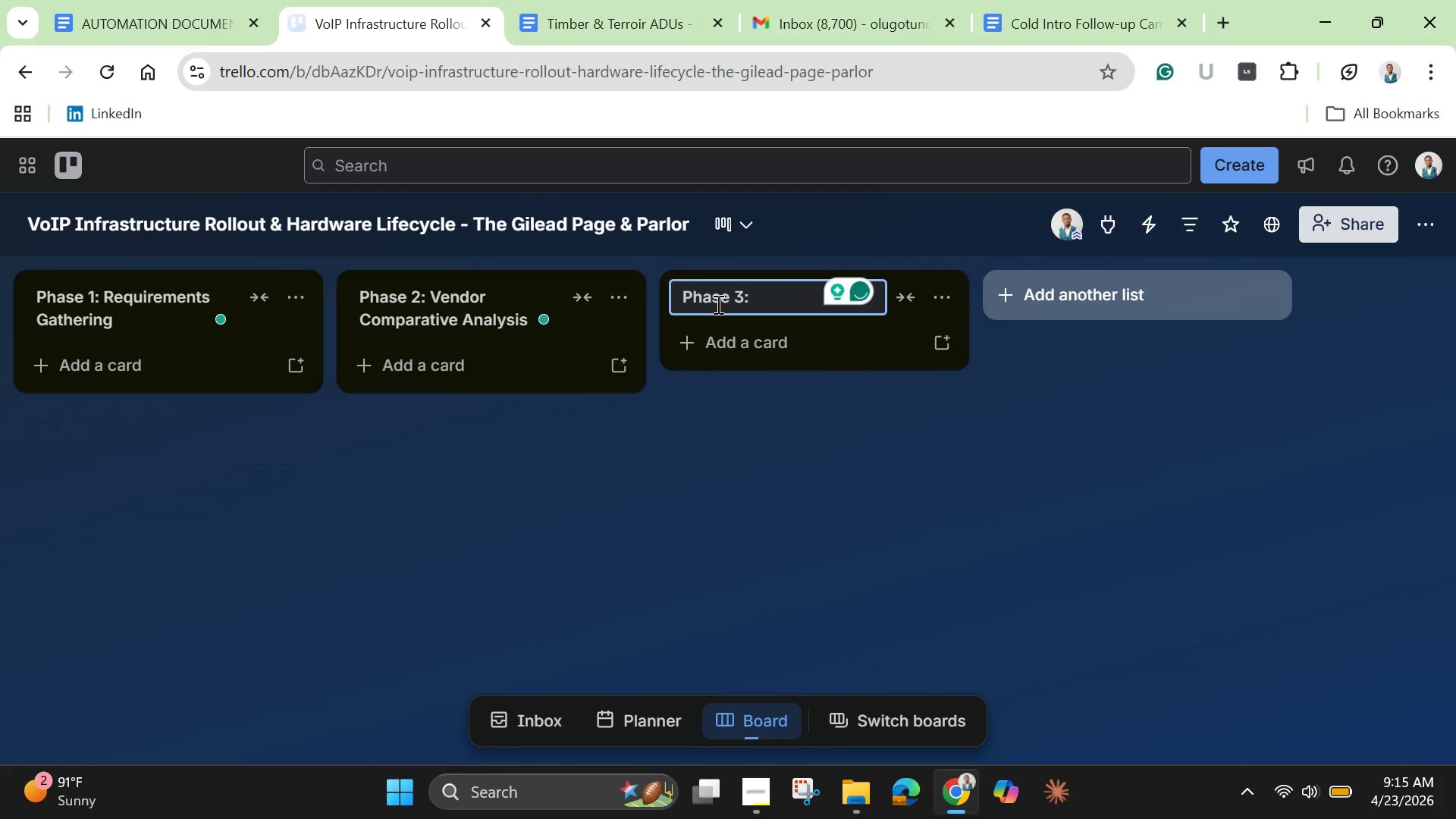 
key(Space)
 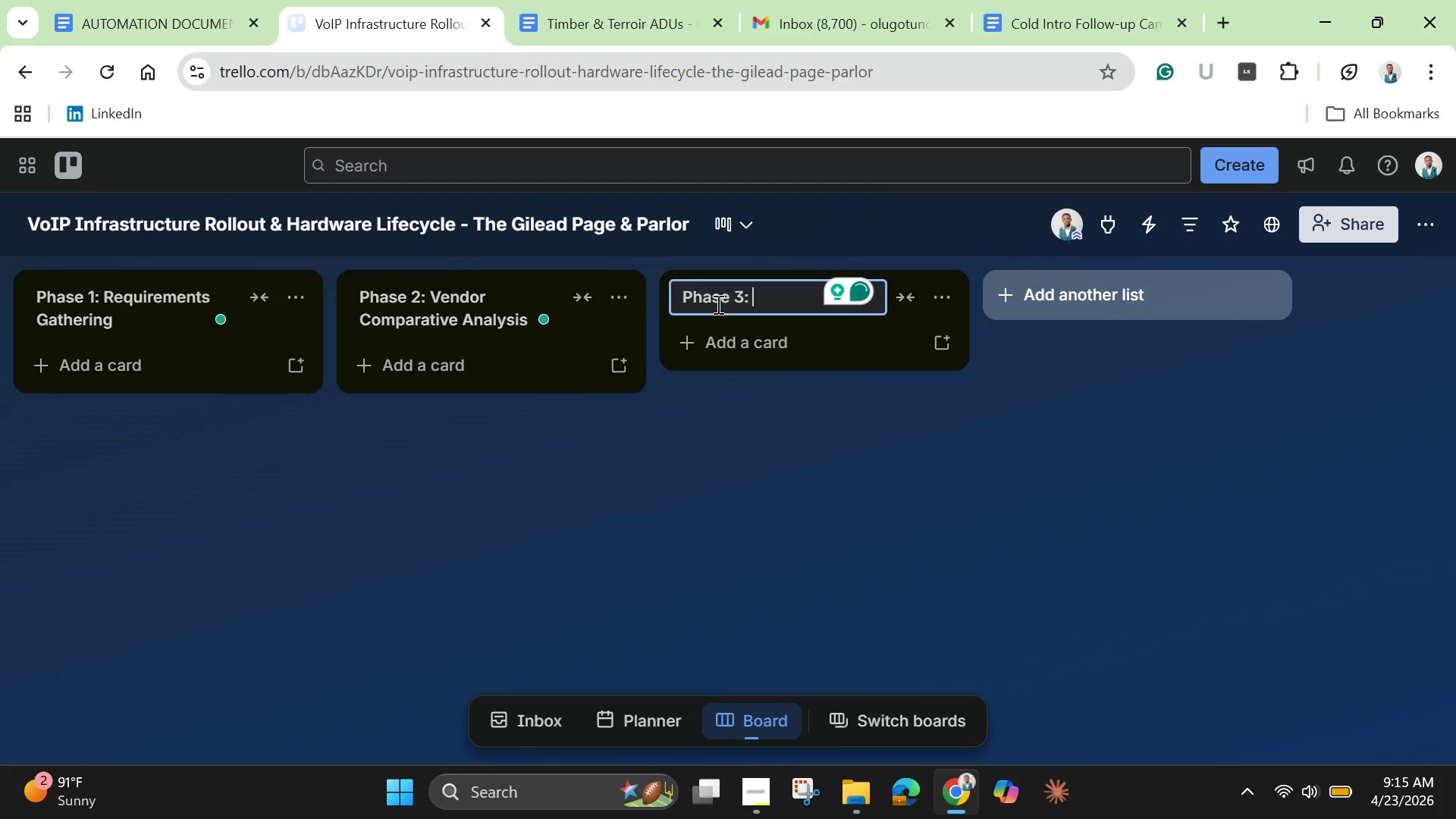 
type(IVR Logic Mapping)
 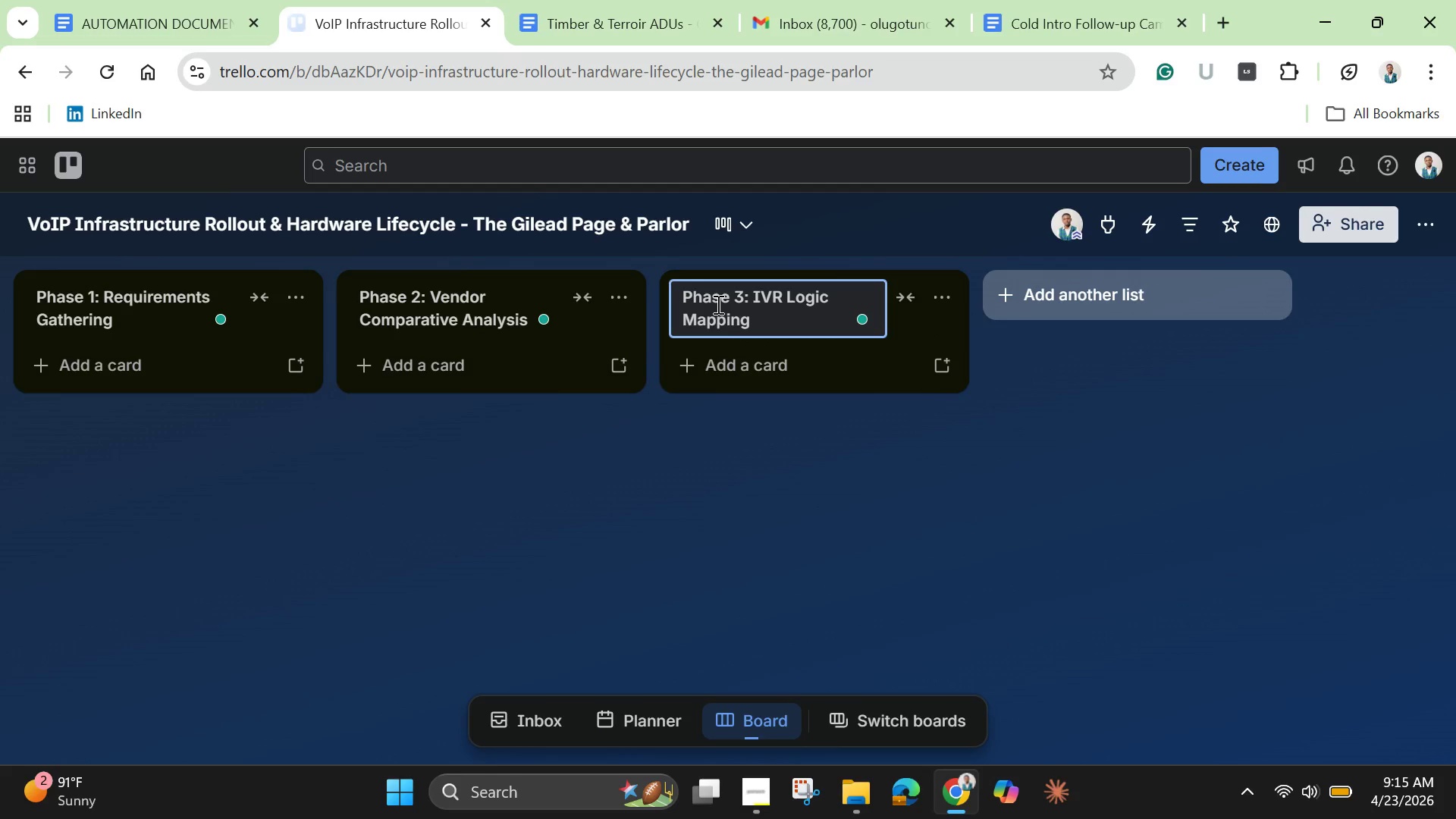 
key(Enter)
 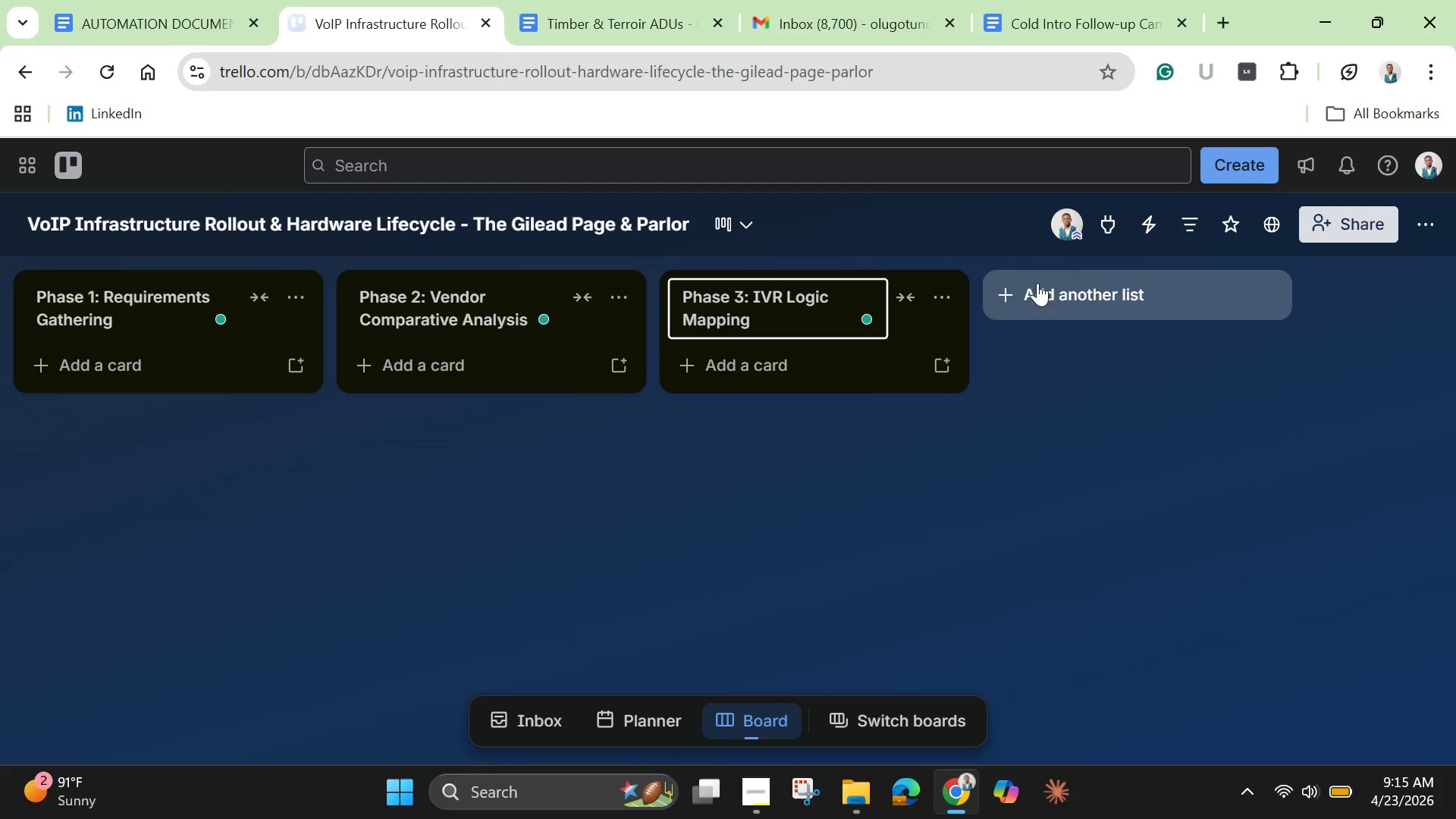 
left_click([1041, 308])
 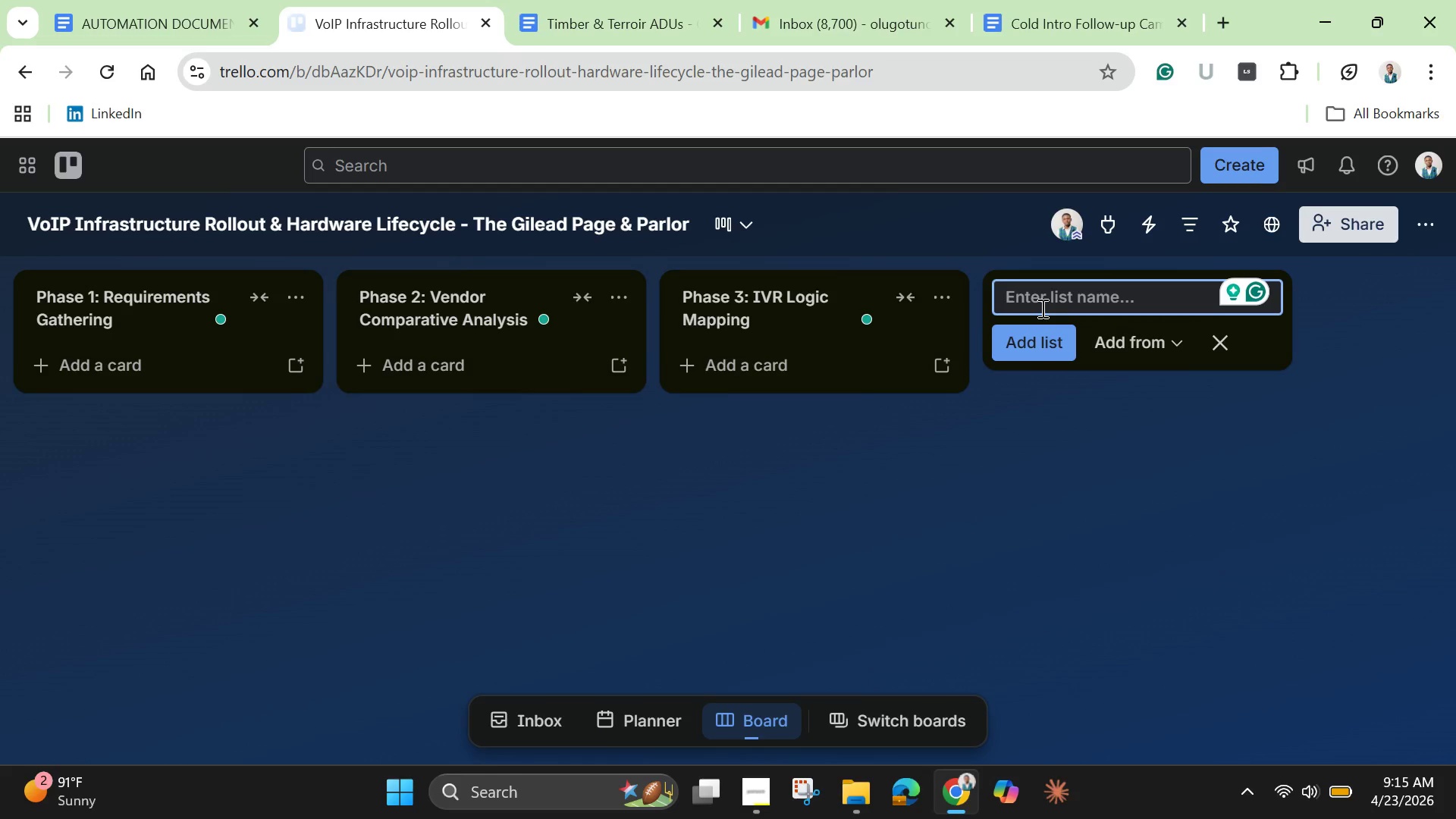 
key(Control+V)
 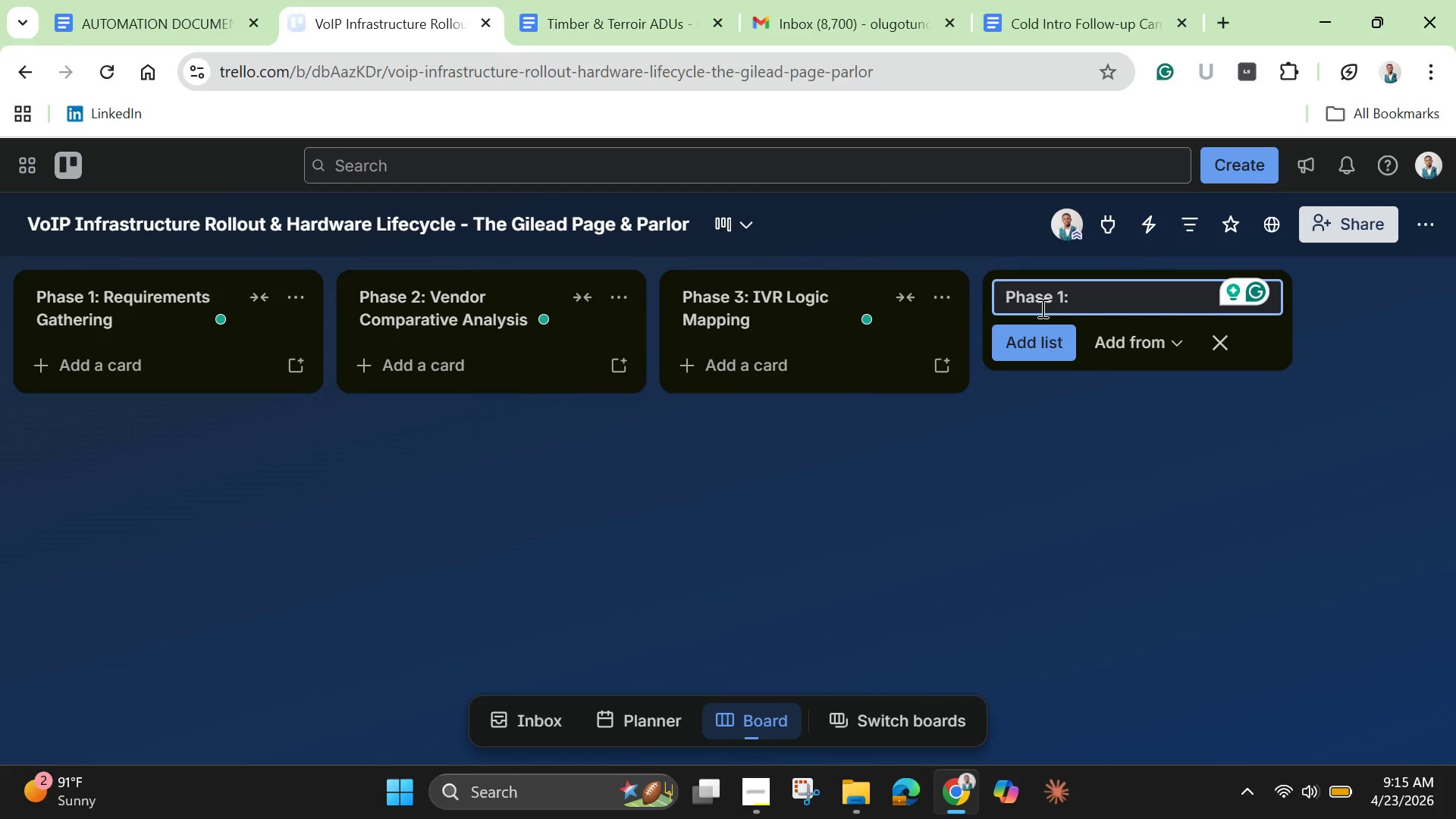 
key(ArrowLeft)
 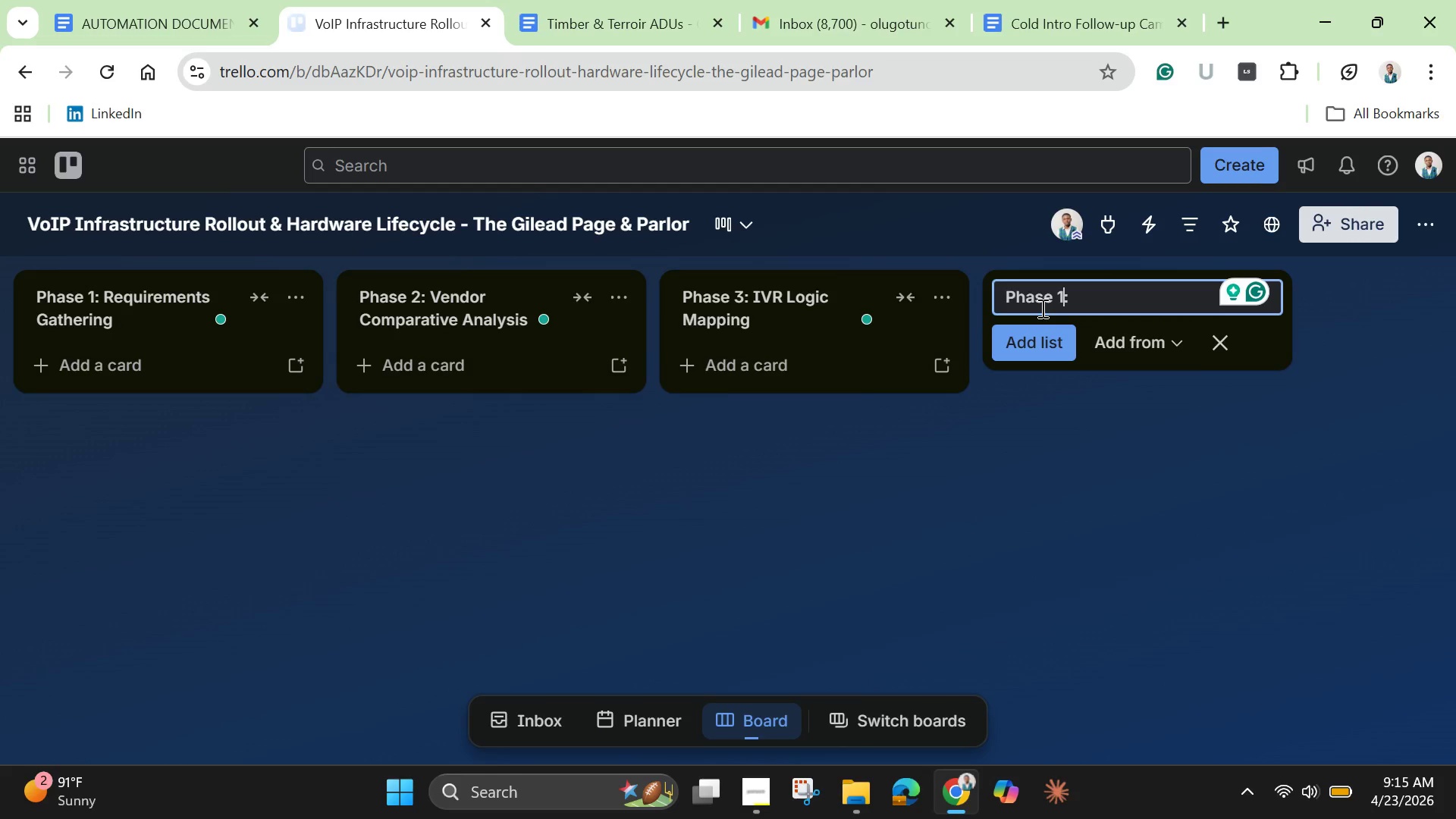 
key(ArrowLeft)
 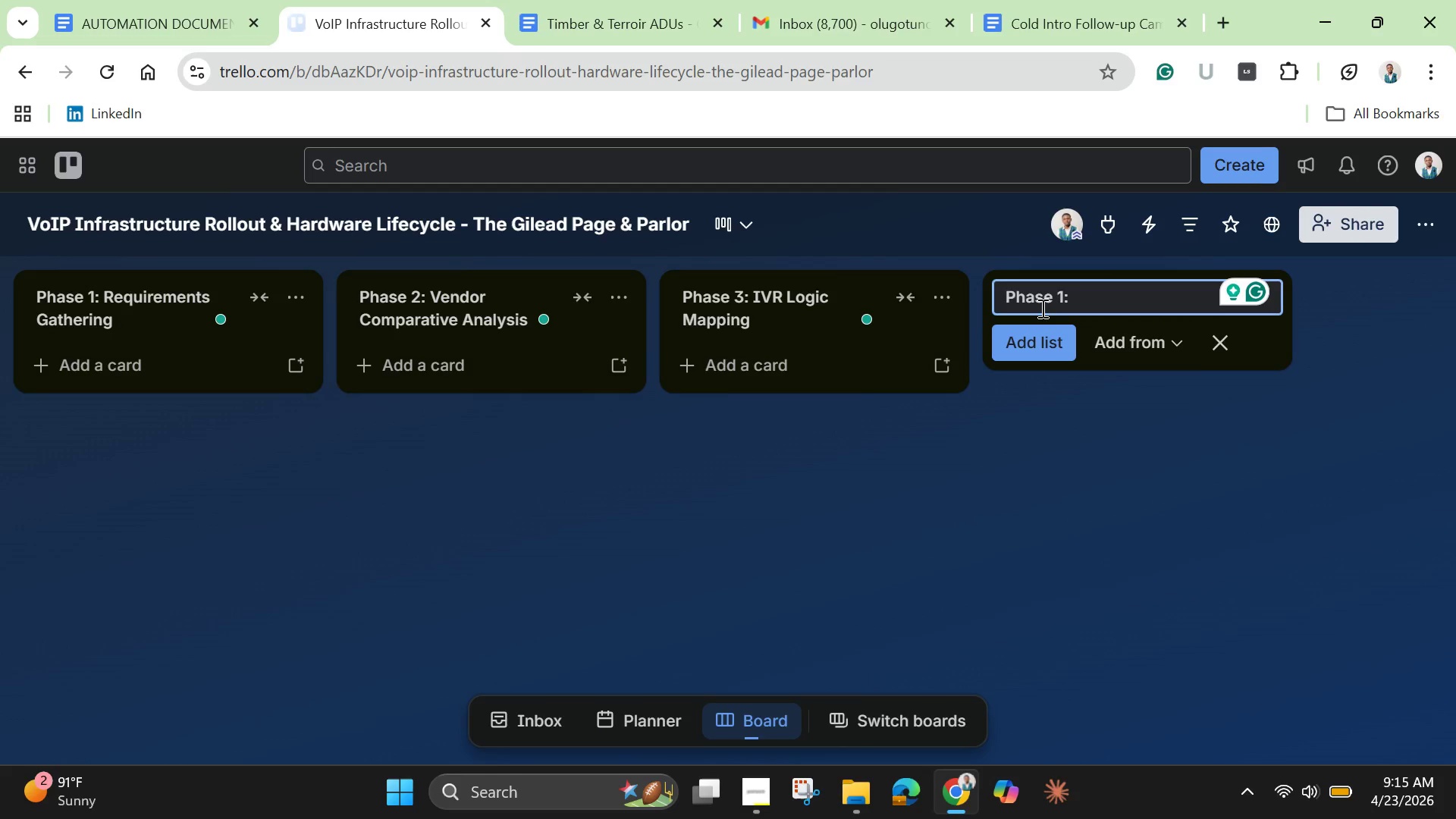 
key(Backspace)
 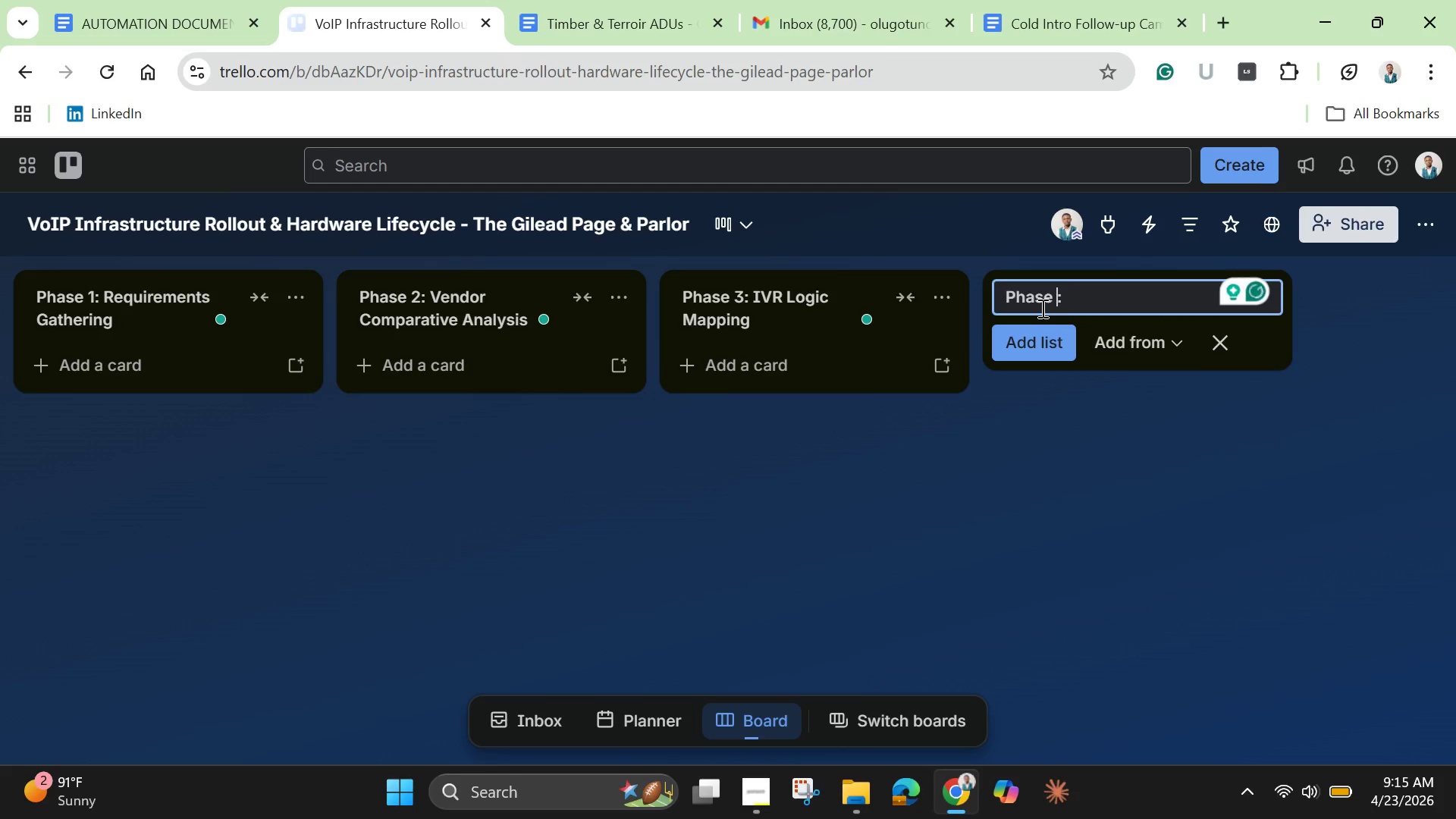 
key(4)
 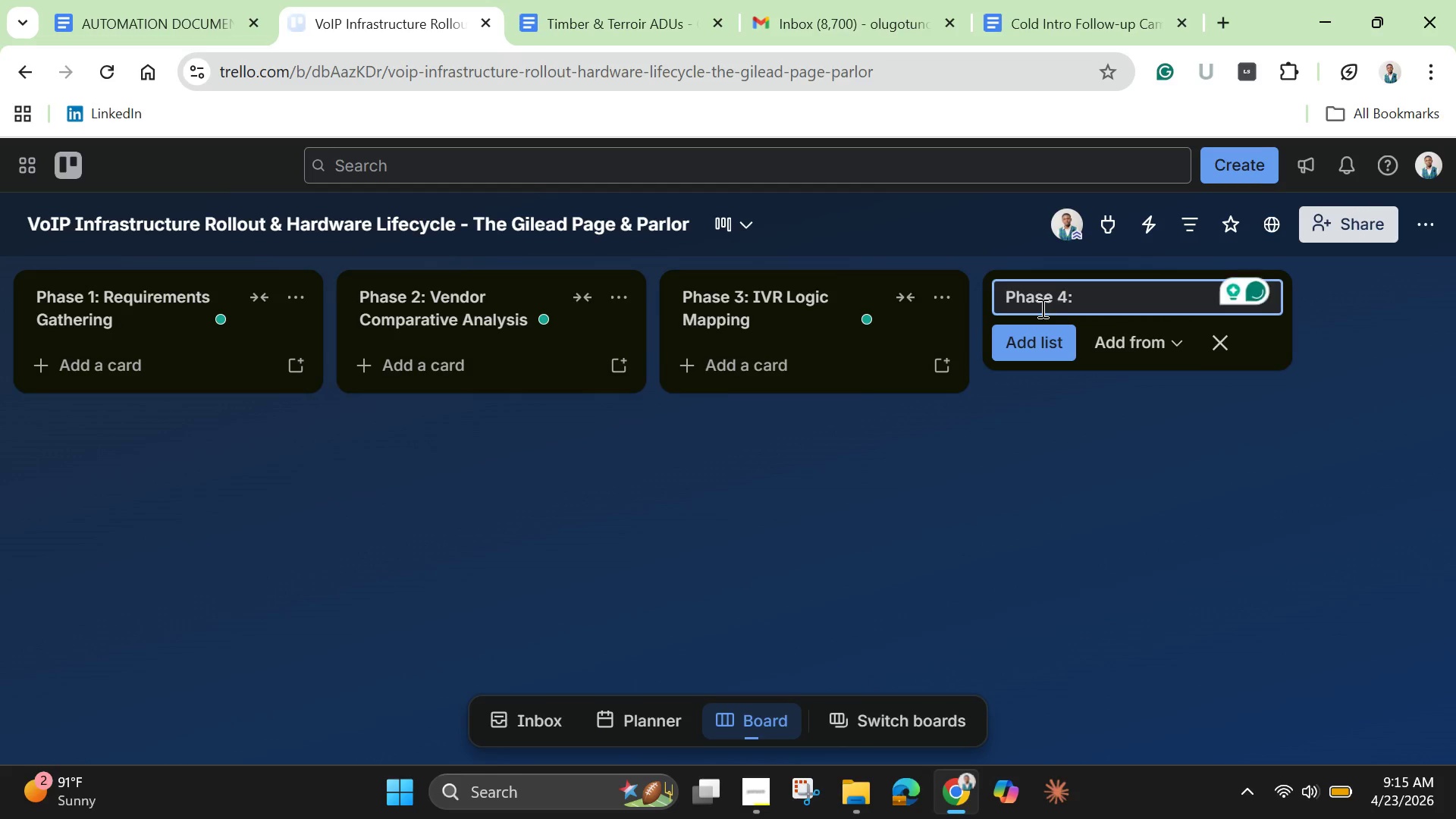 
key(ArrowRight)
 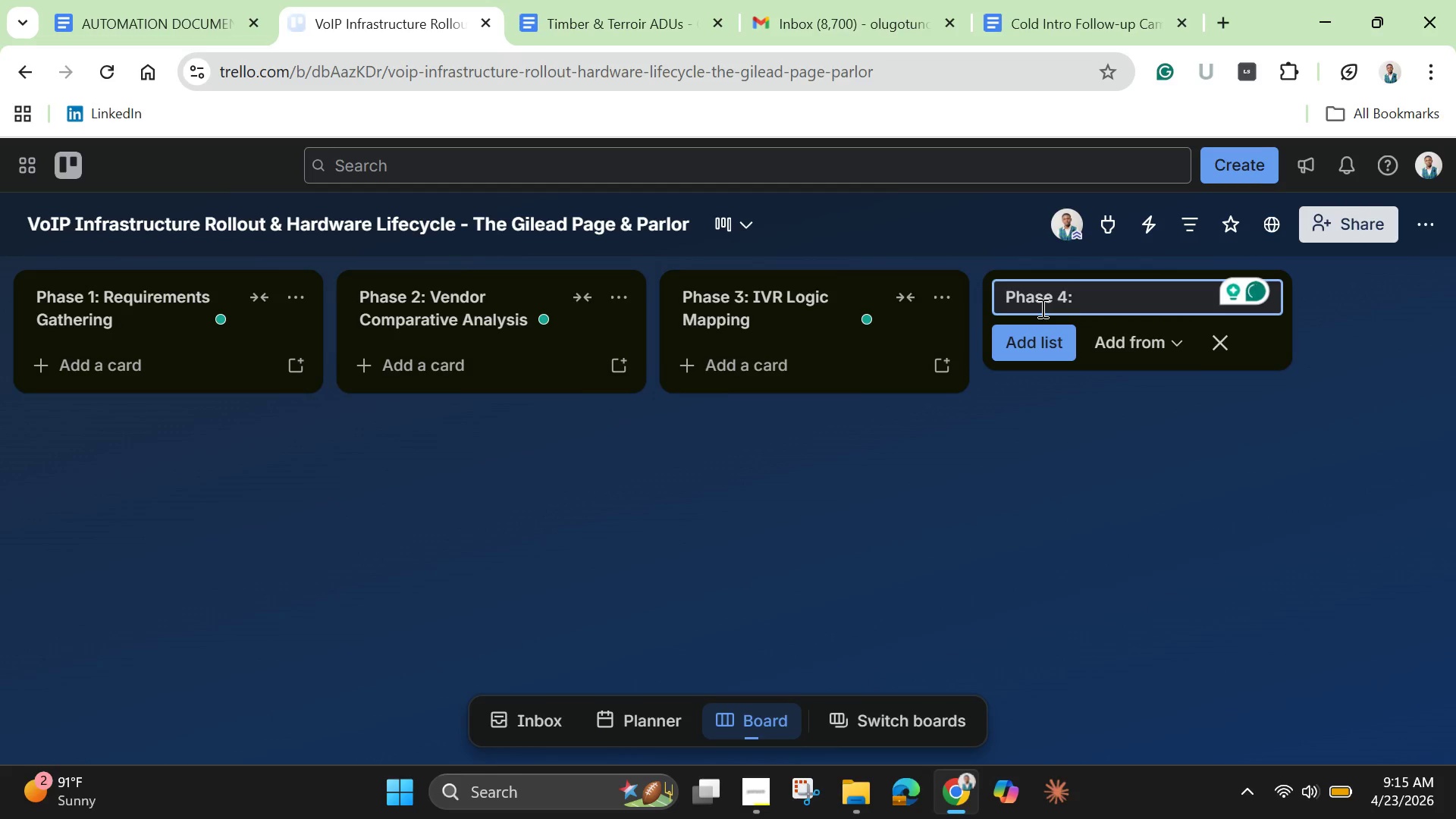 
key(Space)
 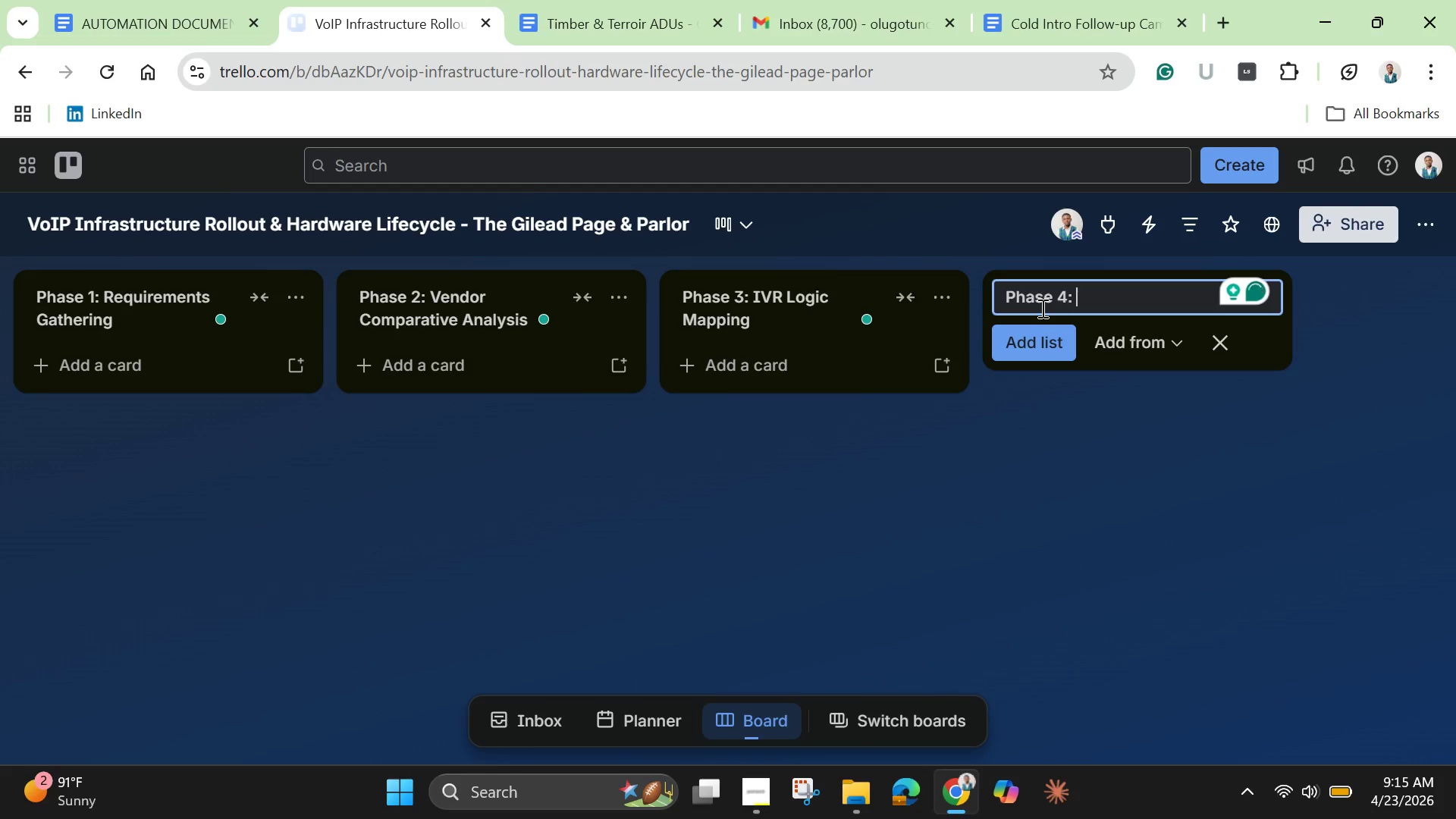 
wait(9.44)
 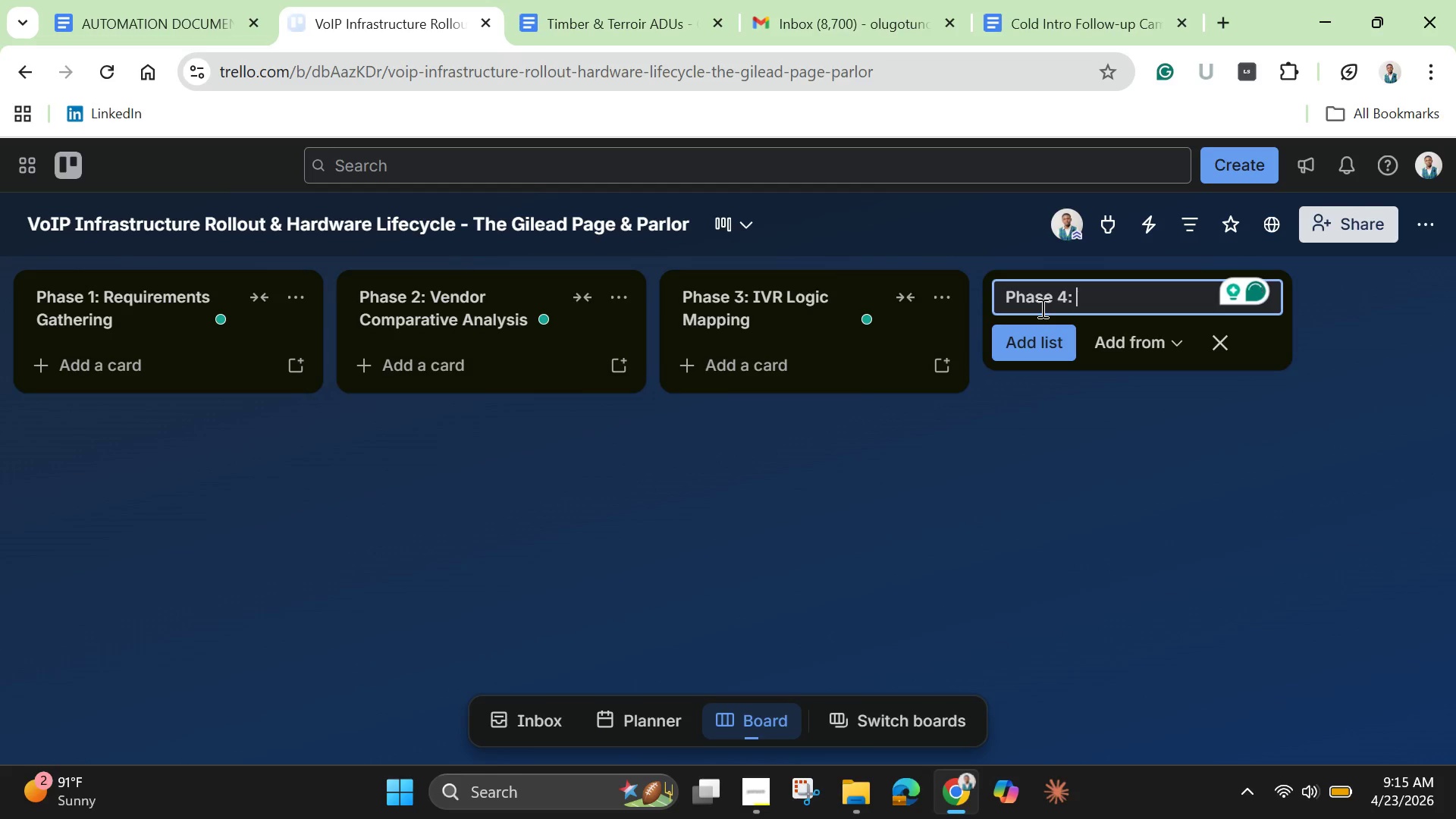 
type(Hardware Procurement)
 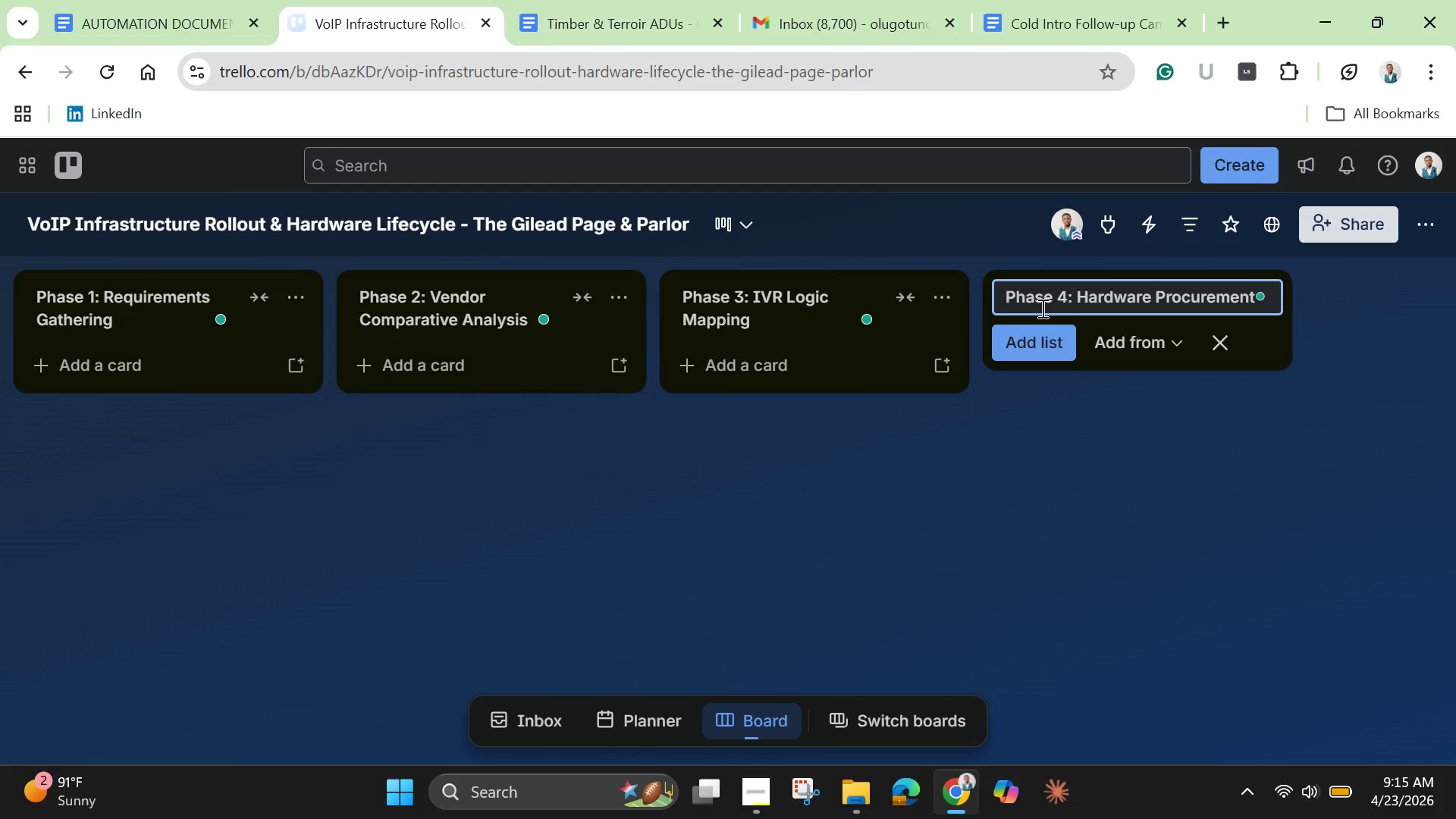 
key(Enter)
 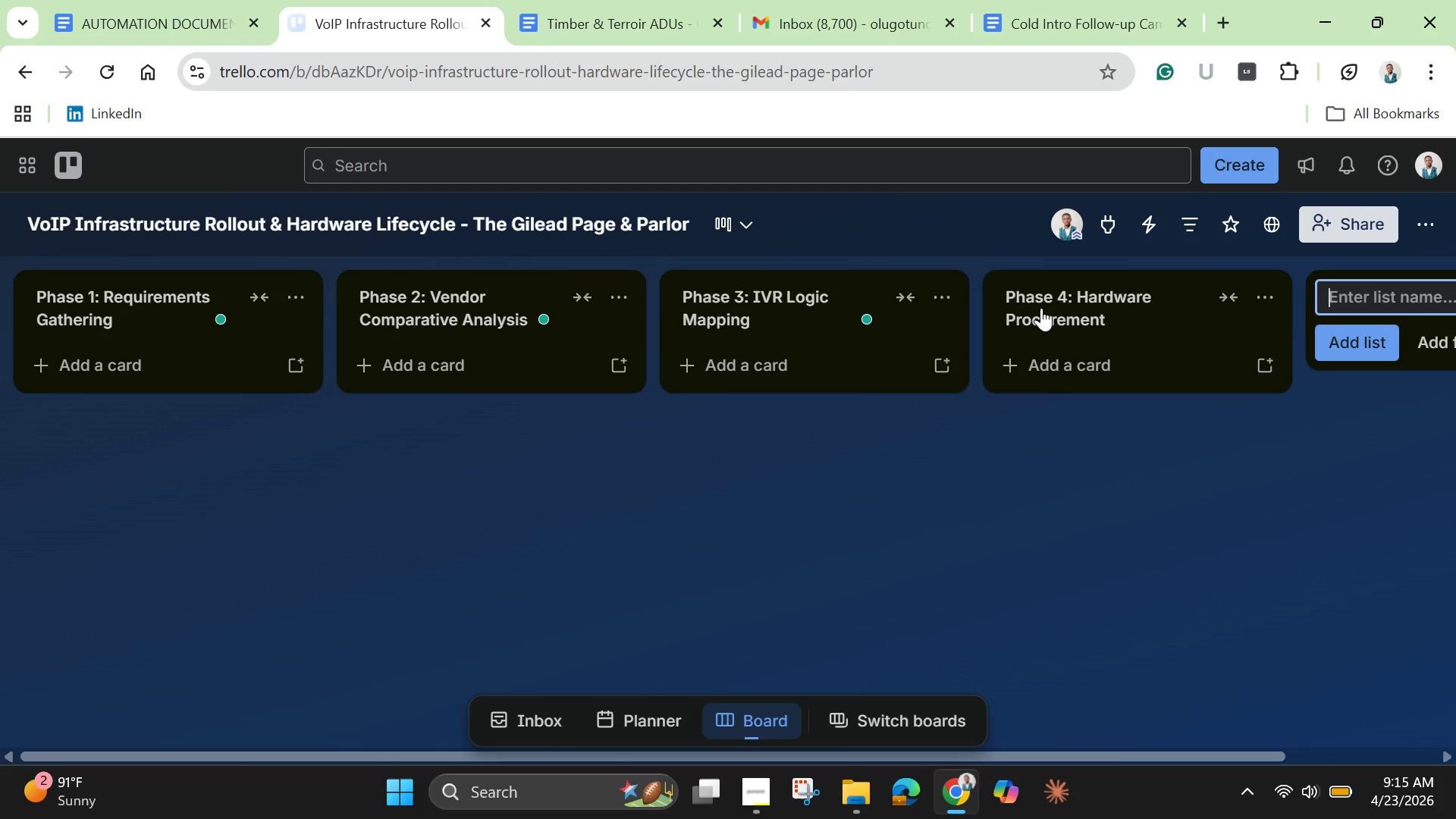 
key(Control+V)
 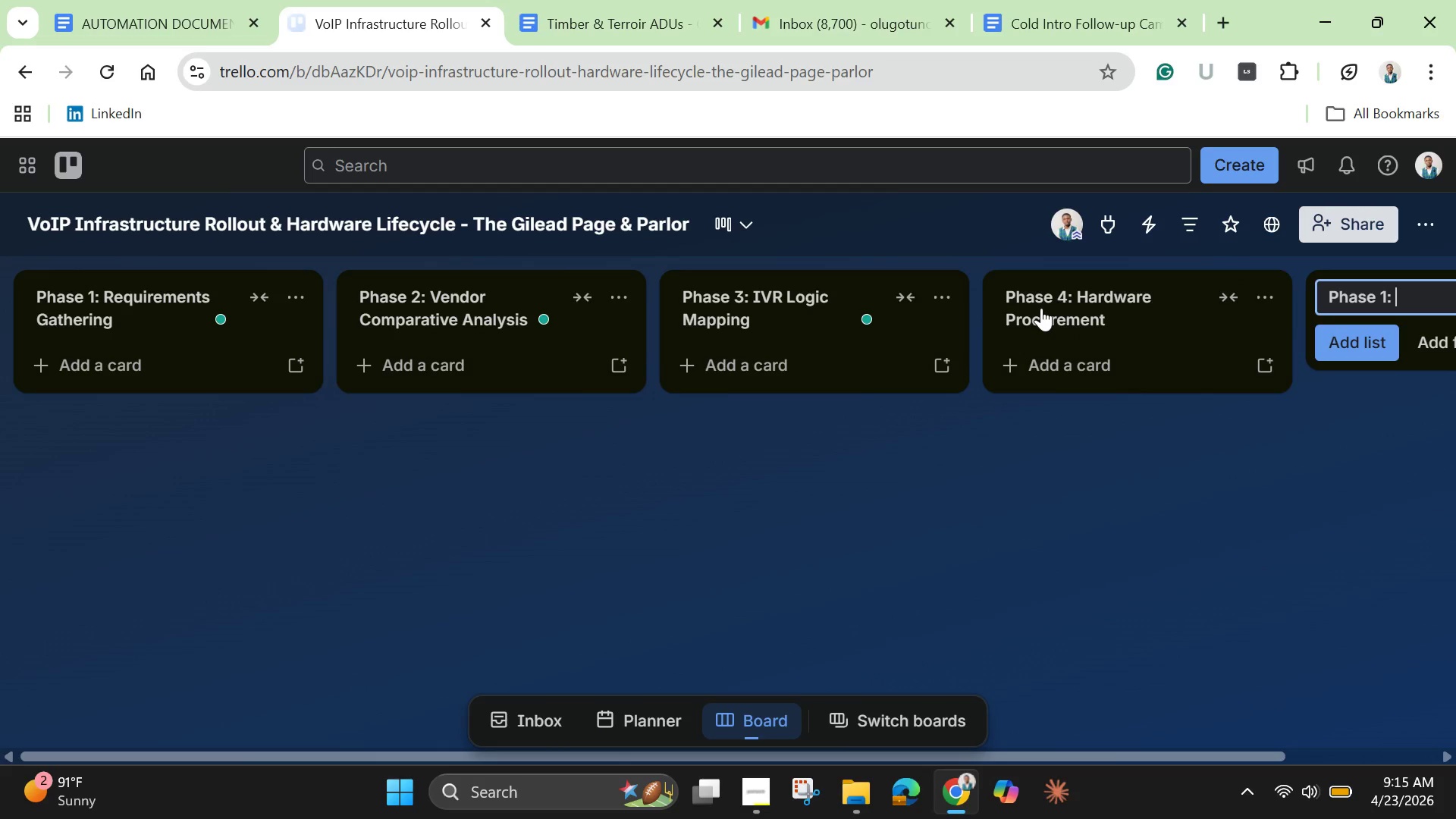 
key(ArrowLeft)
 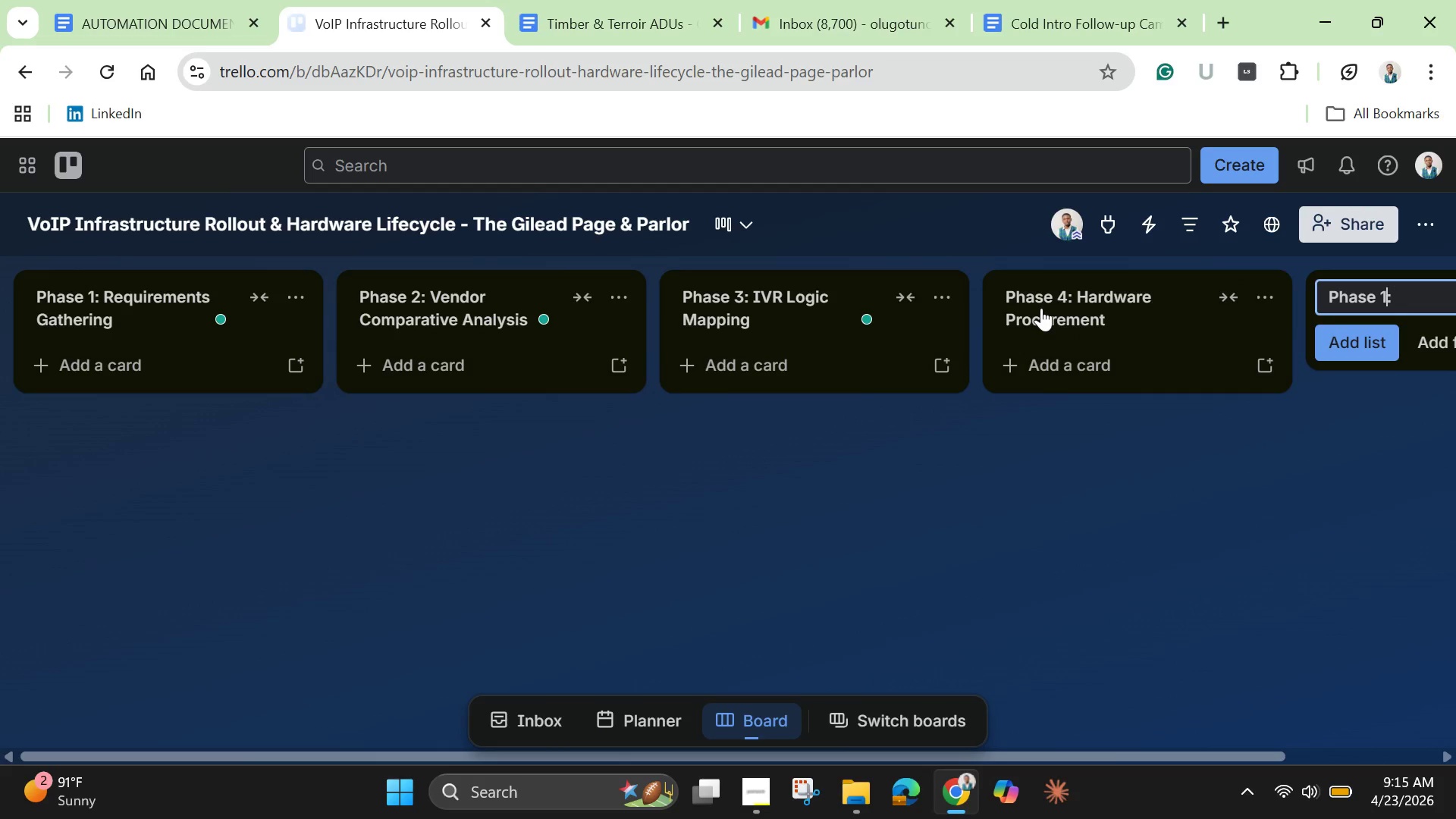 
key(ArrowLeft)
 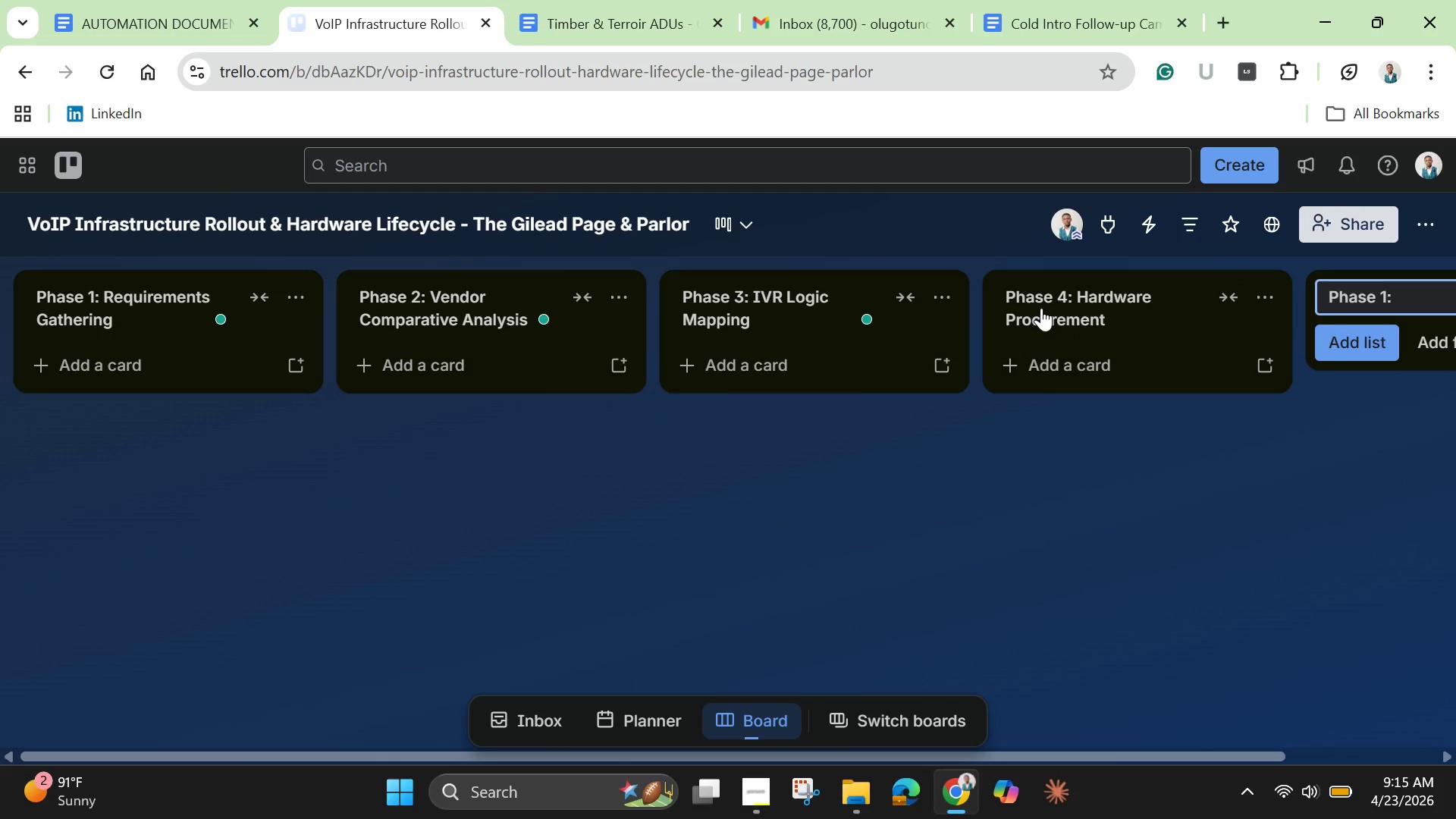 
key(Backspace)
 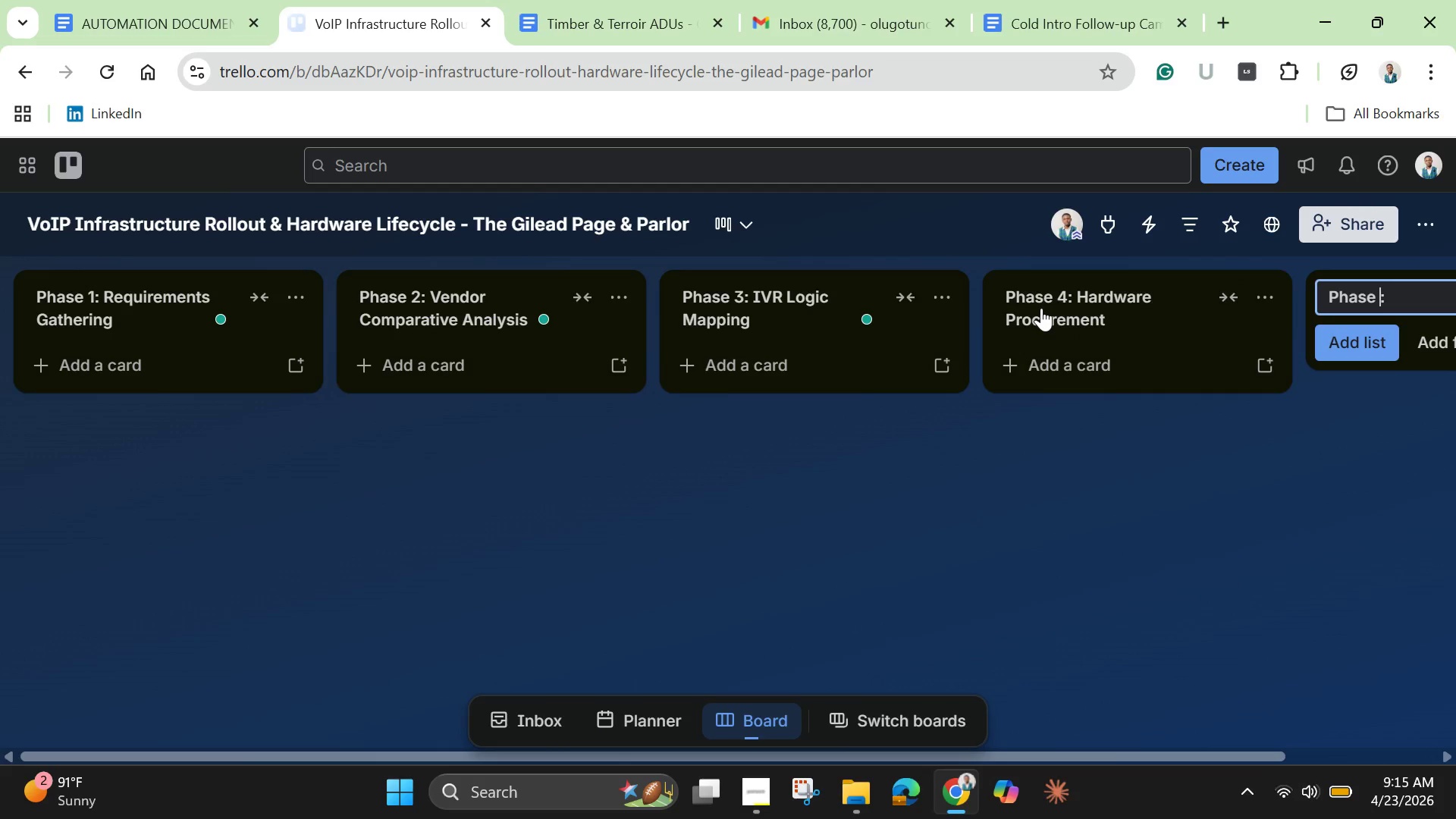 
key(5)
 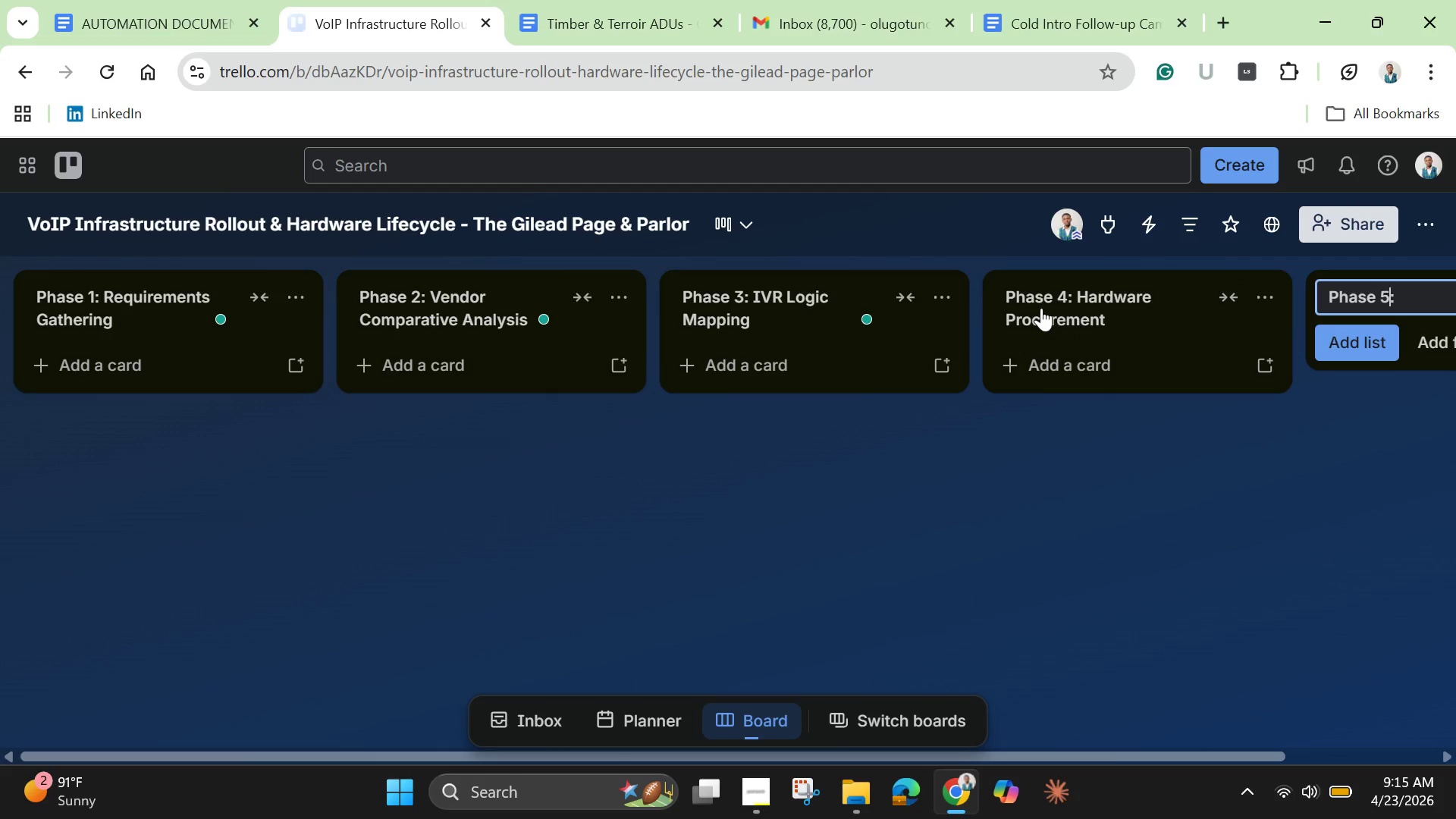 
key(ArrowRight)
 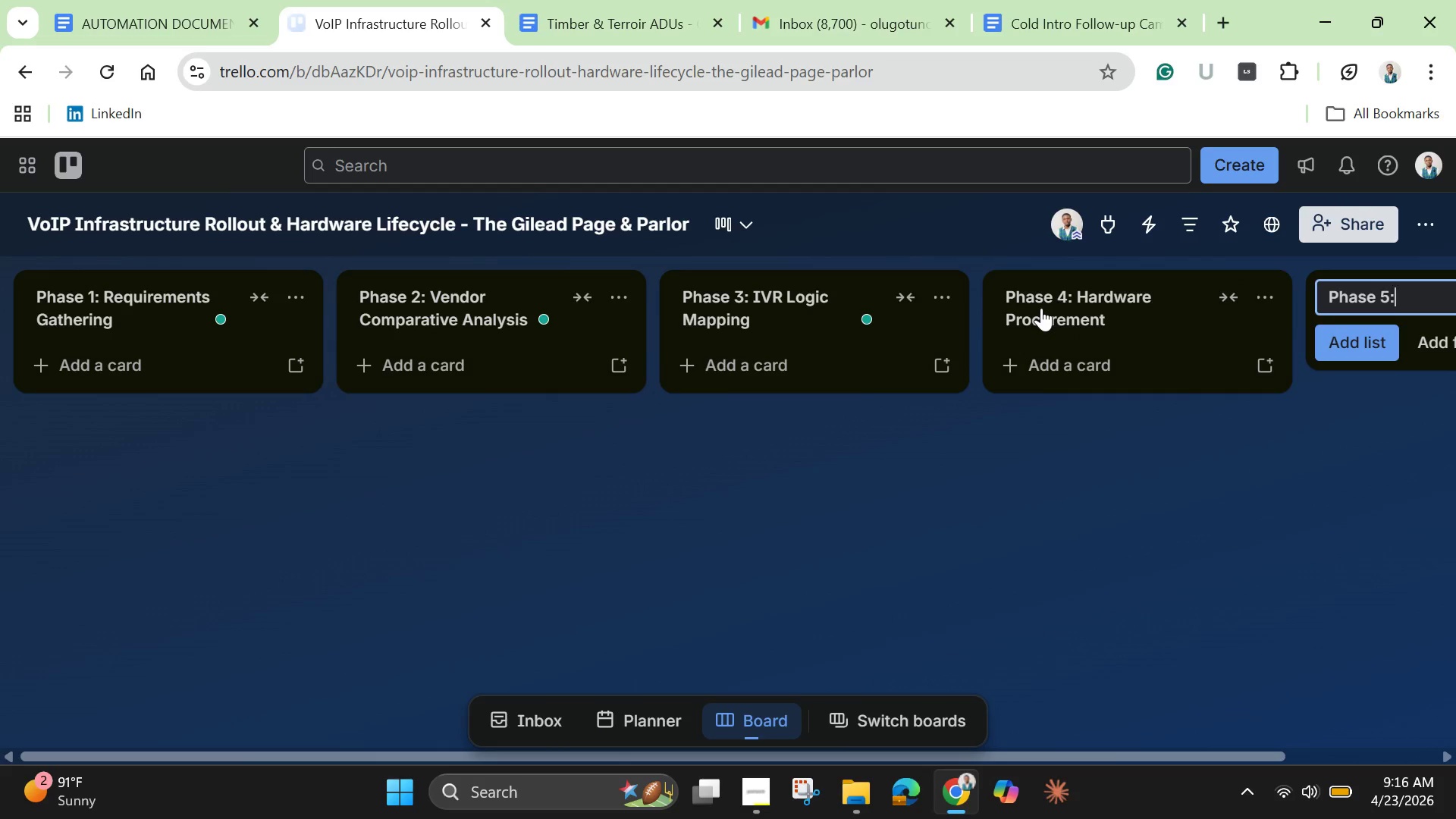 
key(Space)
 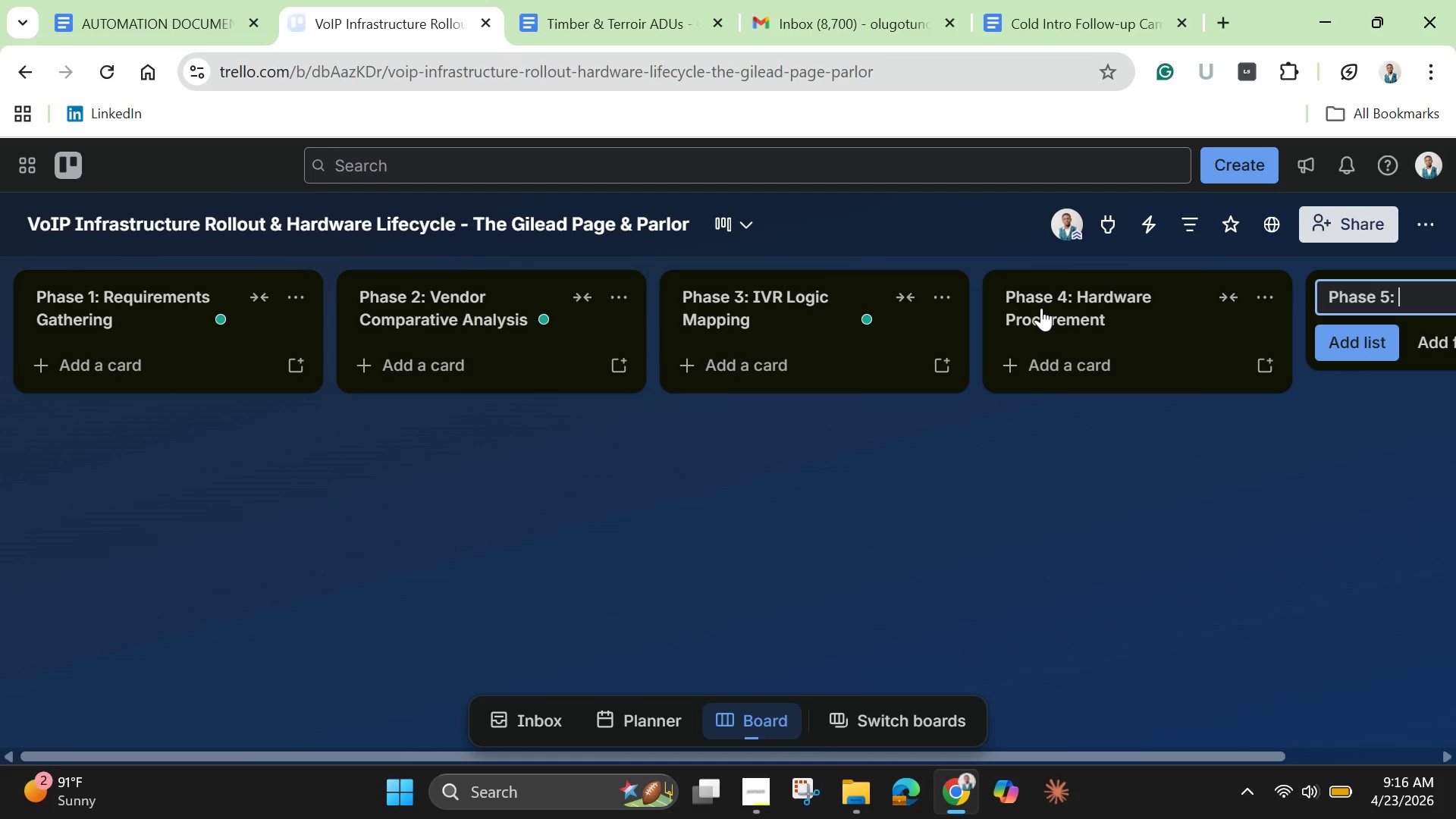 
type(On-)
 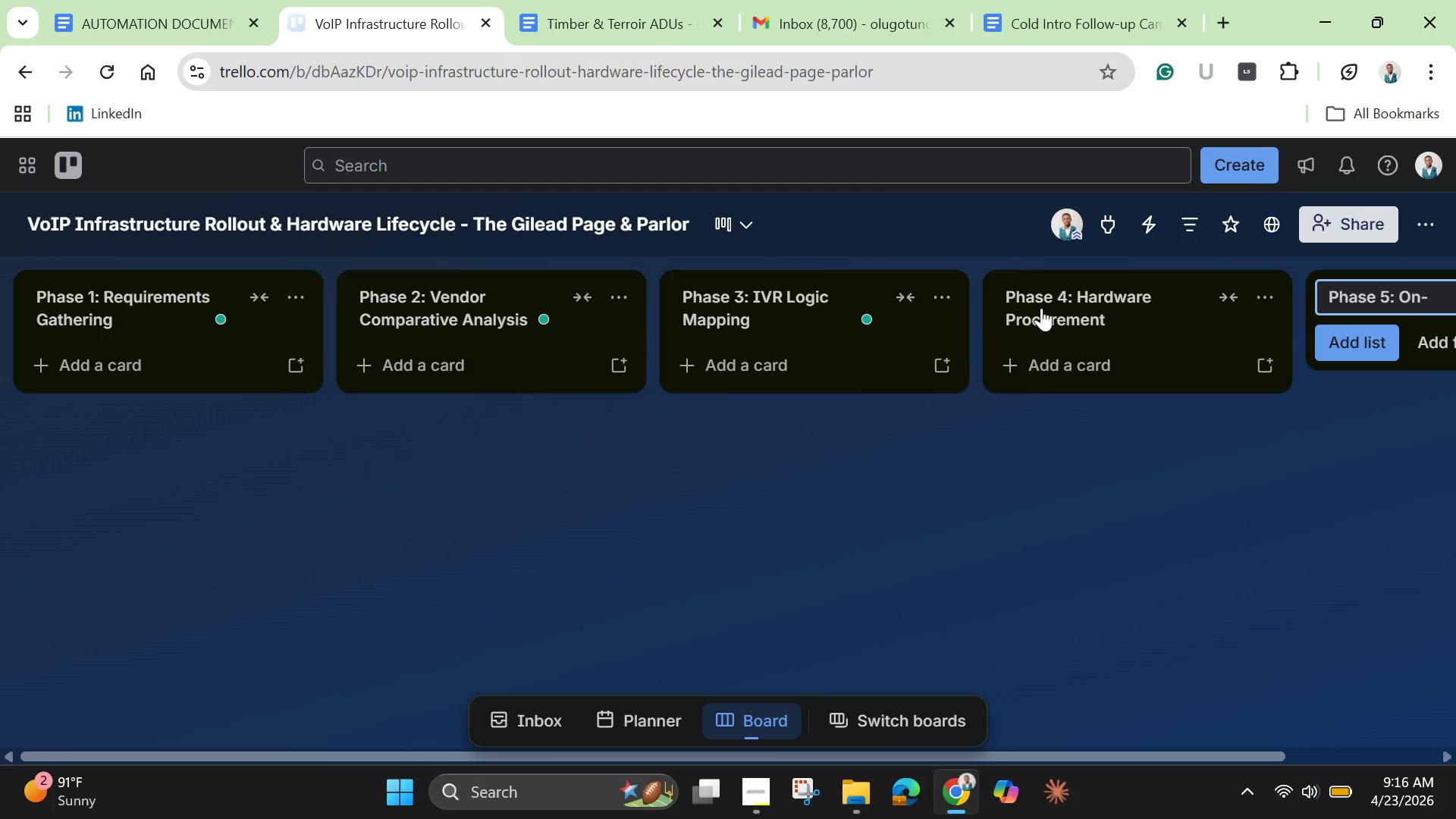 
hold_key(key=ShiftLeft, duration=1.5)
 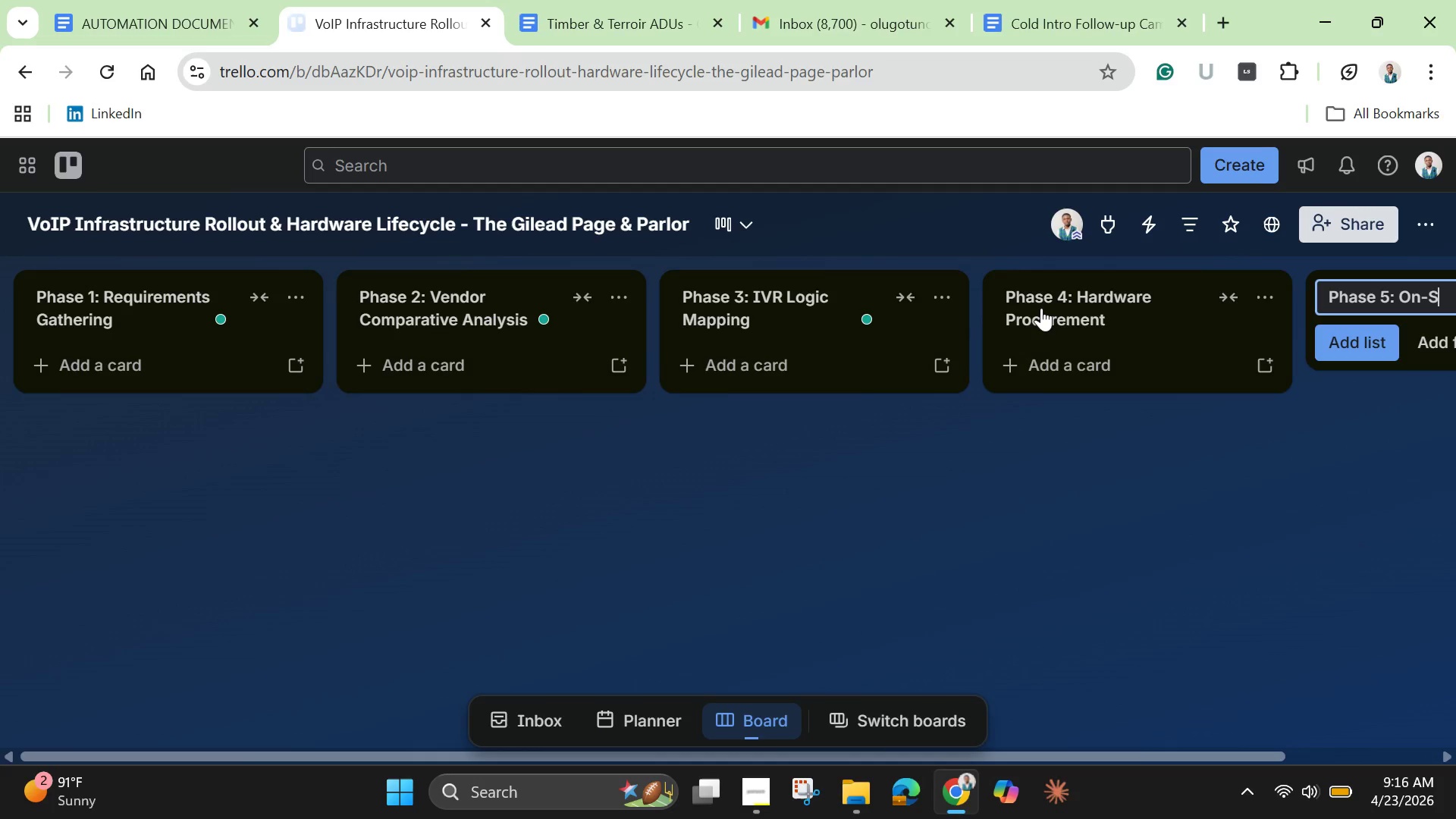 
type(Site )
 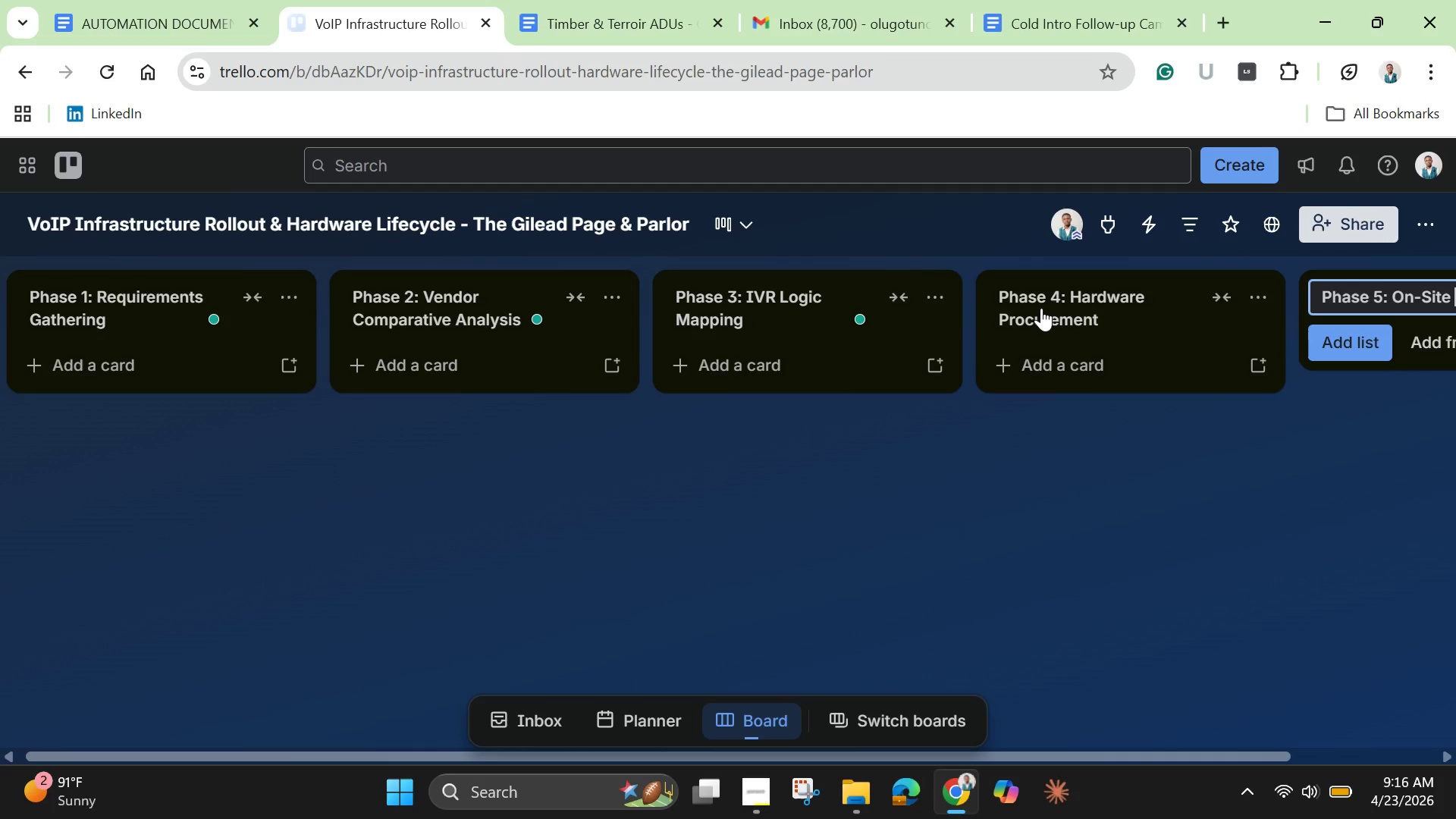 
hold_key(key=ShiftLeft, duration=1.5)
 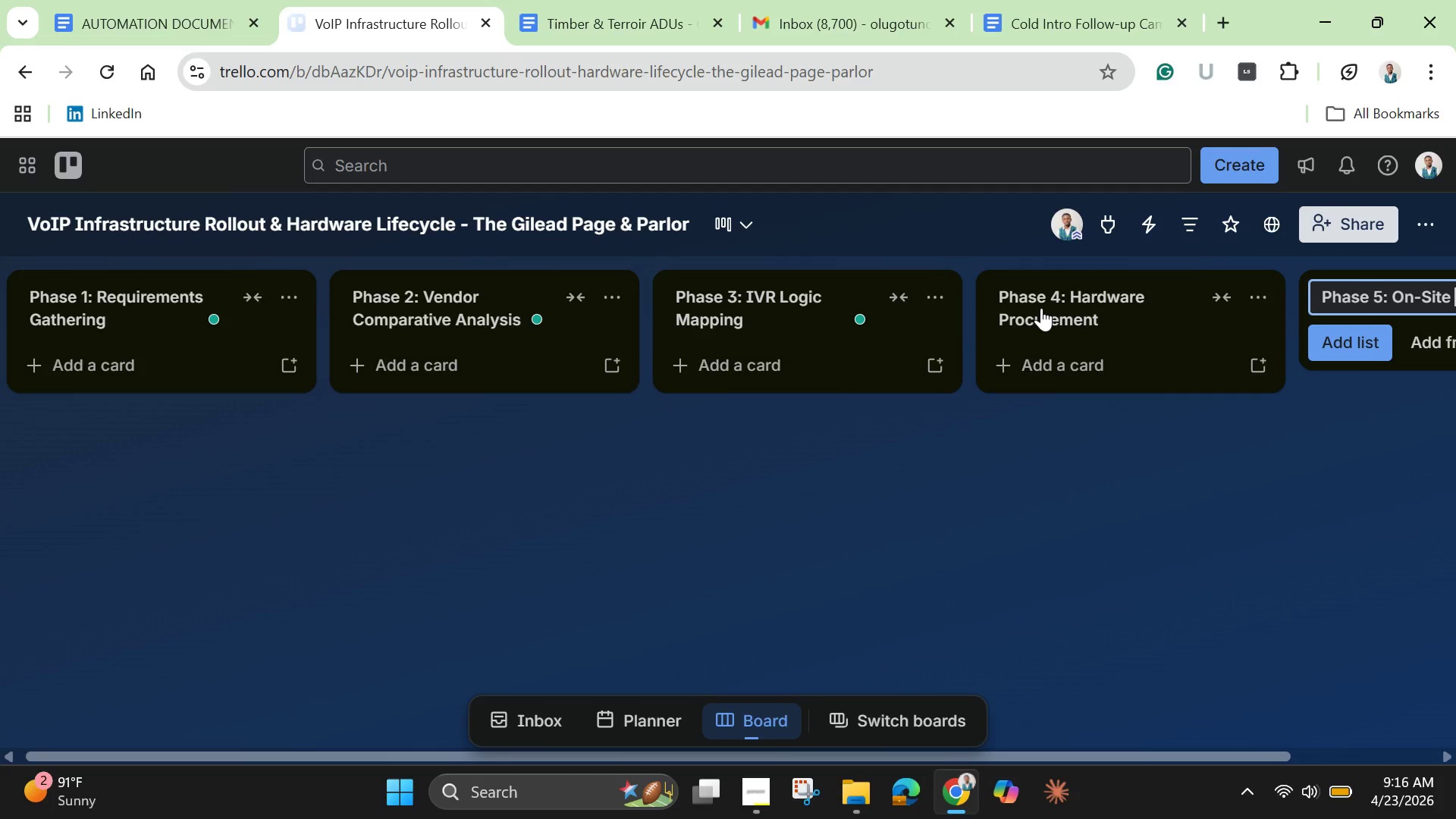 
type(Configuration)
 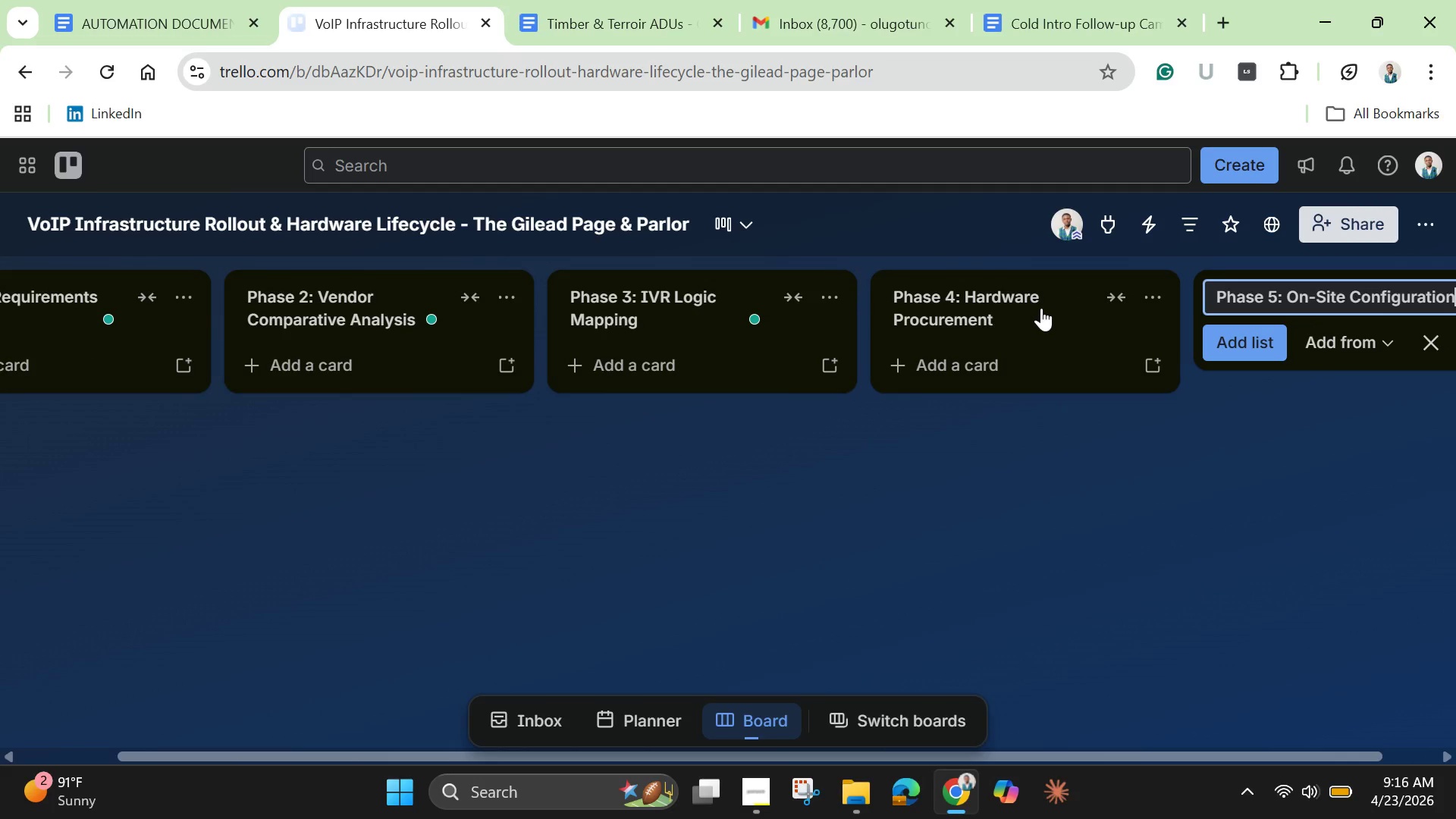 
key(Enter)
 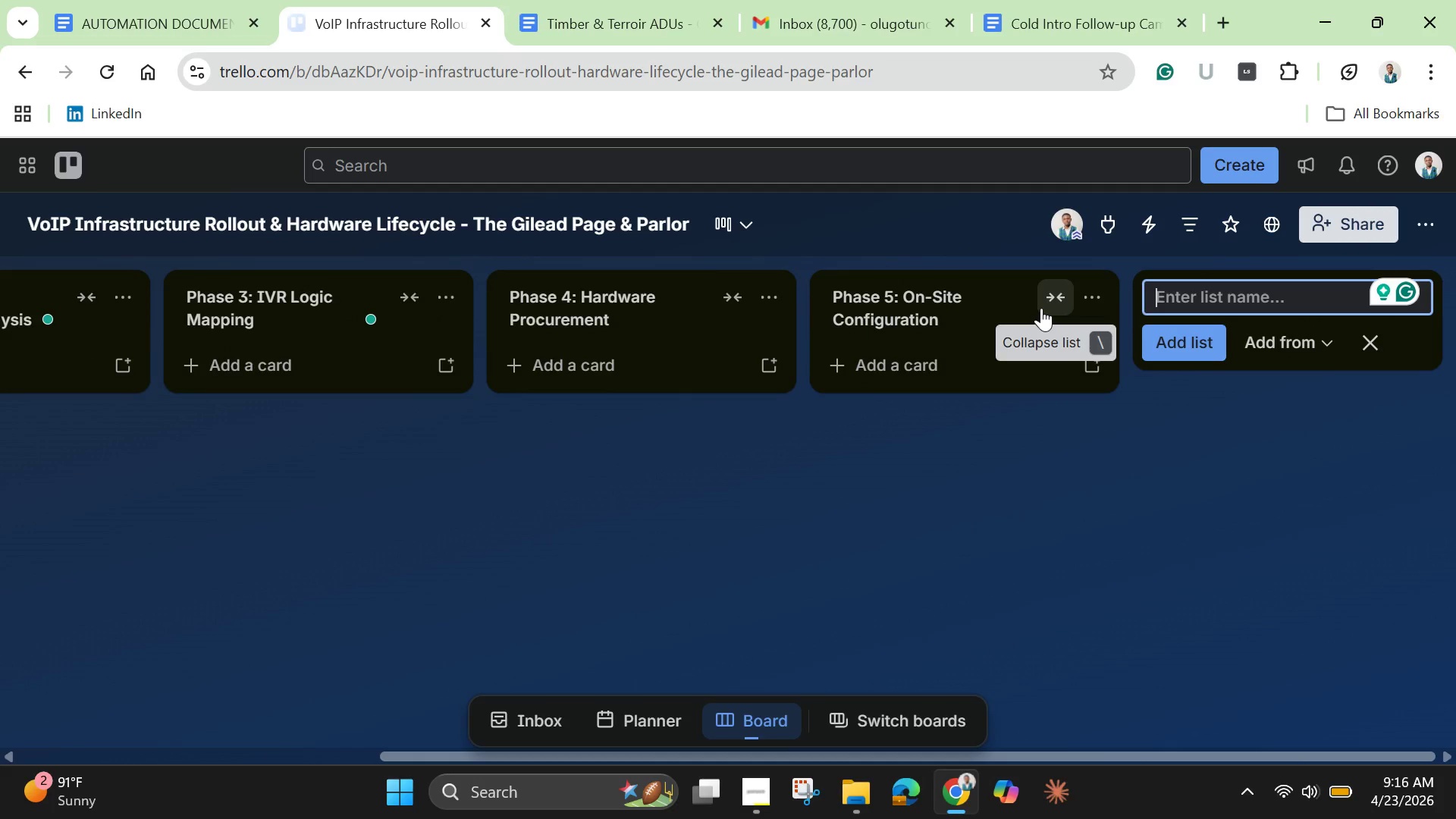 
key(Control+V)
 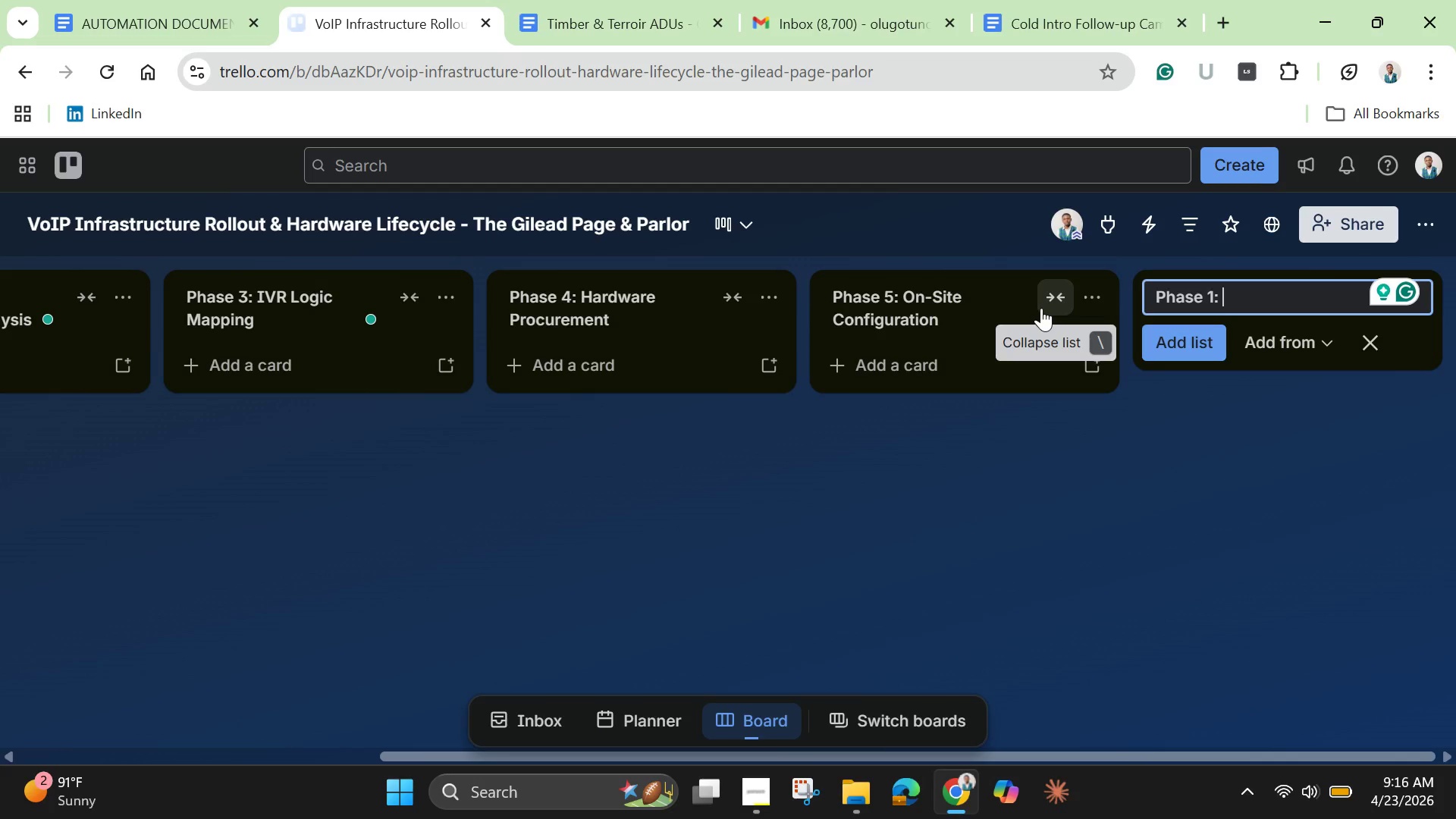 
key(ArrowLeft)
 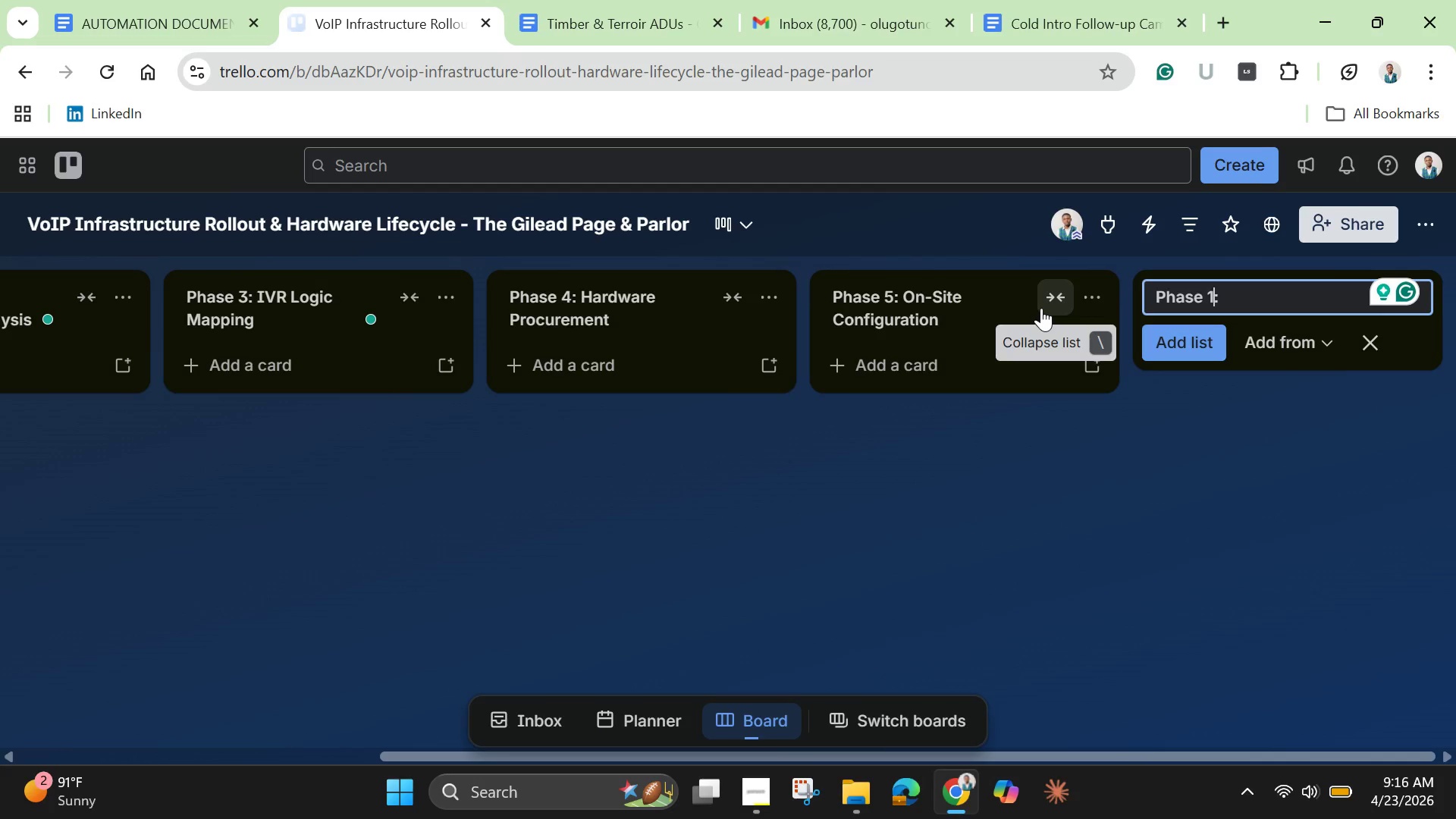 
key(ArrowLeft)
 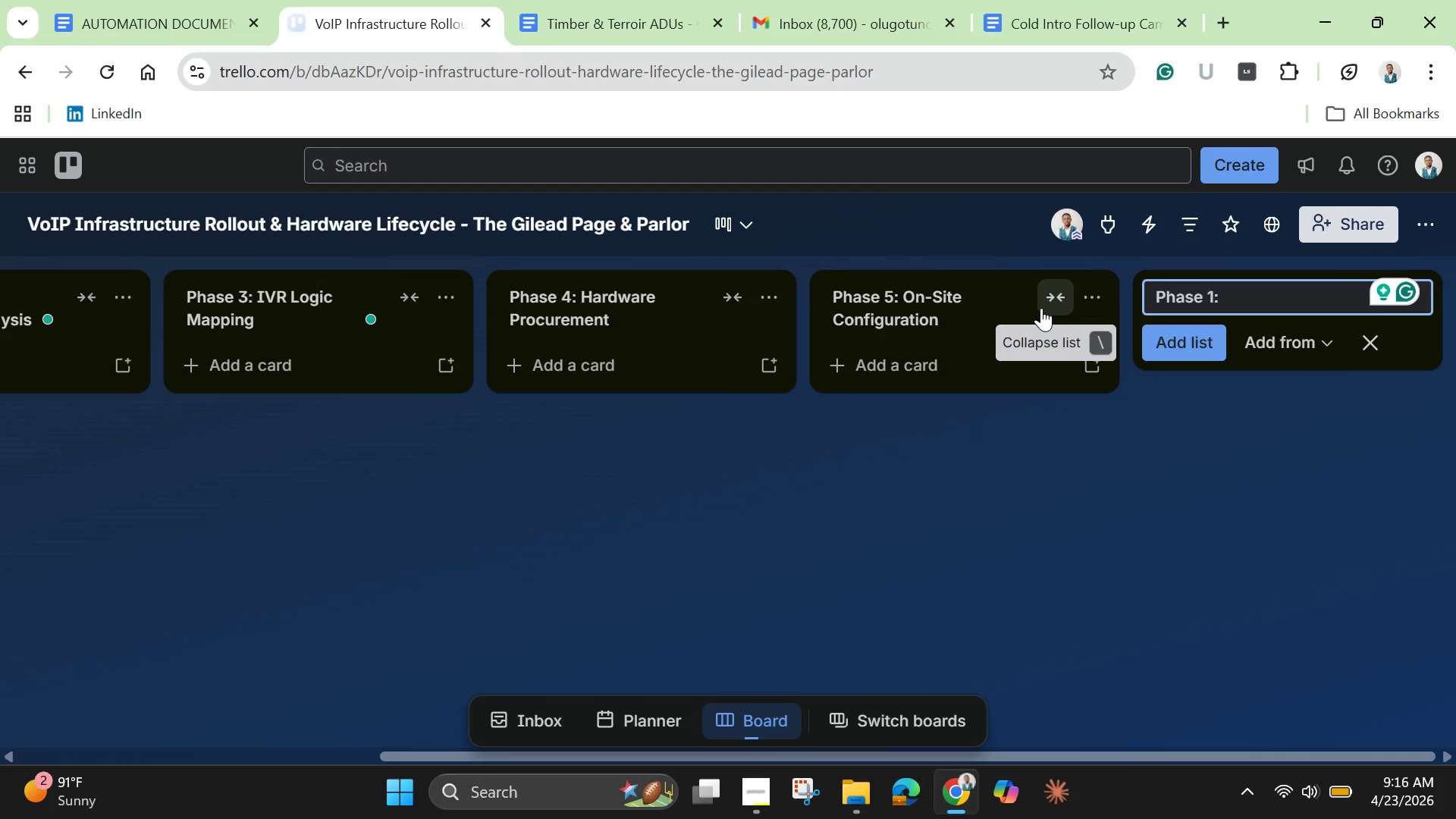 
key(Backspace)
 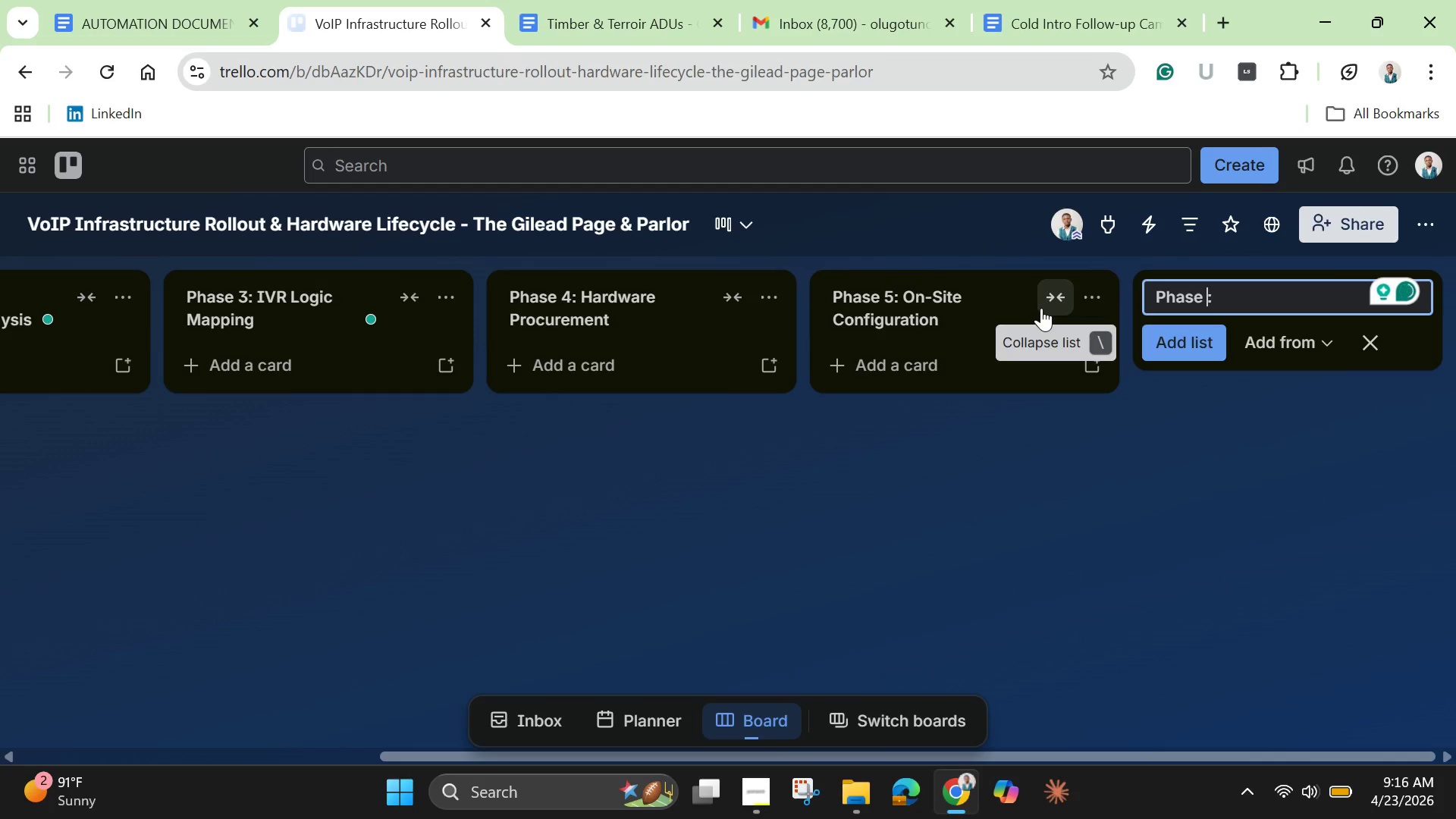 
key(6)
 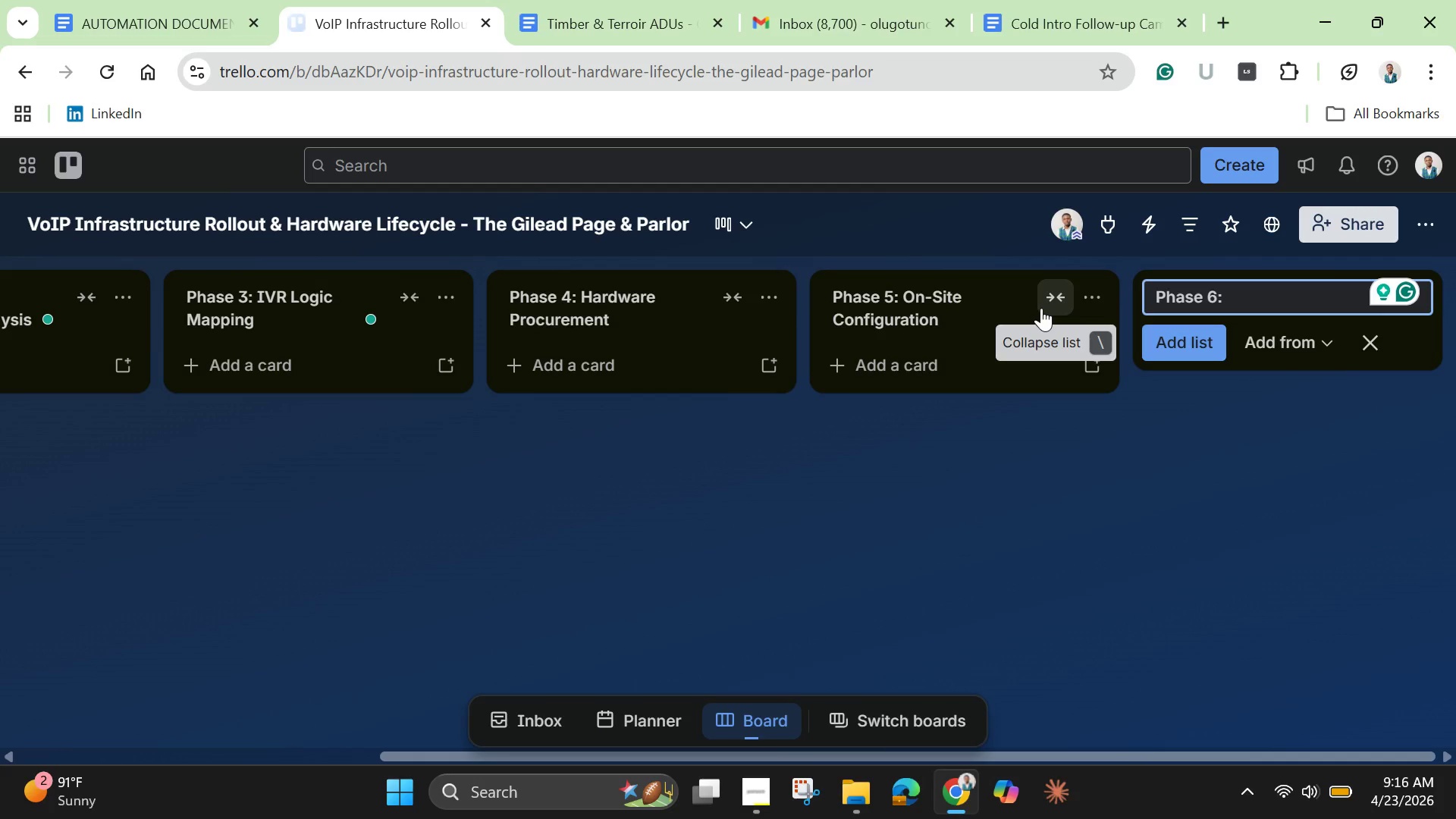 
wait(22.62)
 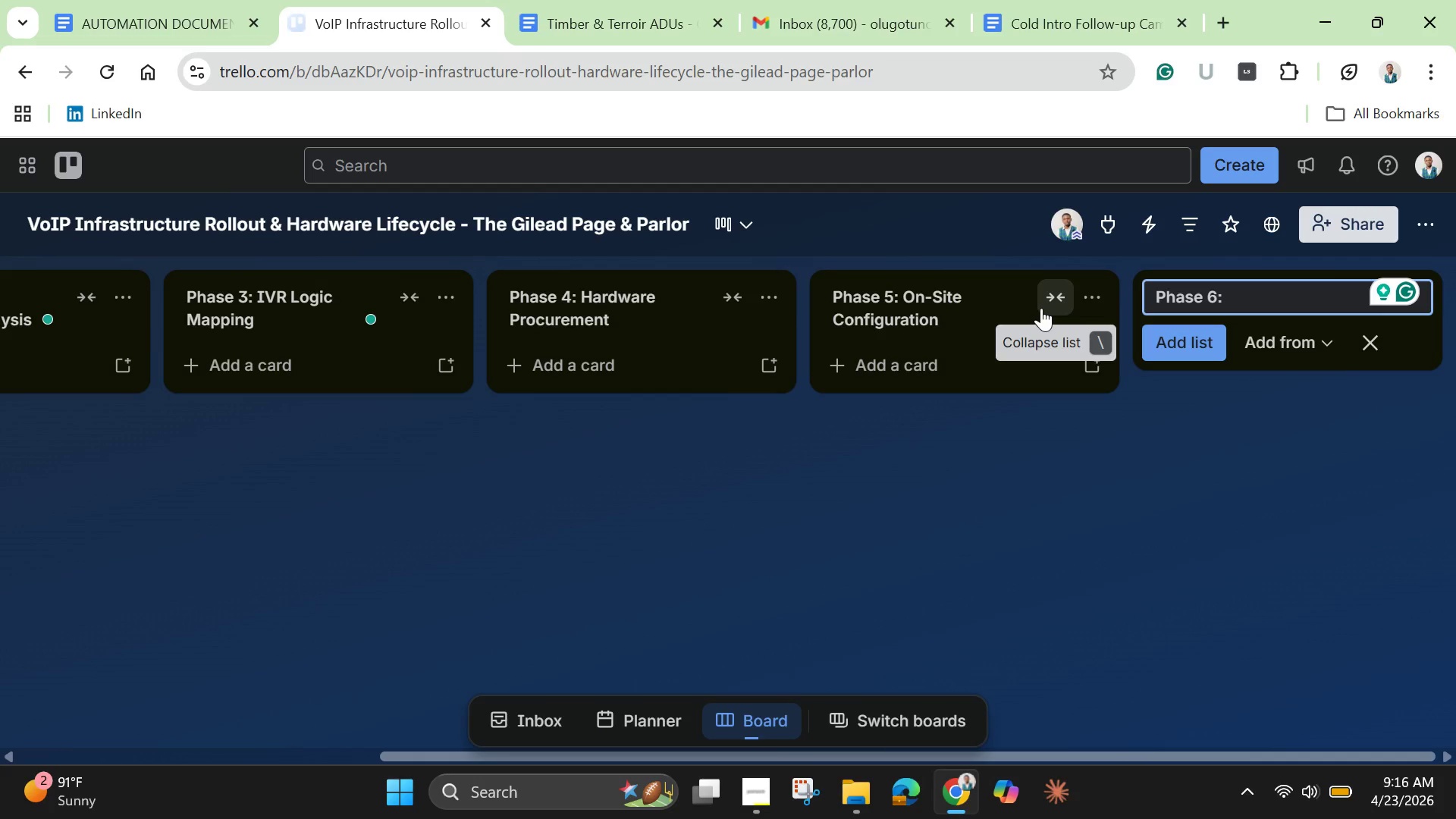 
key(ArrowRight)
 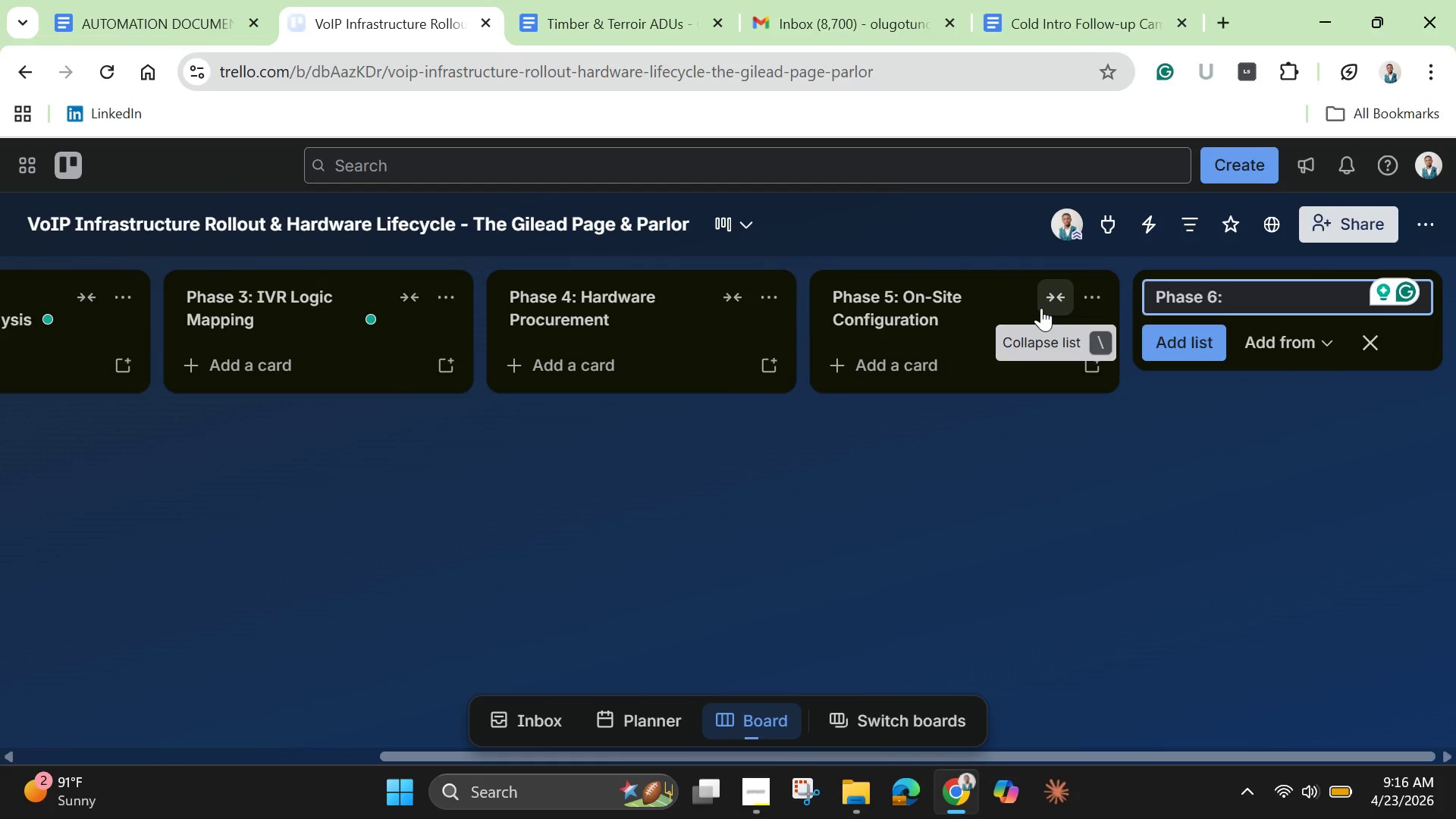 
type( Staff Training)
 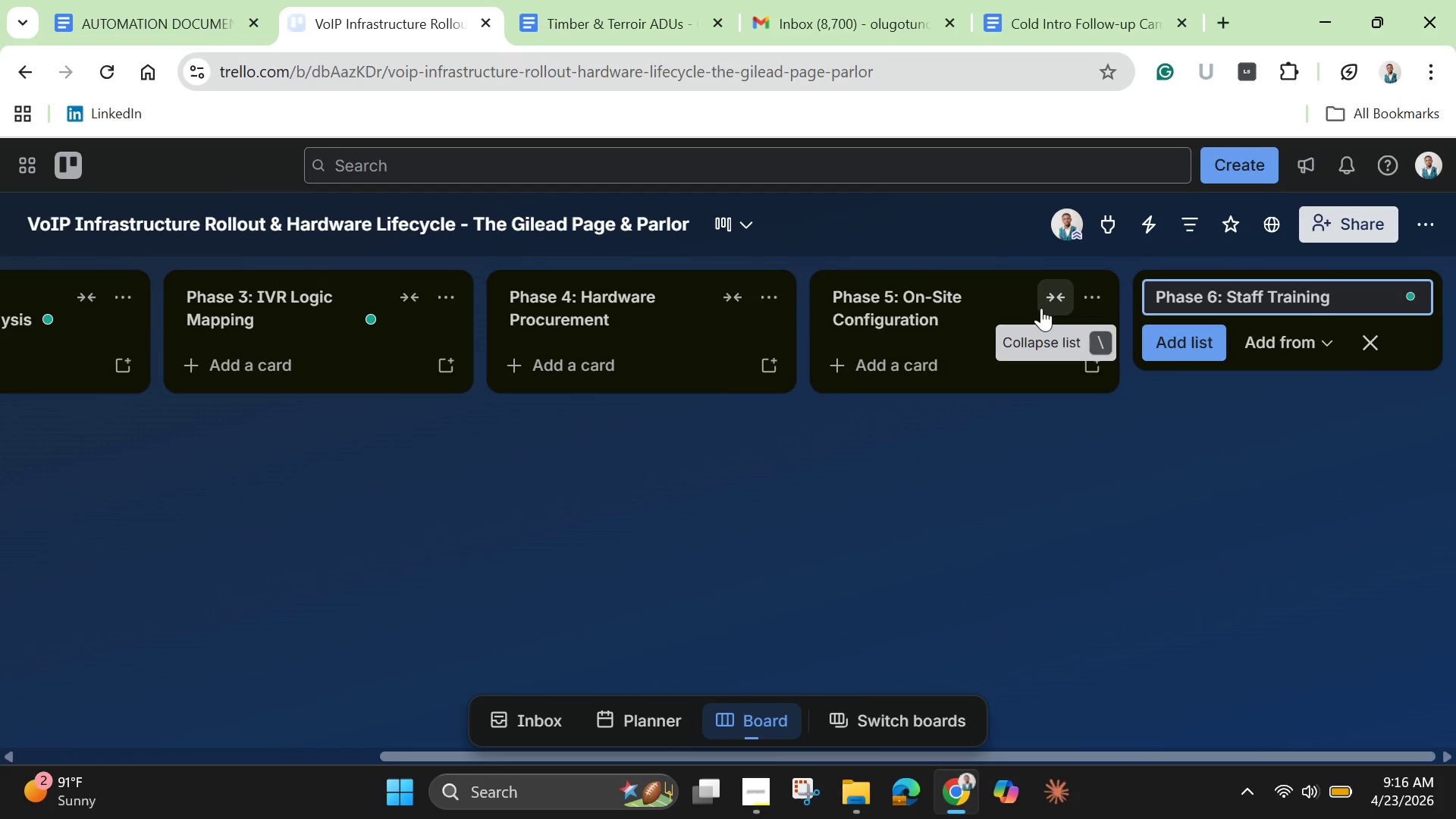 
key(Enter)
 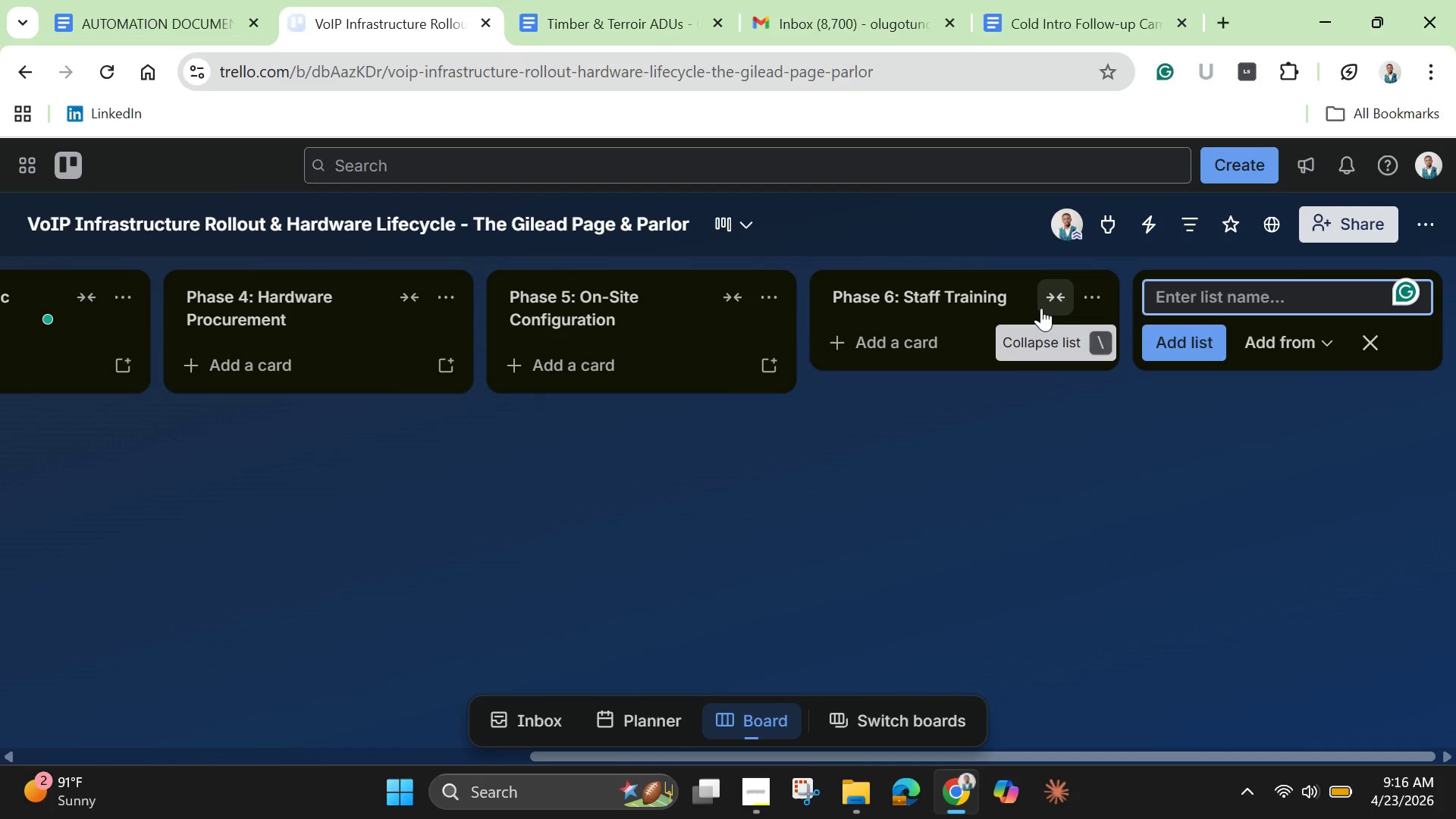 
key(Control+V)
 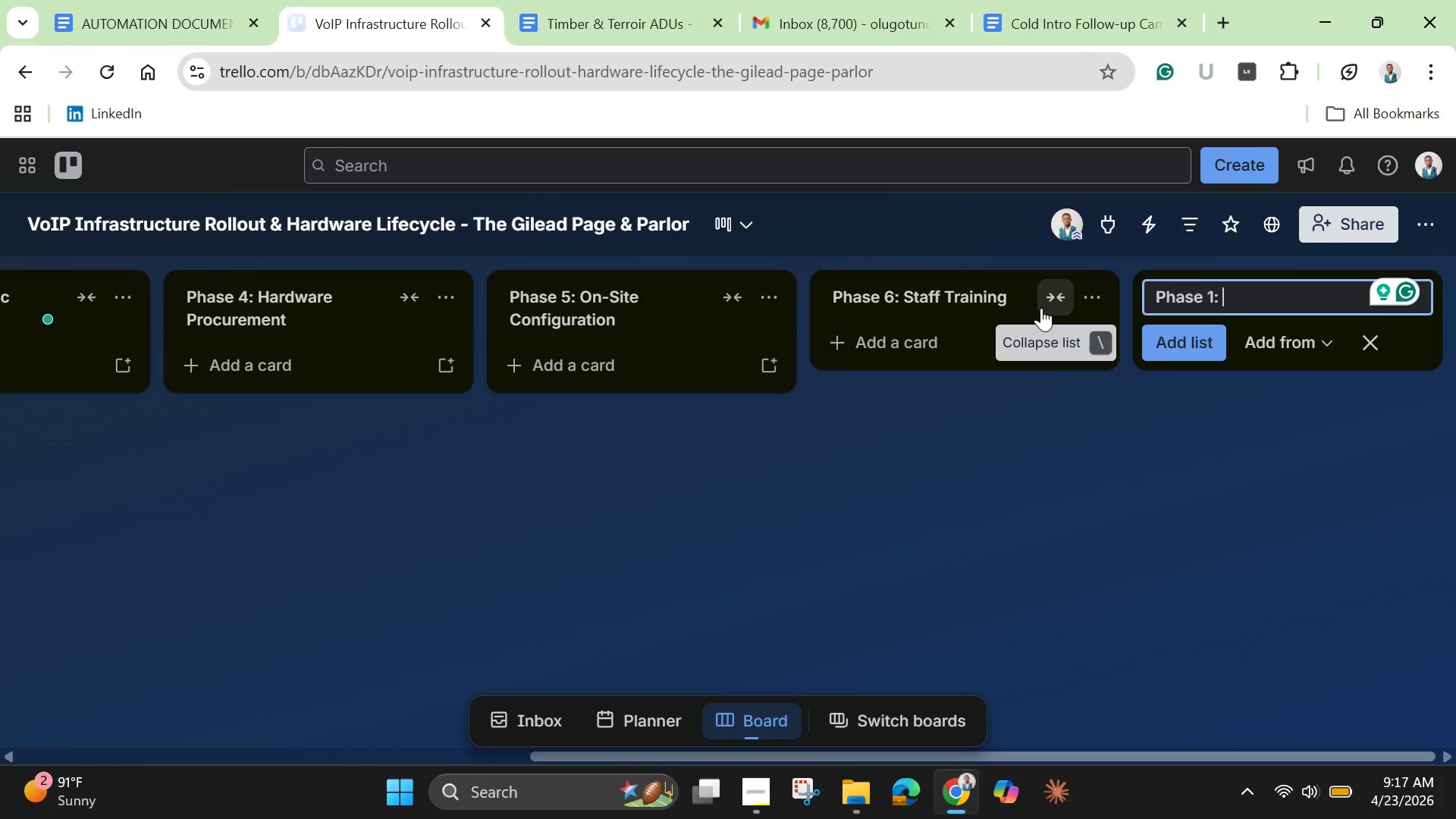 
key(ArrowLeft)
 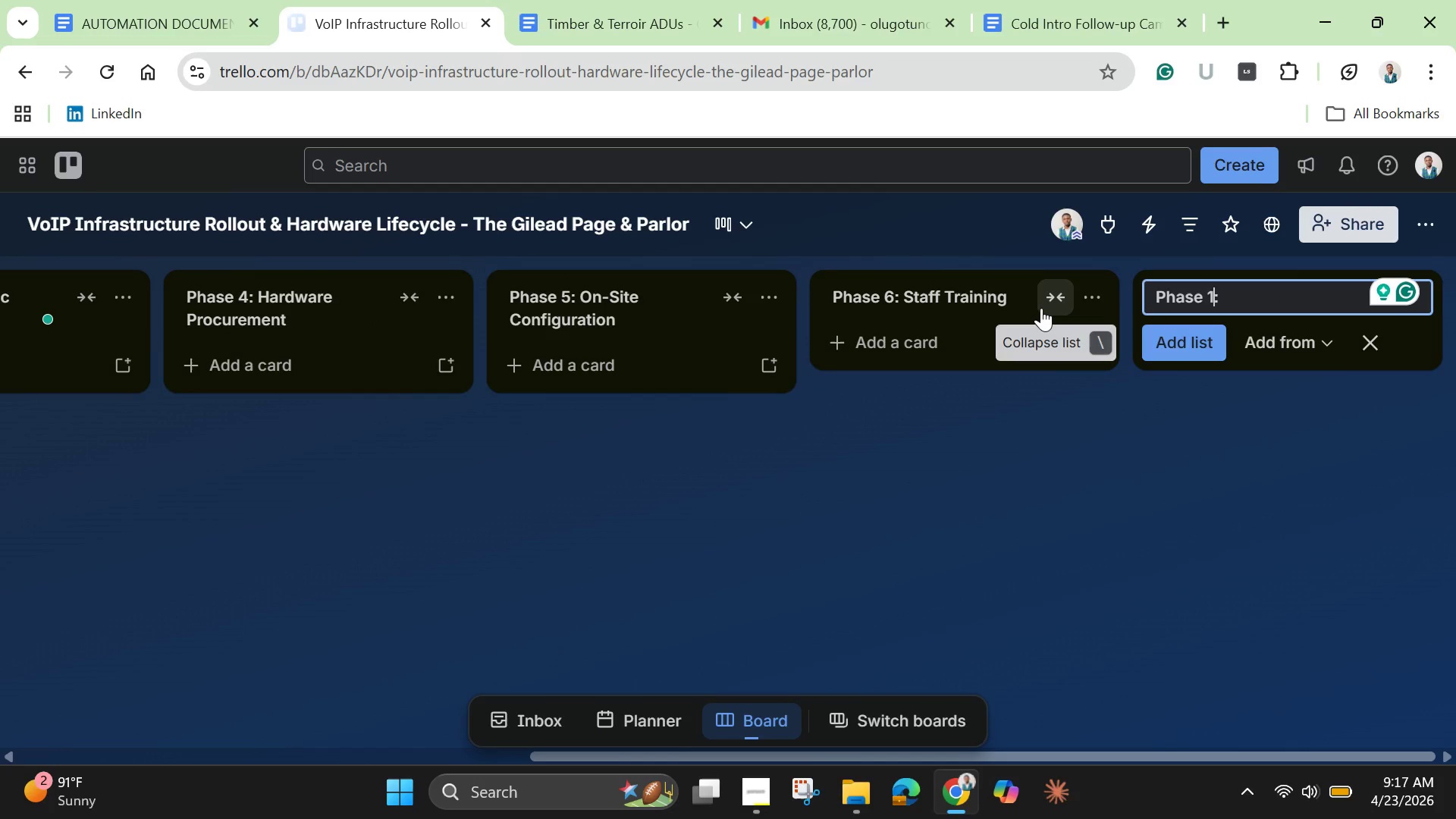 
key(ArrowLeft)
 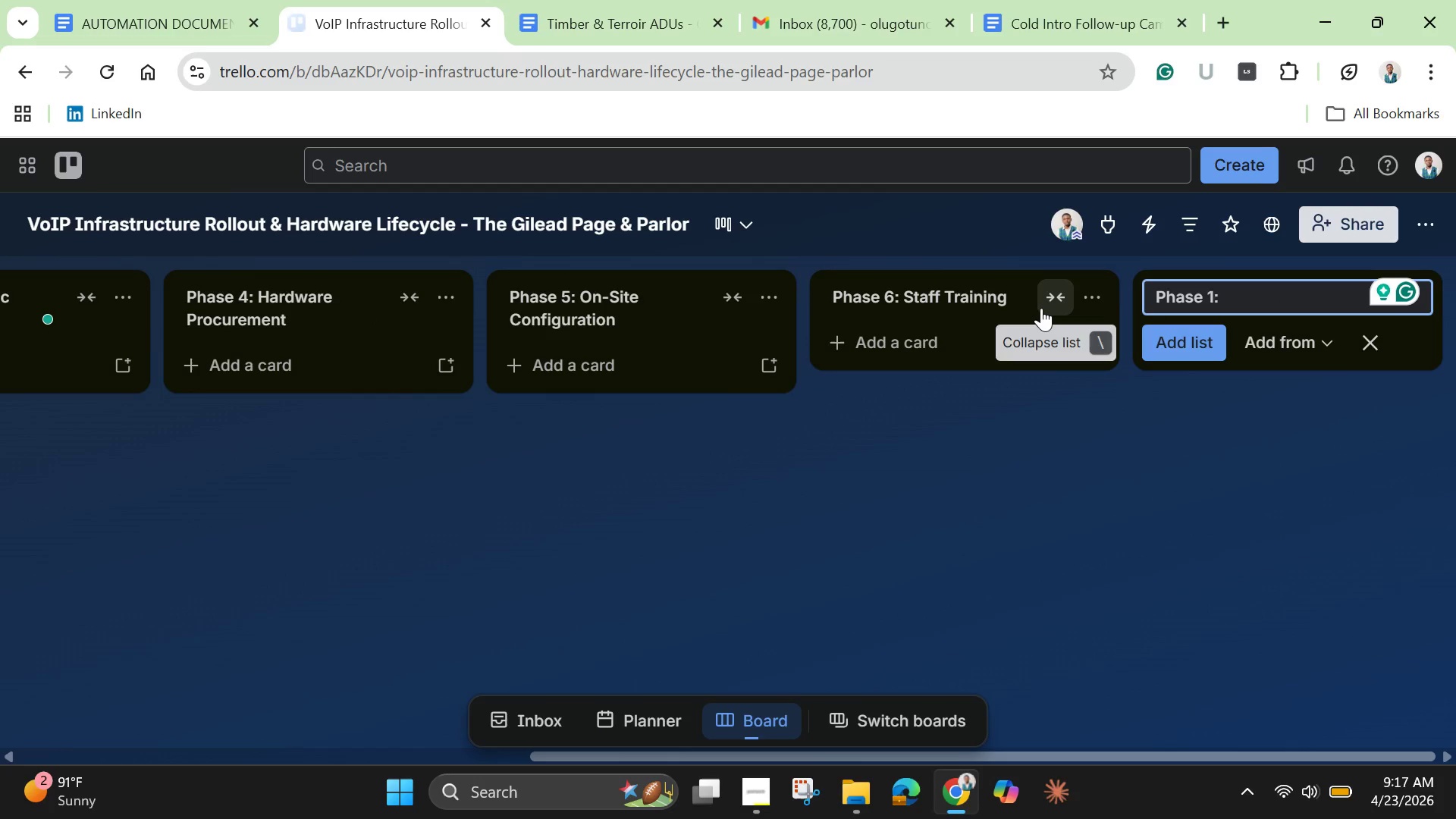 
key(Backspace)
 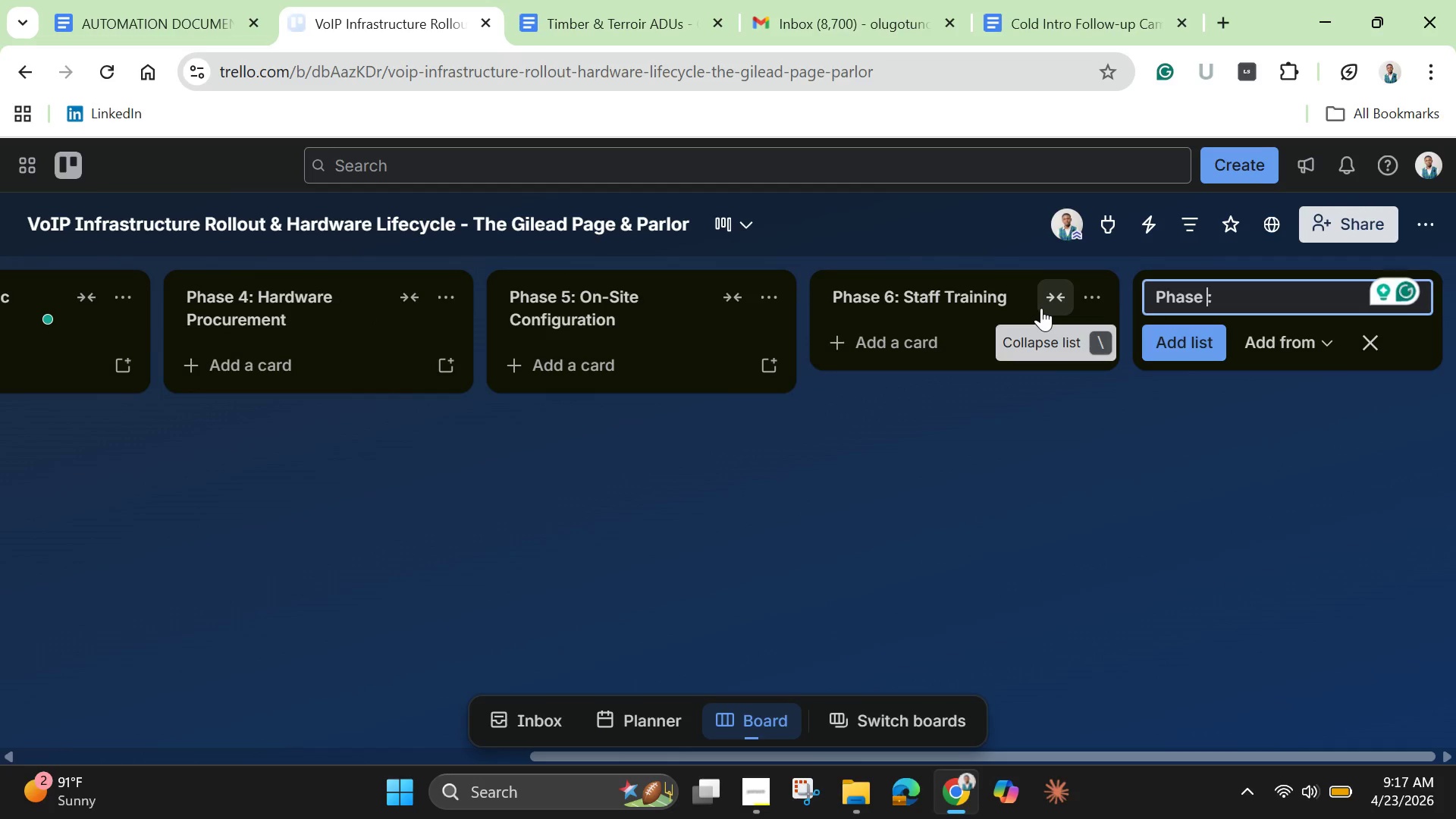 
key(7)
 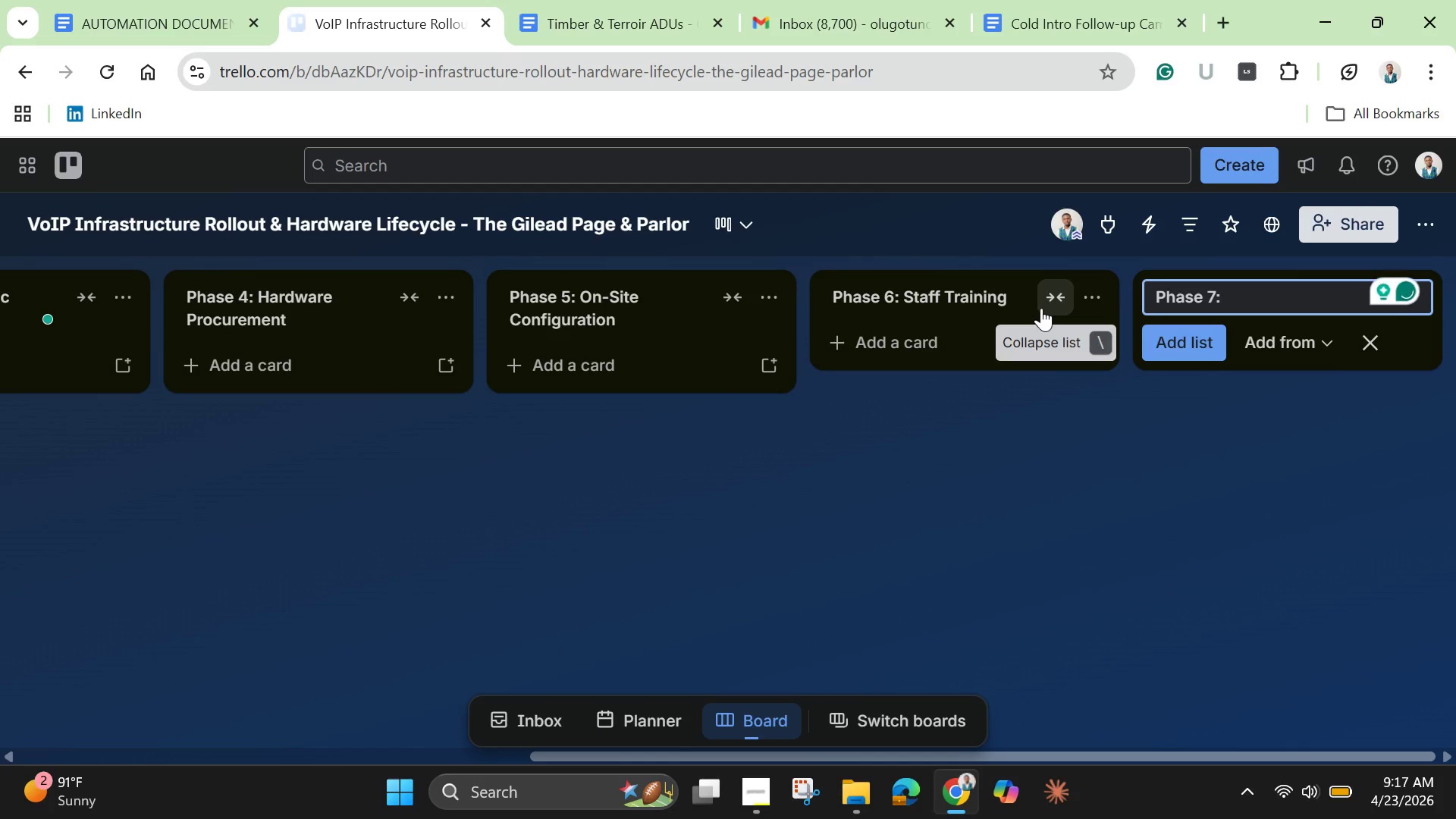 
key(ArrowRight)
 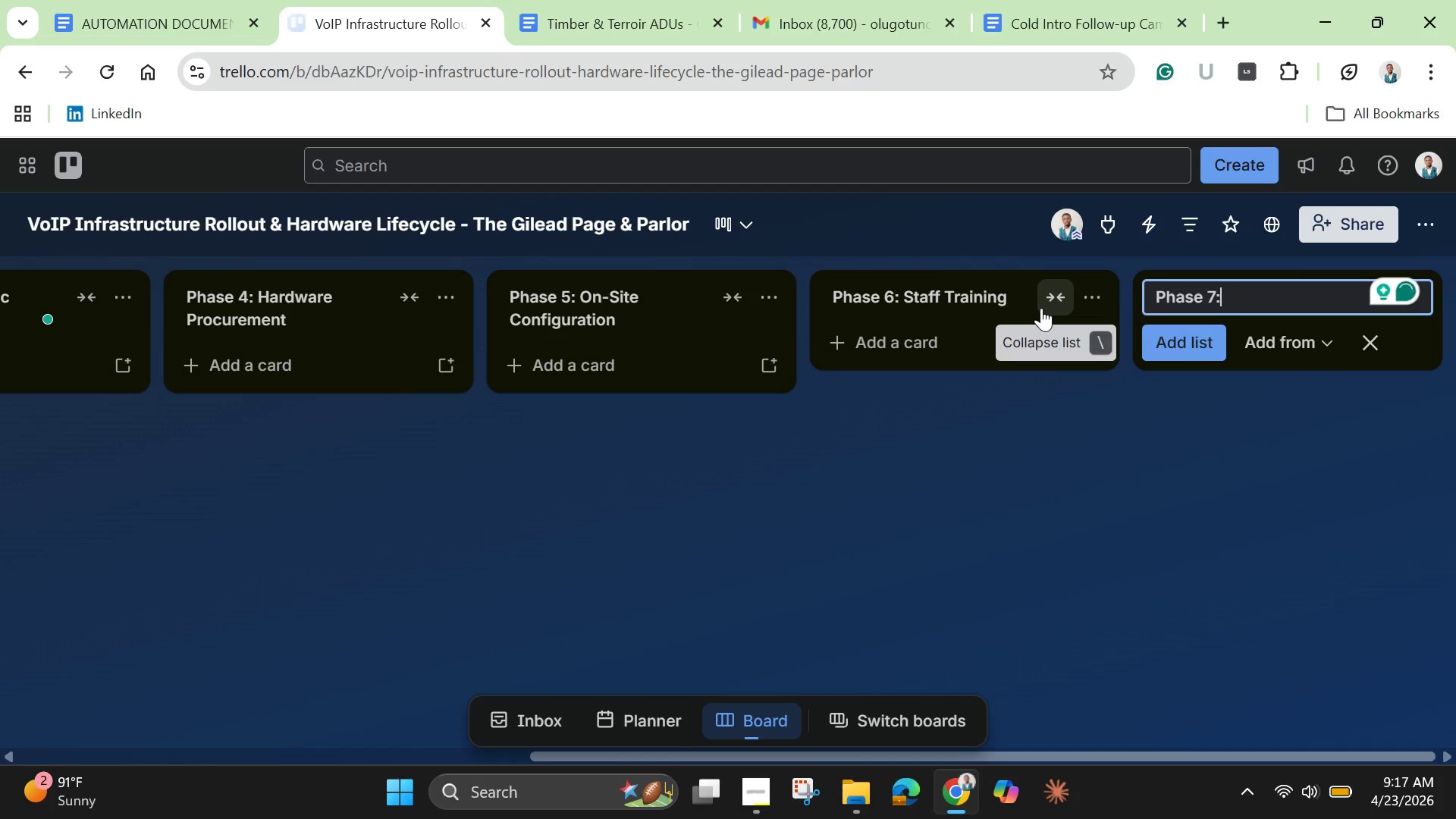 
type( Post-Launch Support)
 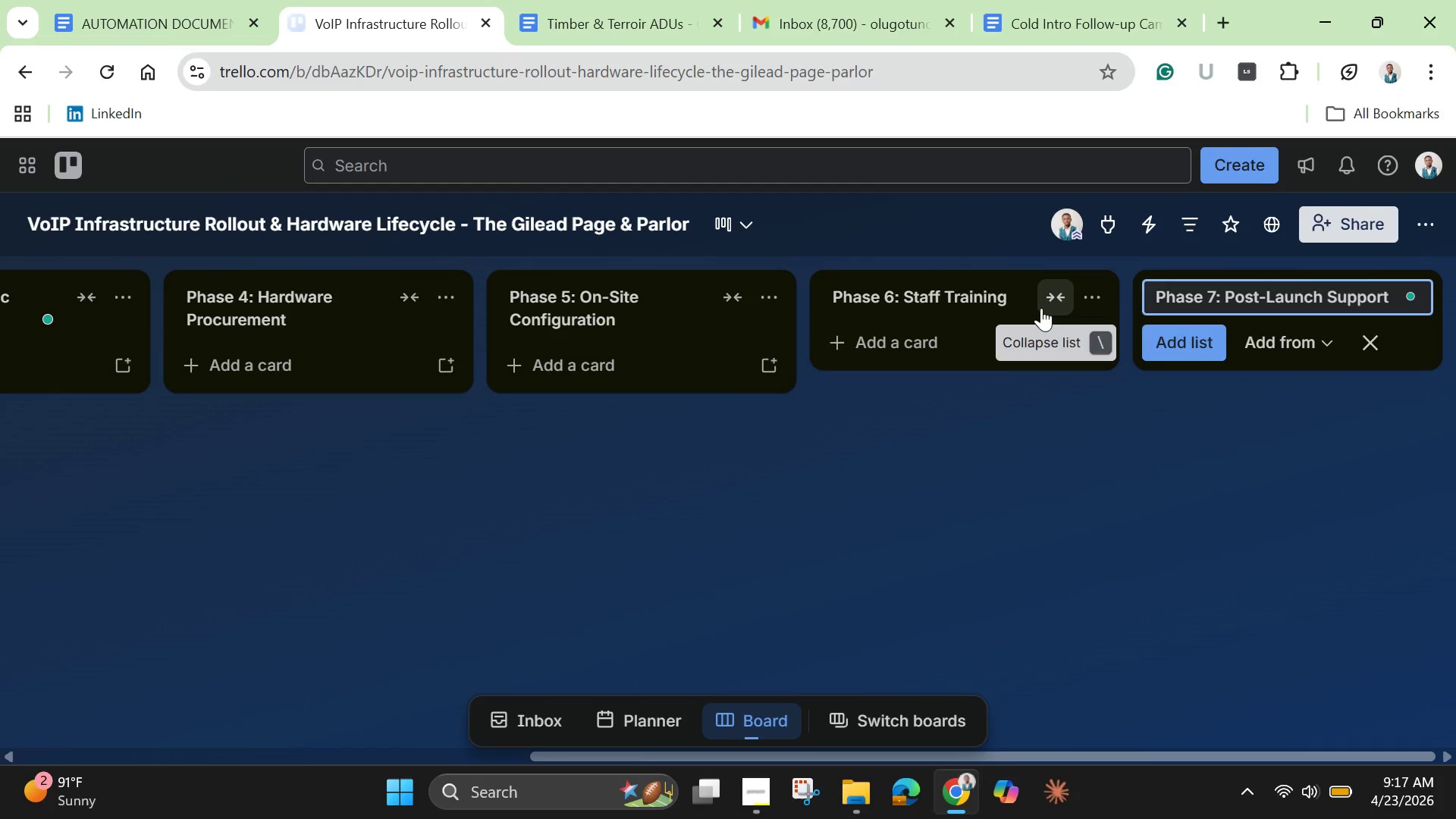 
 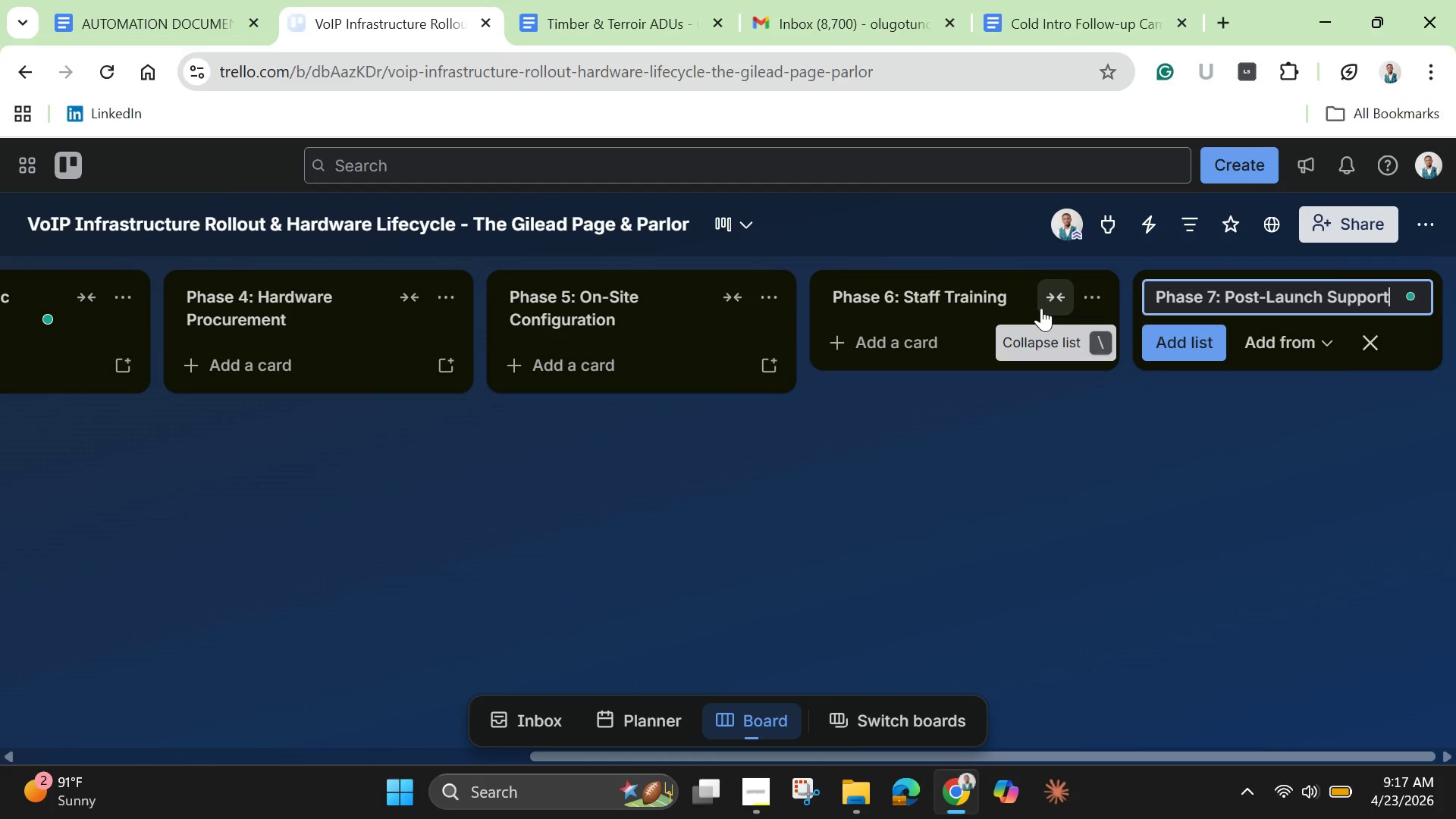 
key(Enter)
 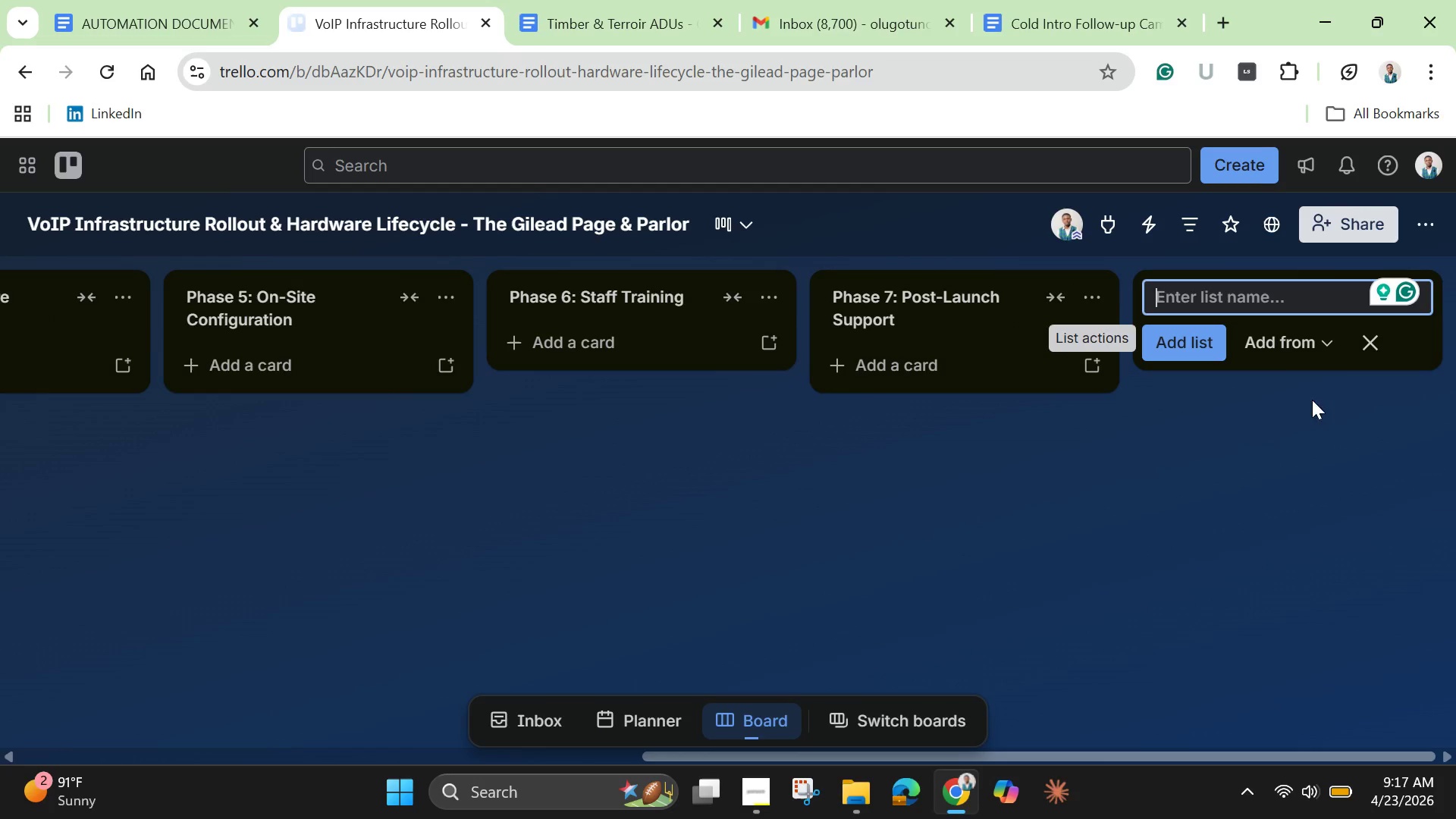 
left_click([1376, 339])
 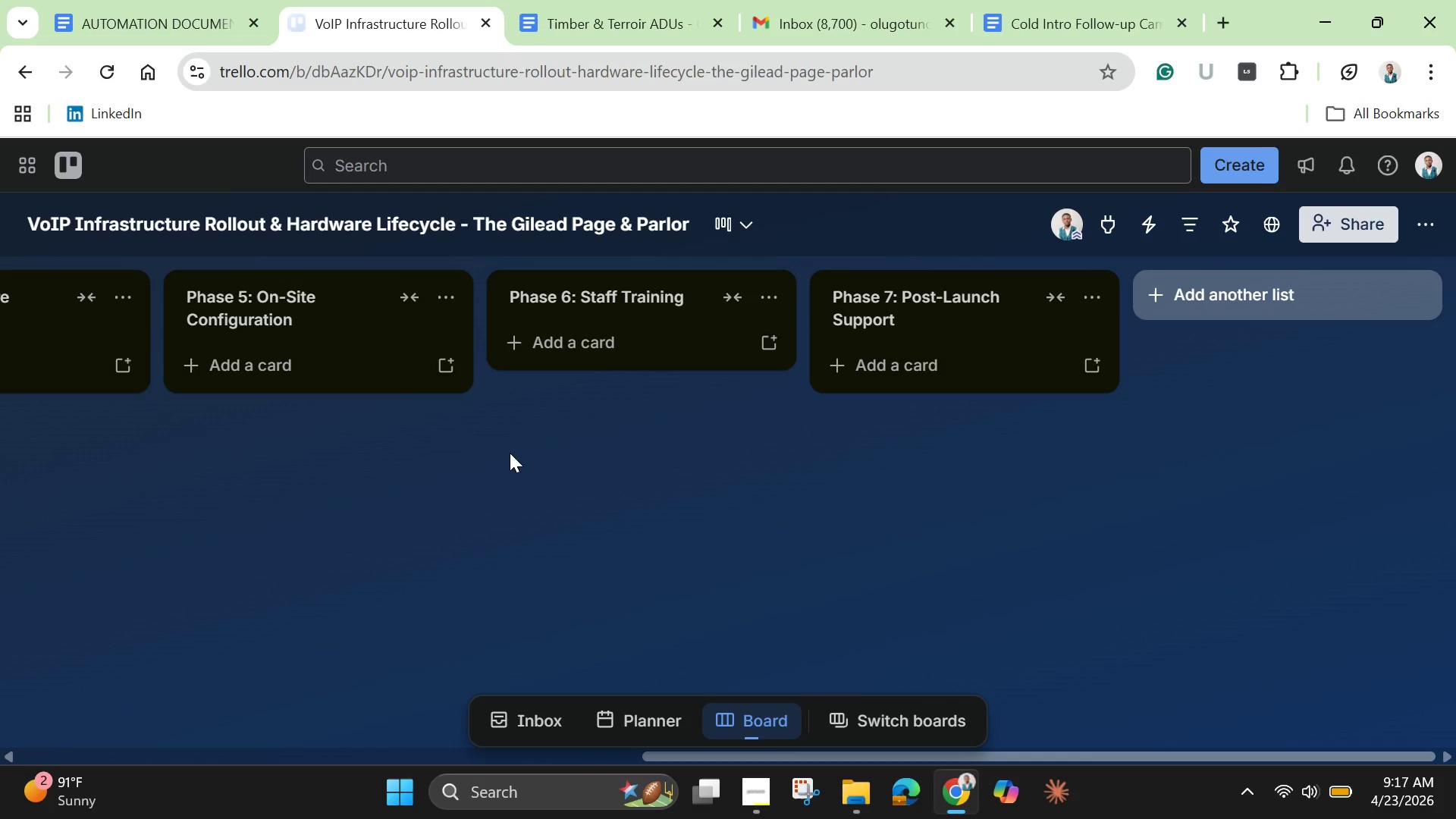 
wait(10.22)
 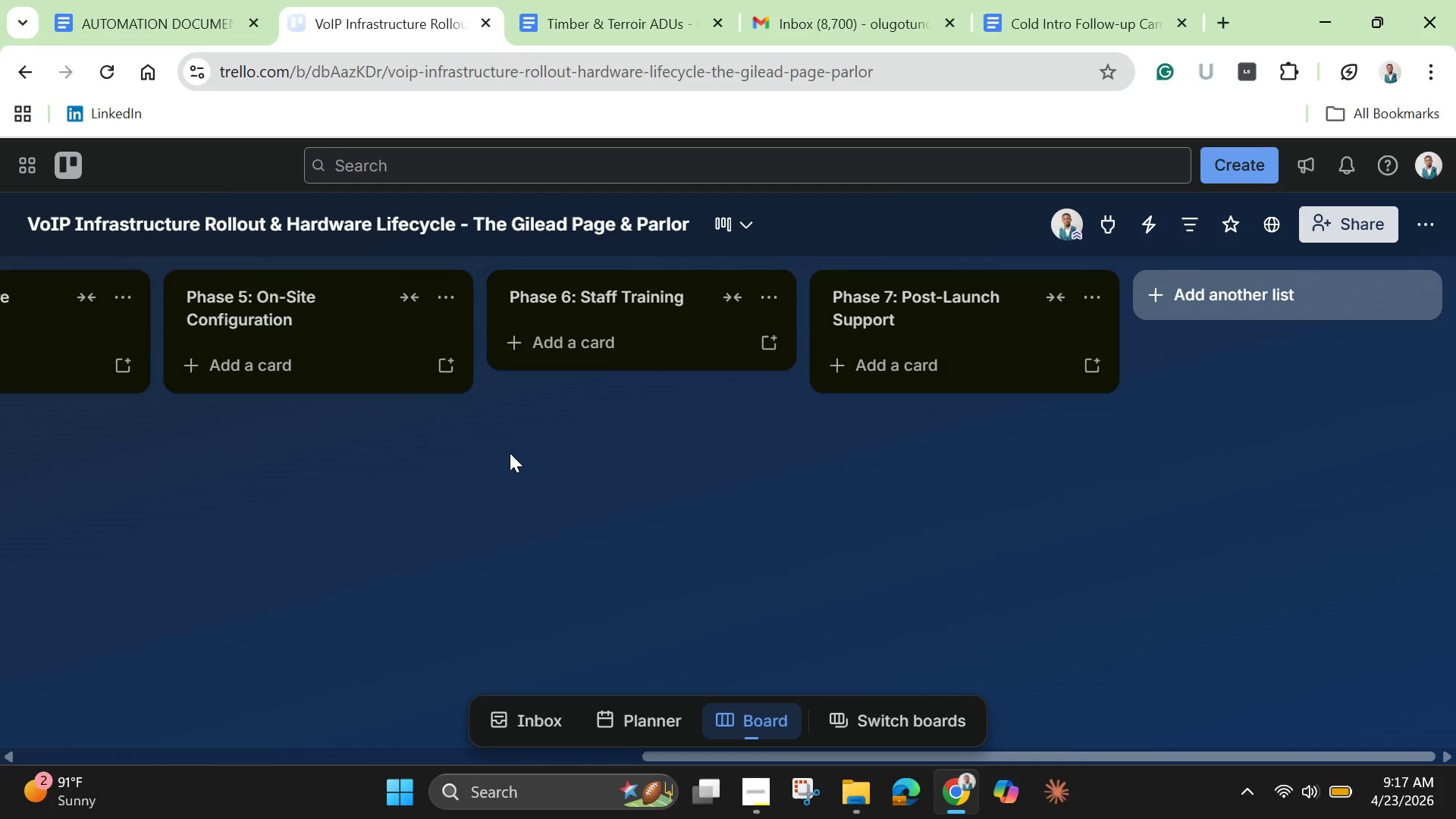 
left_click([1431, 221])
 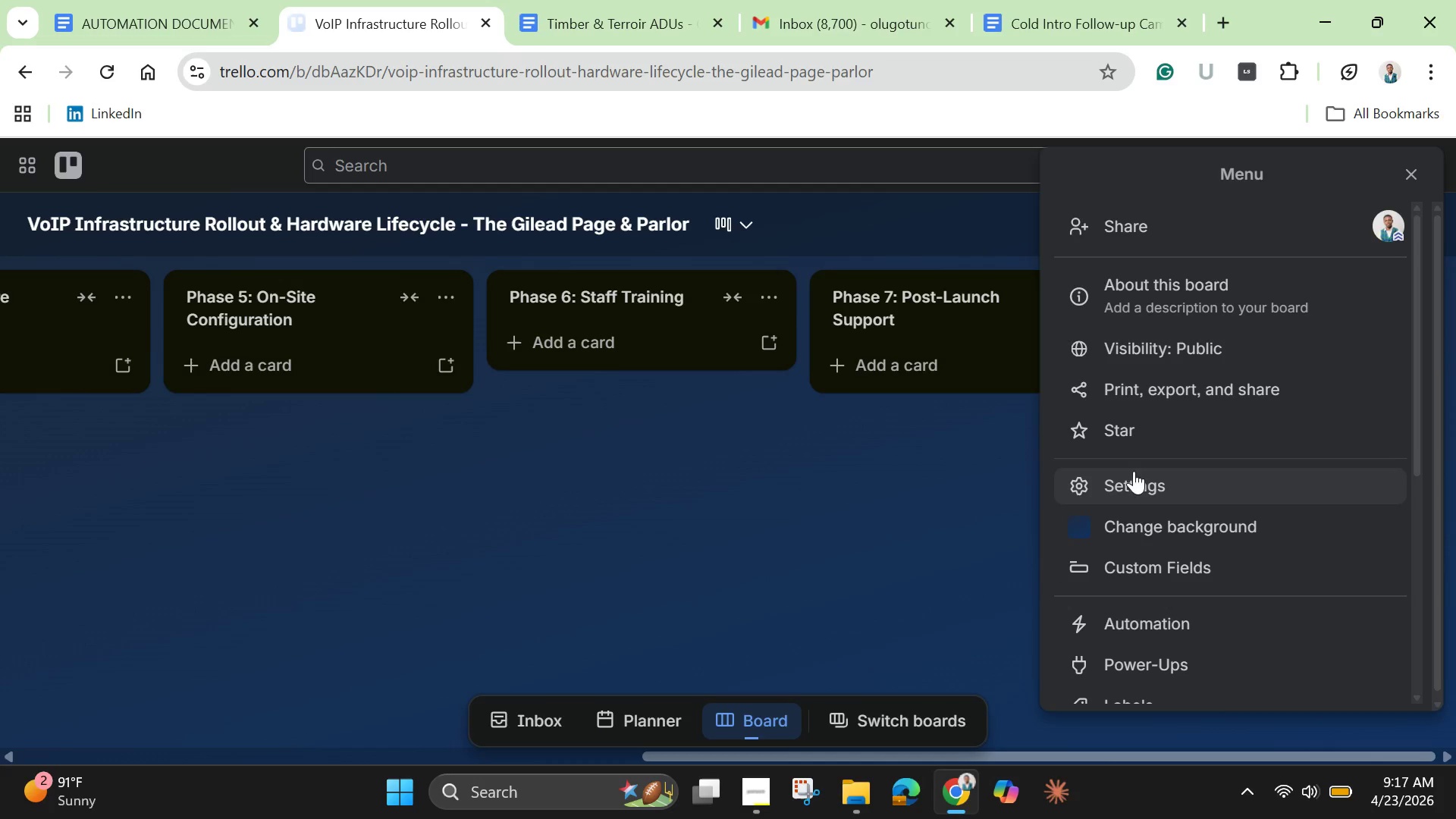 
scroll: coordinate [1131, 657], scroll_direction: down, amount: 5.0
 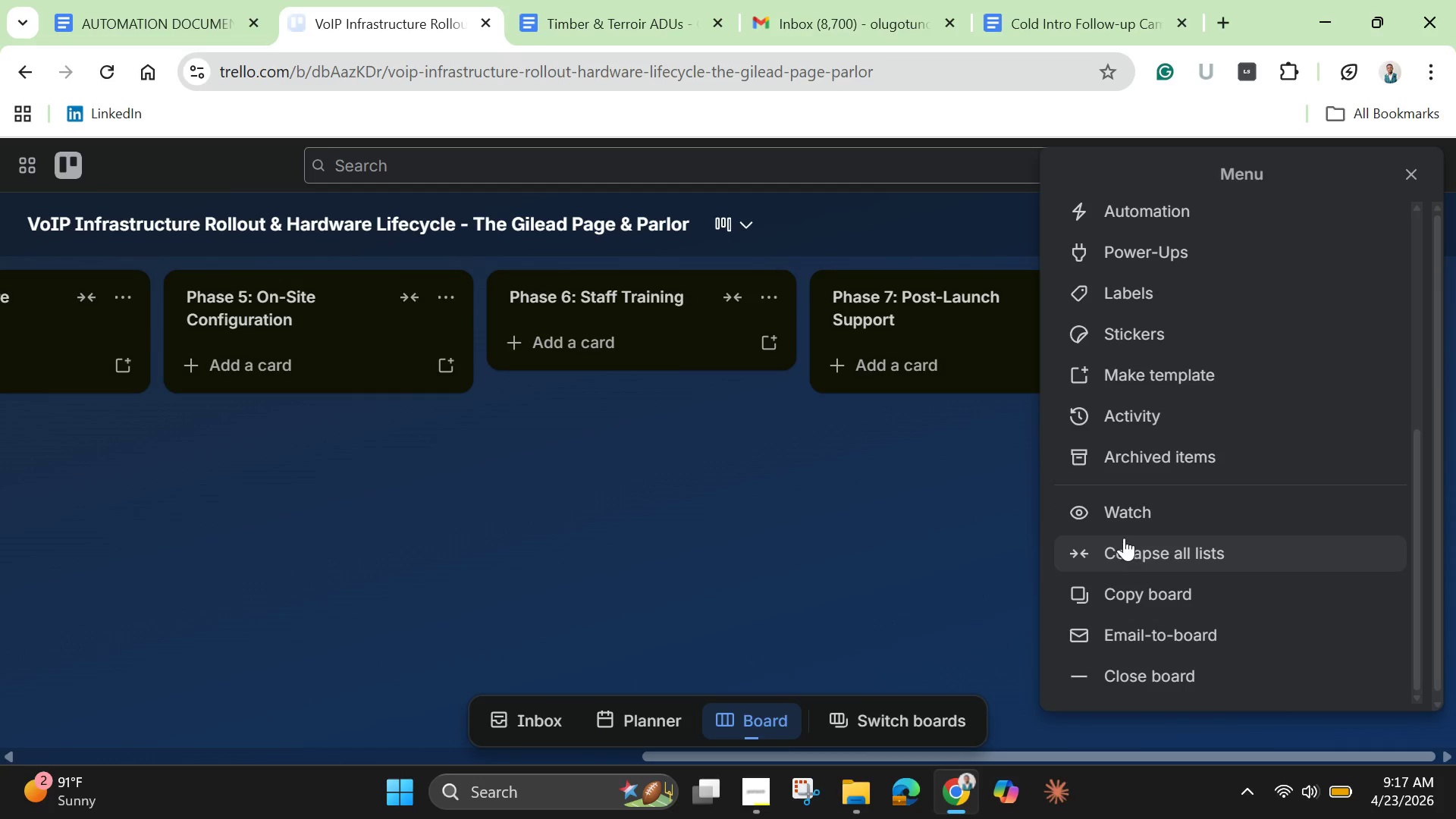 
scroll: coordinate [1122, 536], scroll_direction: none, amount: 0.0
 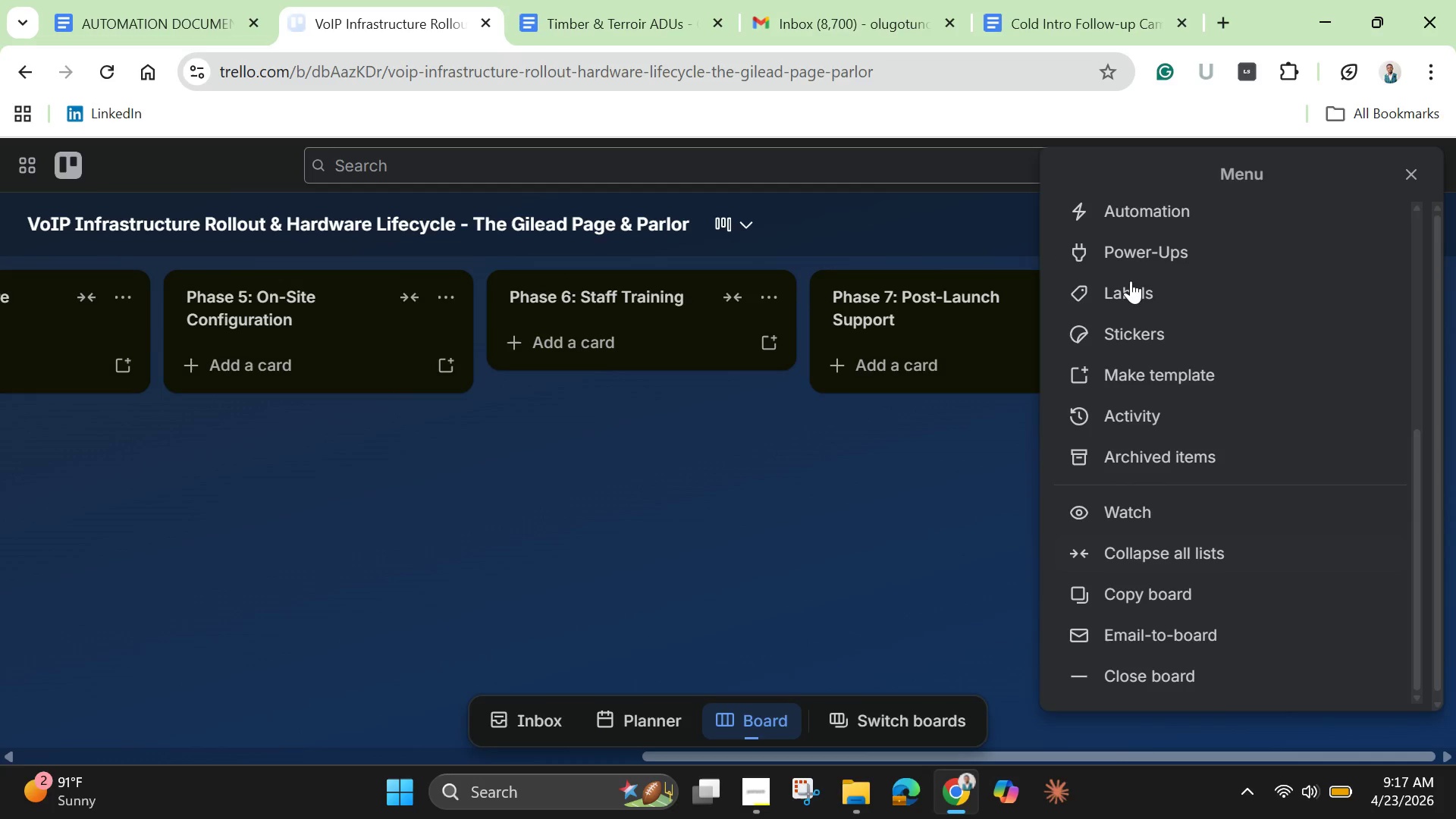 
mouse_move([1135, 289])
 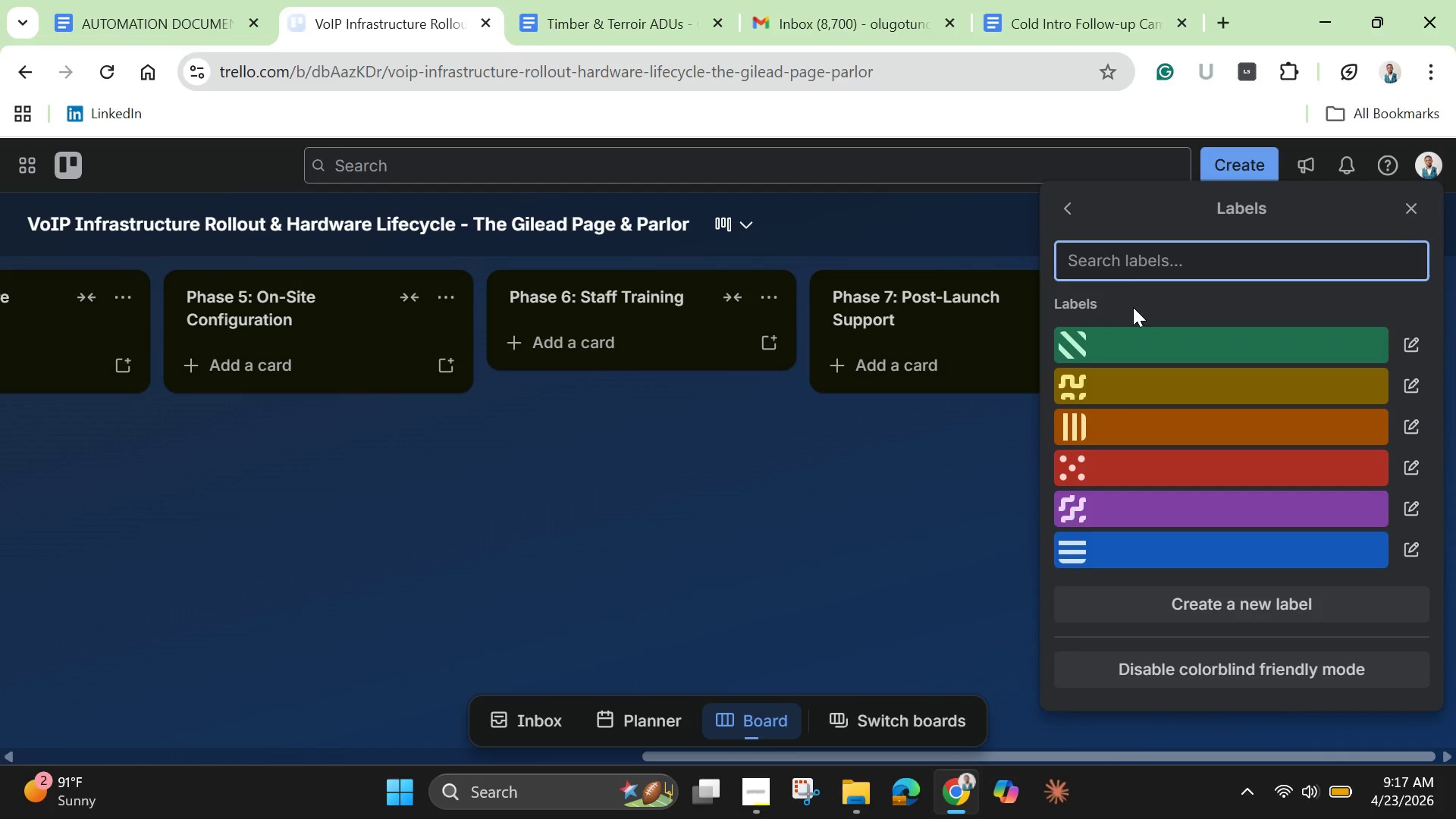 
mouse_move([1141, 475])
 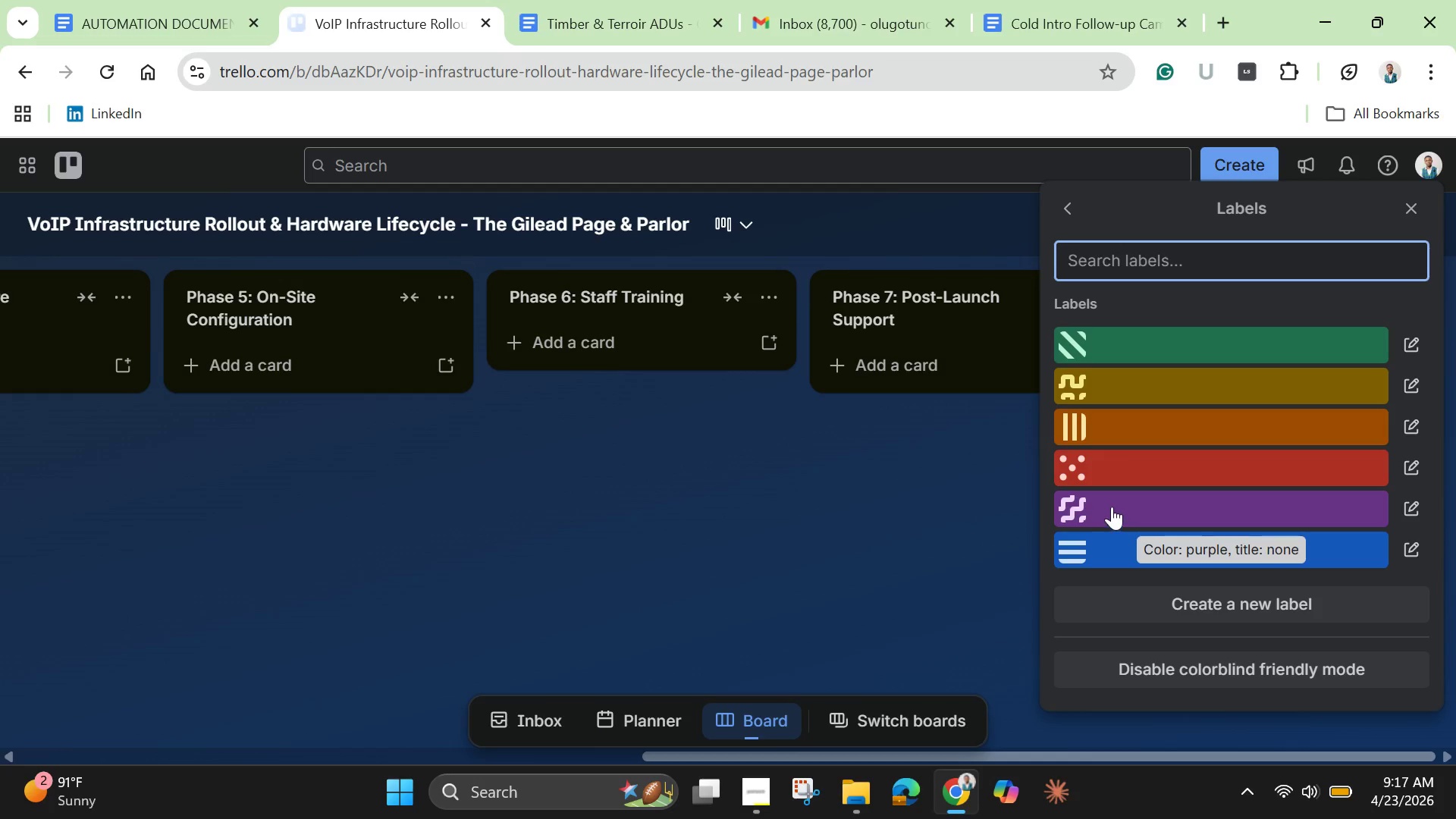 
left_click([1112, 504])
 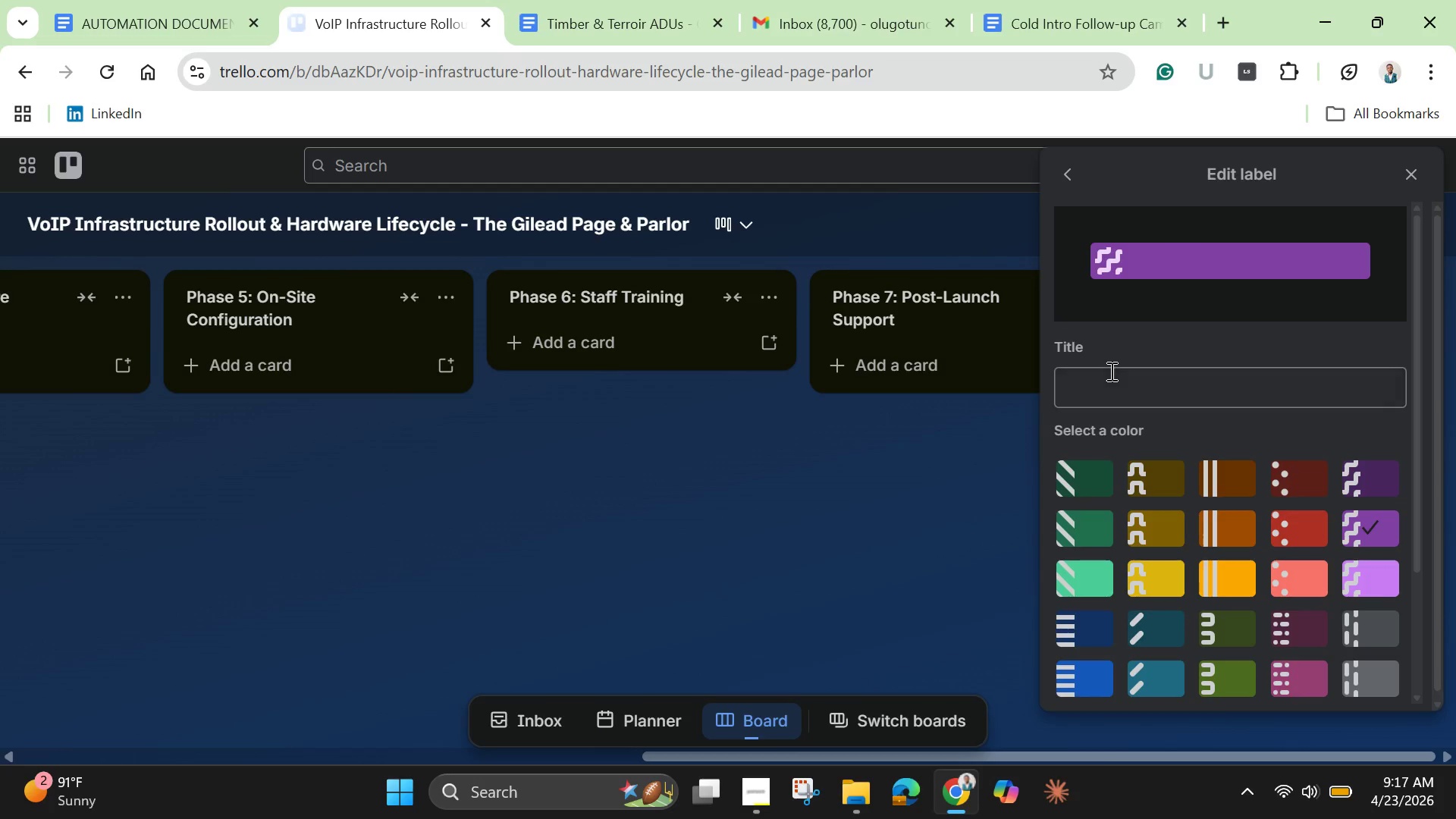 
left_click([1110, 371])
 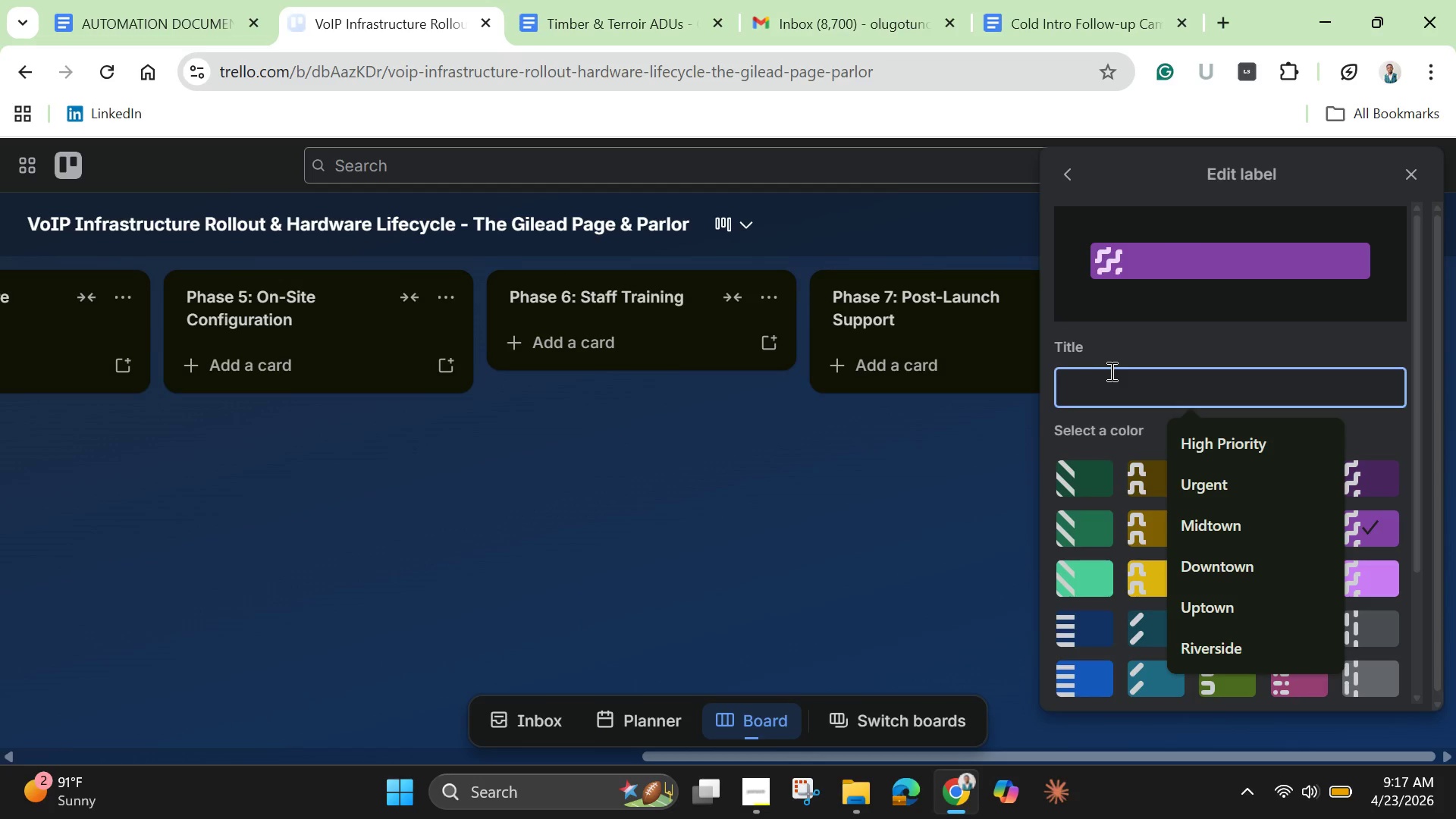 
type(Global Settings)
 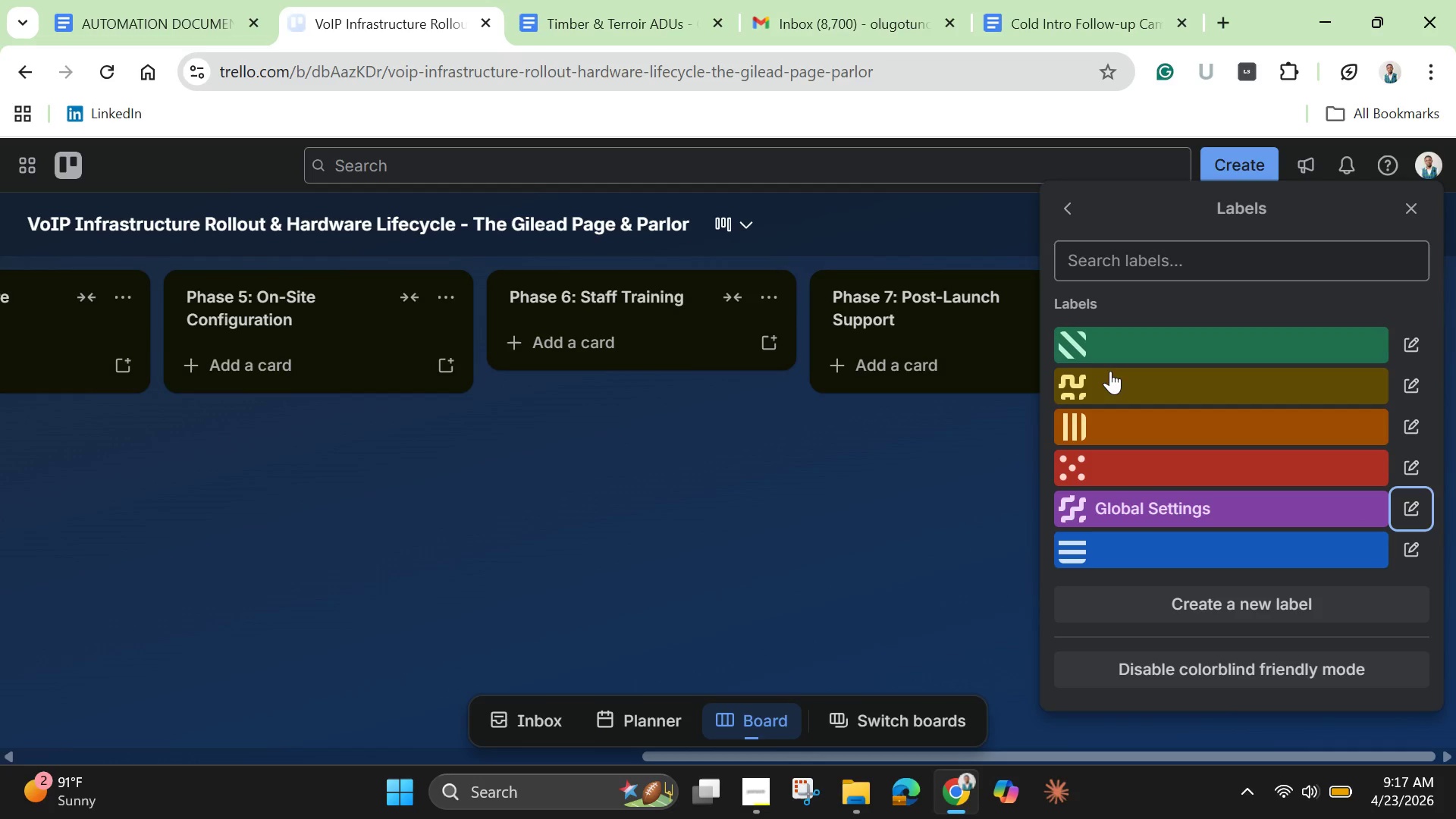 
 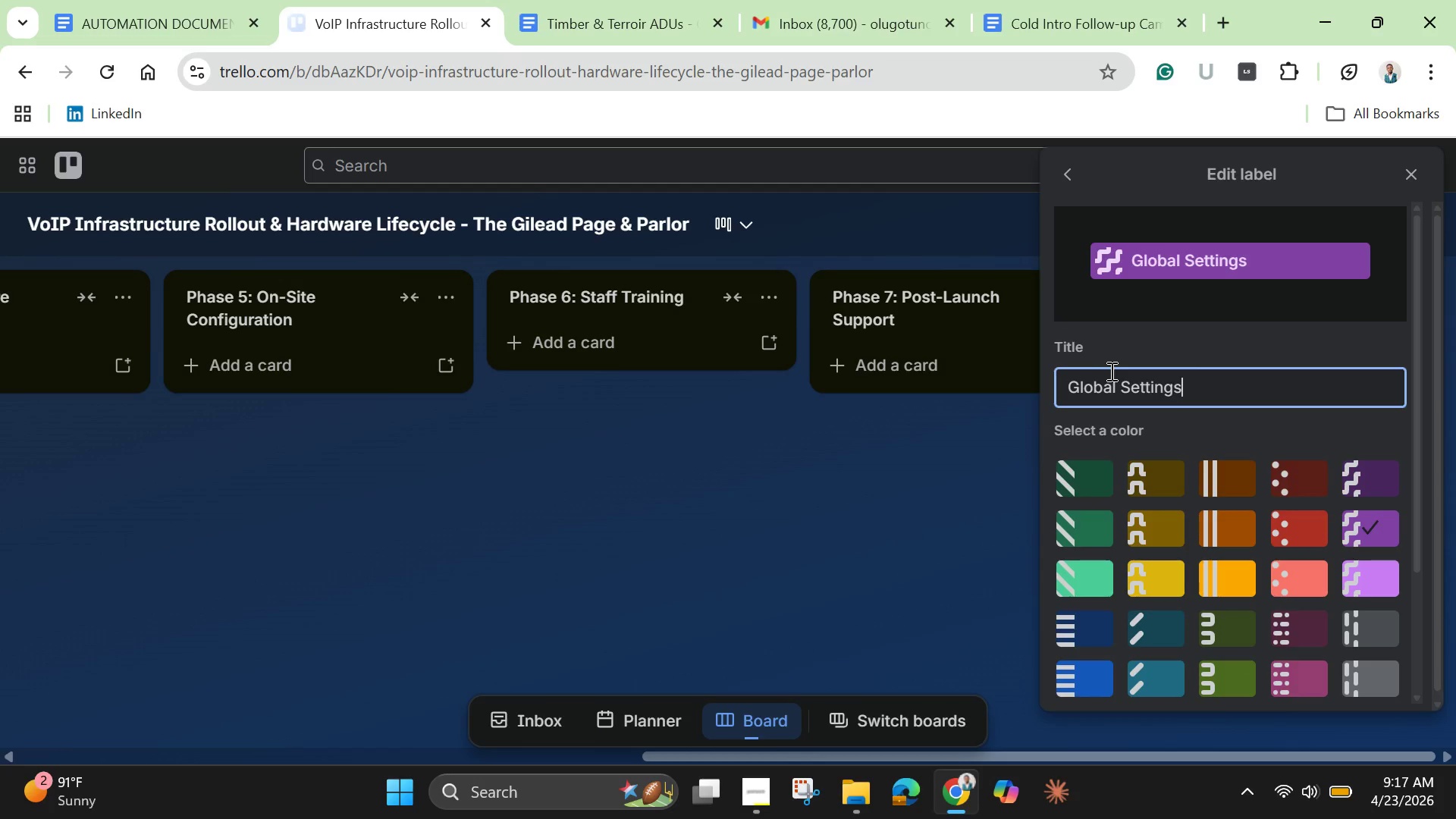 
key(Enter)
 